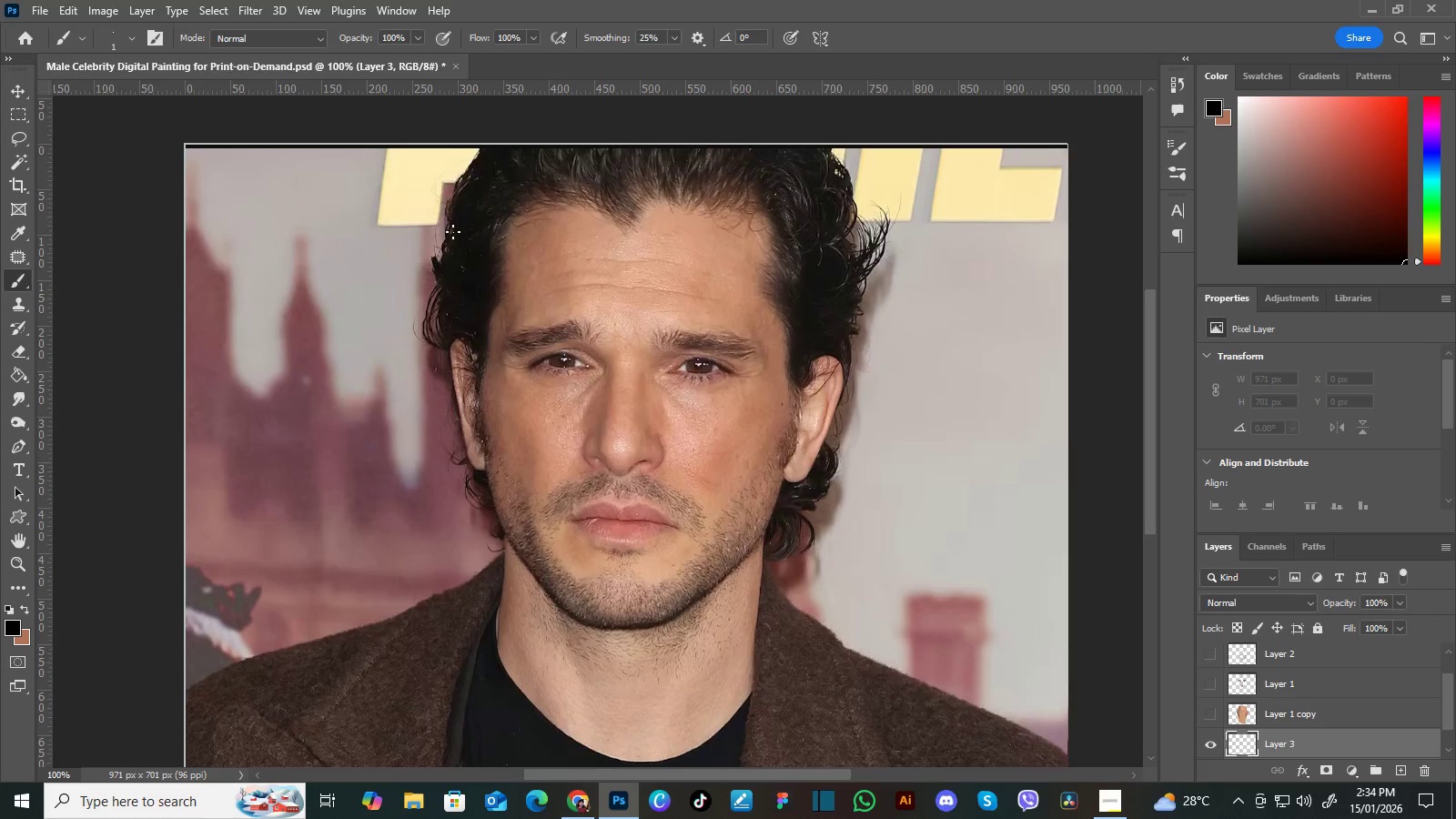 
key(BracketRight)
 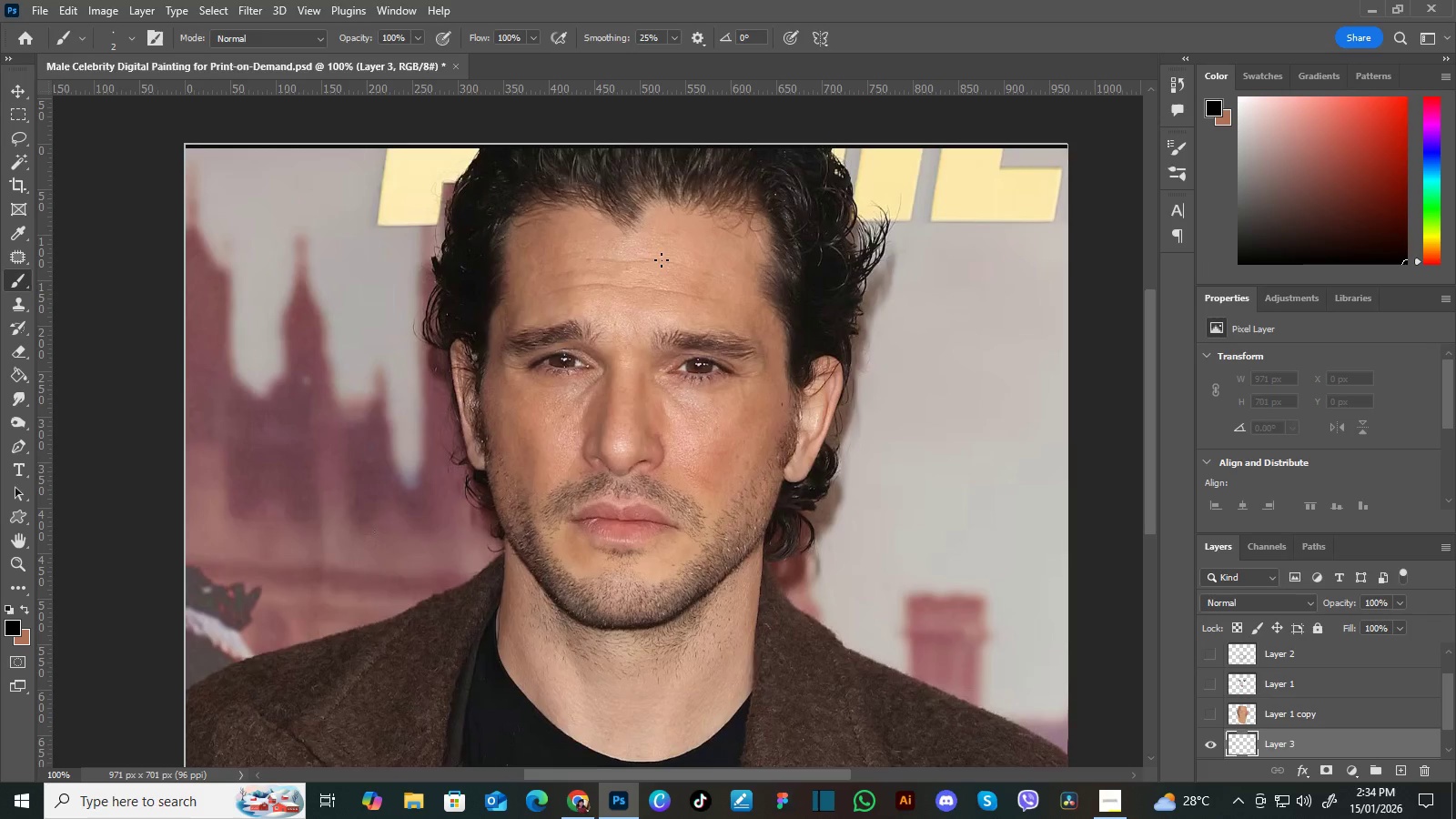 
key(Control+Equal)
 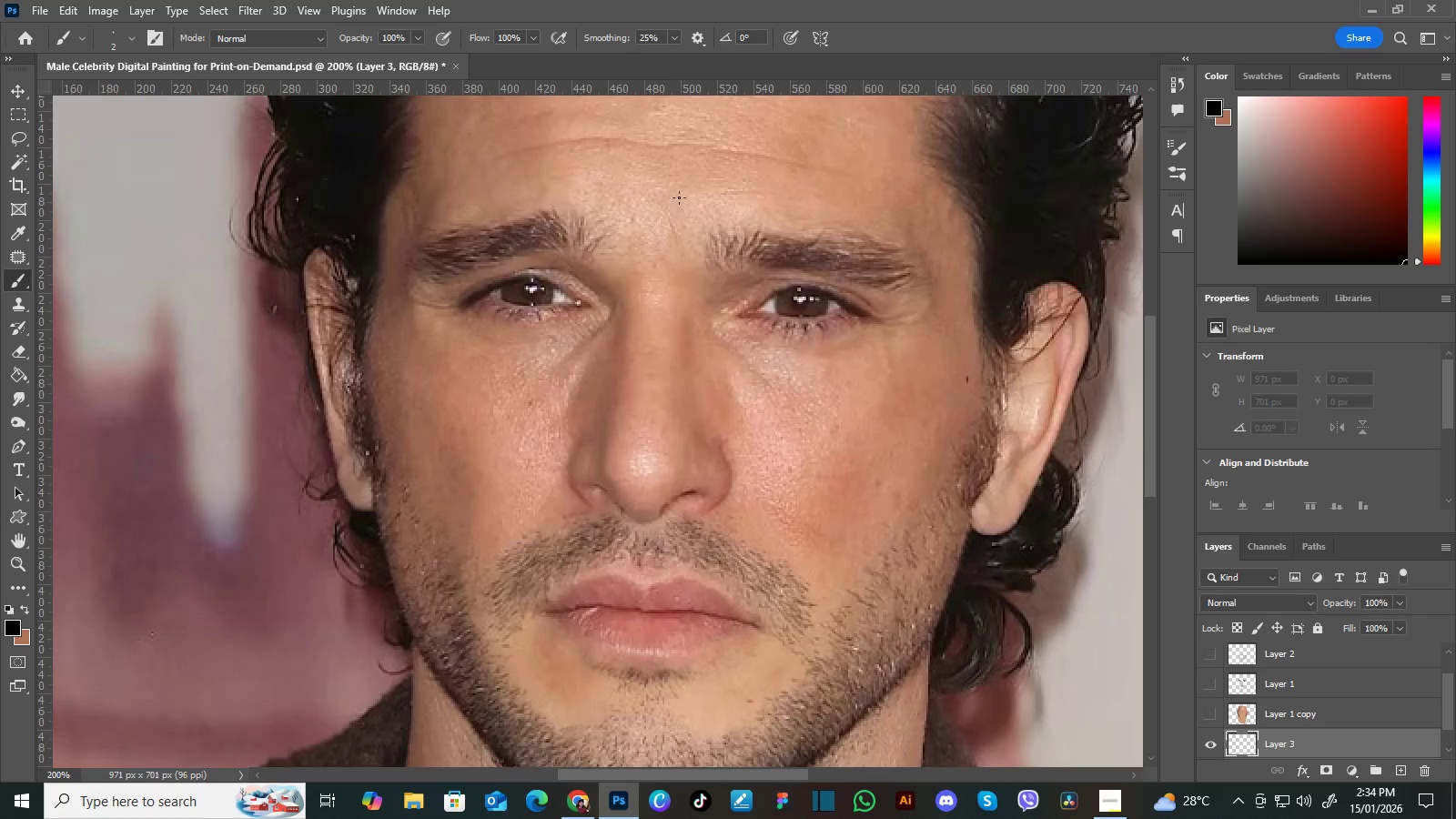 
hold_key(key=Space, duration=1.31)
 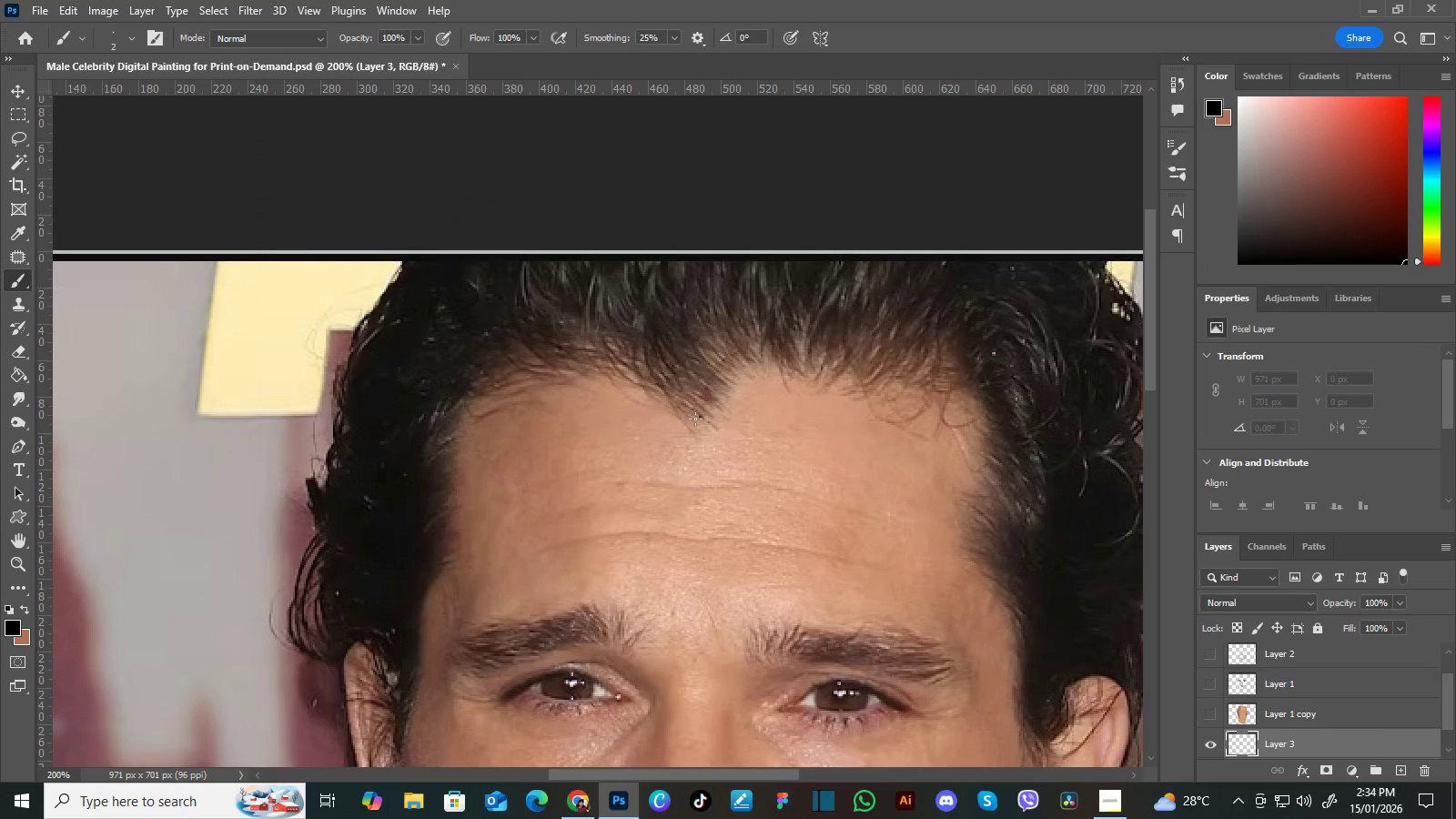 
left_click_drag(start_coordinate=[670, 249], to_coordinate=[703, 508])
 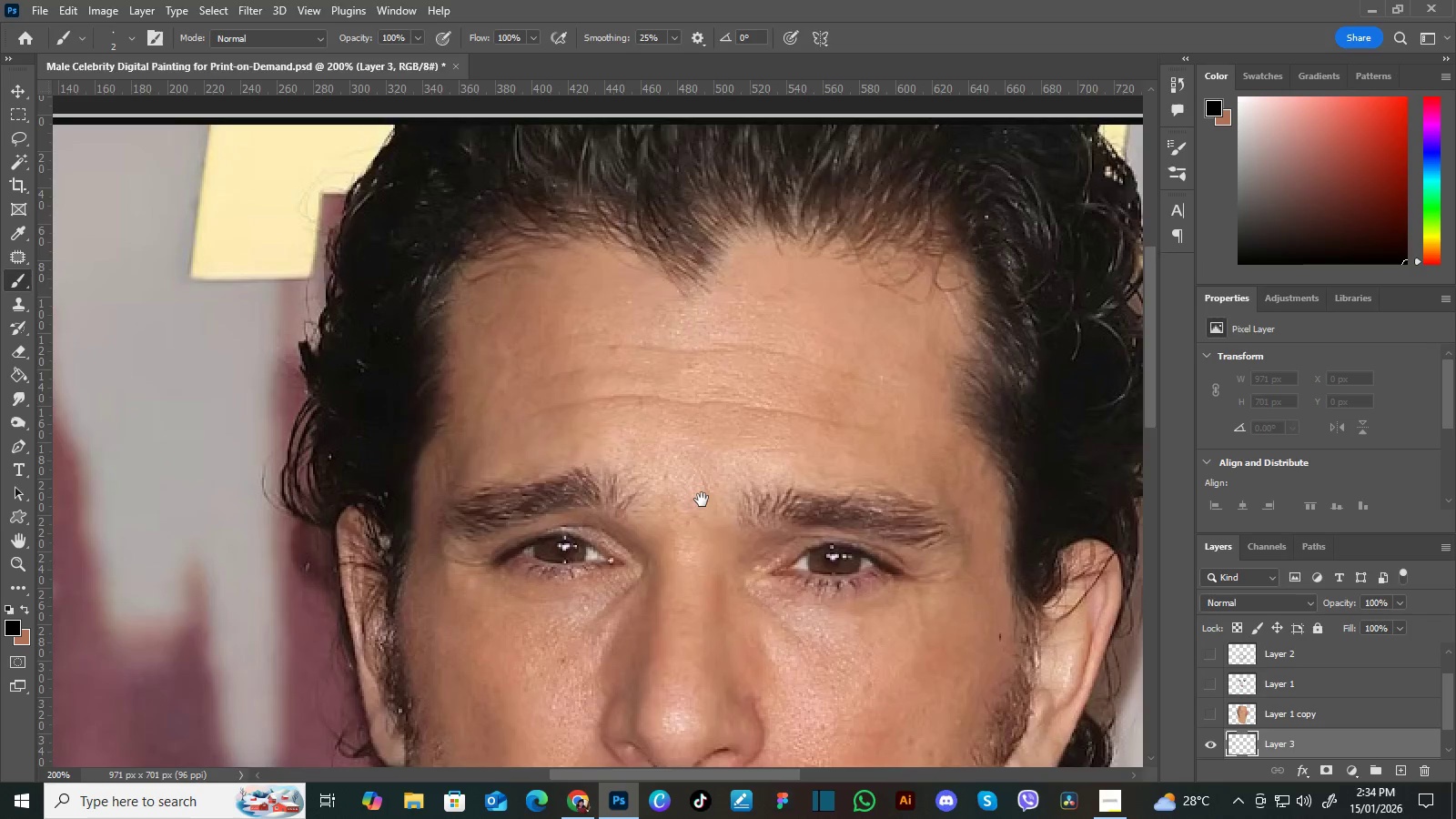 
left_click_drag(start_coordinate=[692, 366], to_coordinate=[699, 502])
 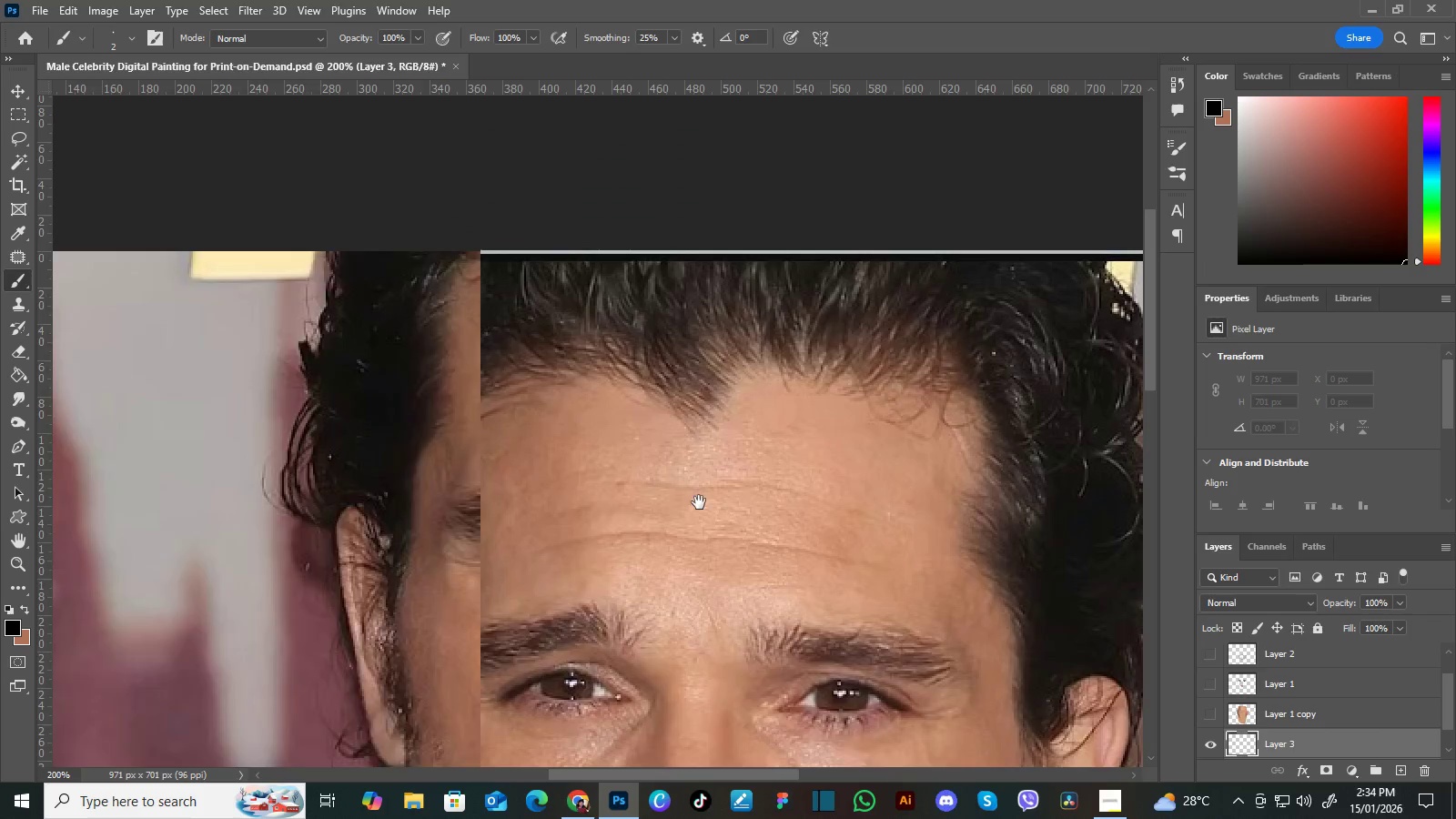 
double_click([699, 416])
 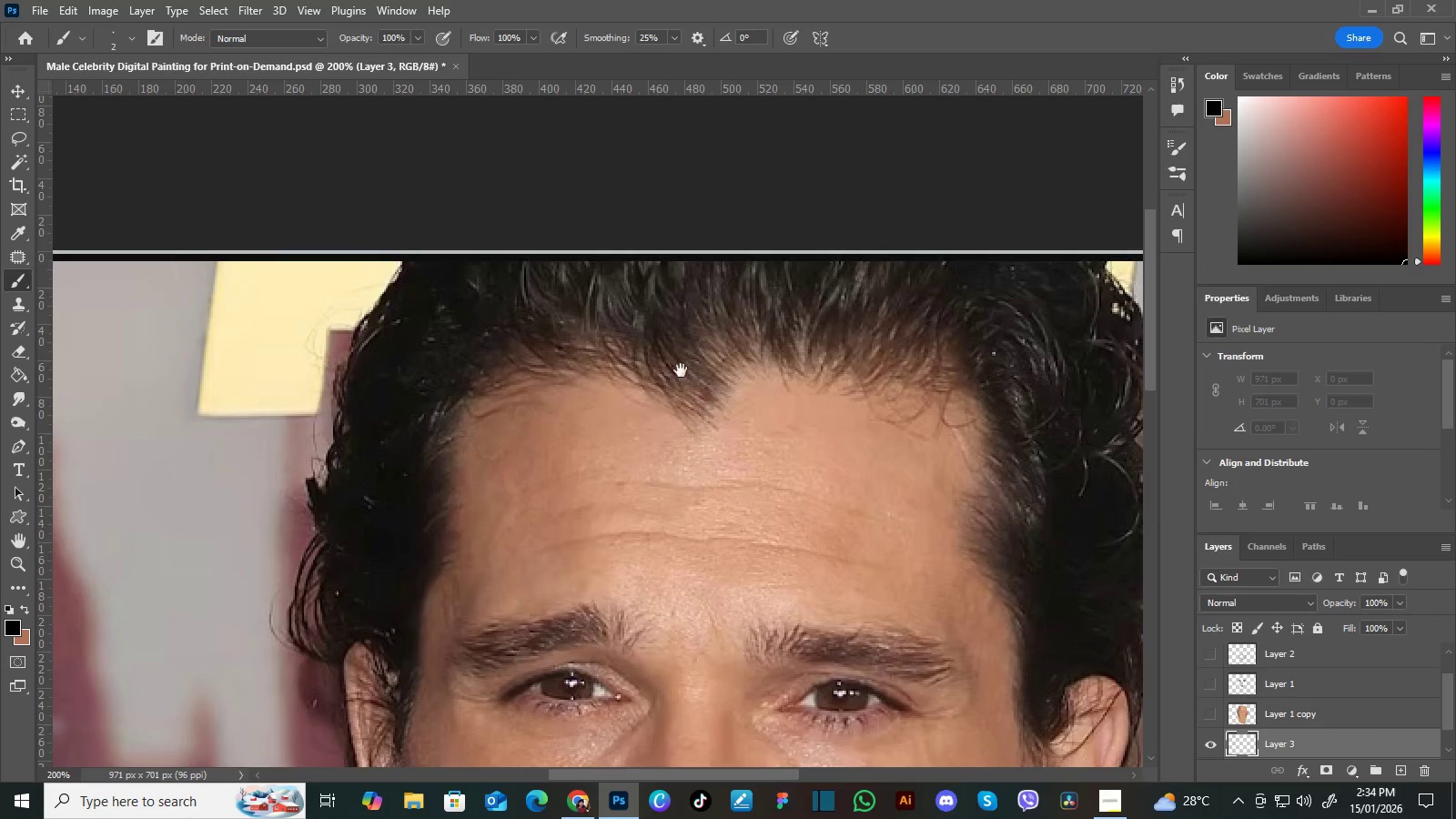 
hold_key(key=Space, duration=23.86)
 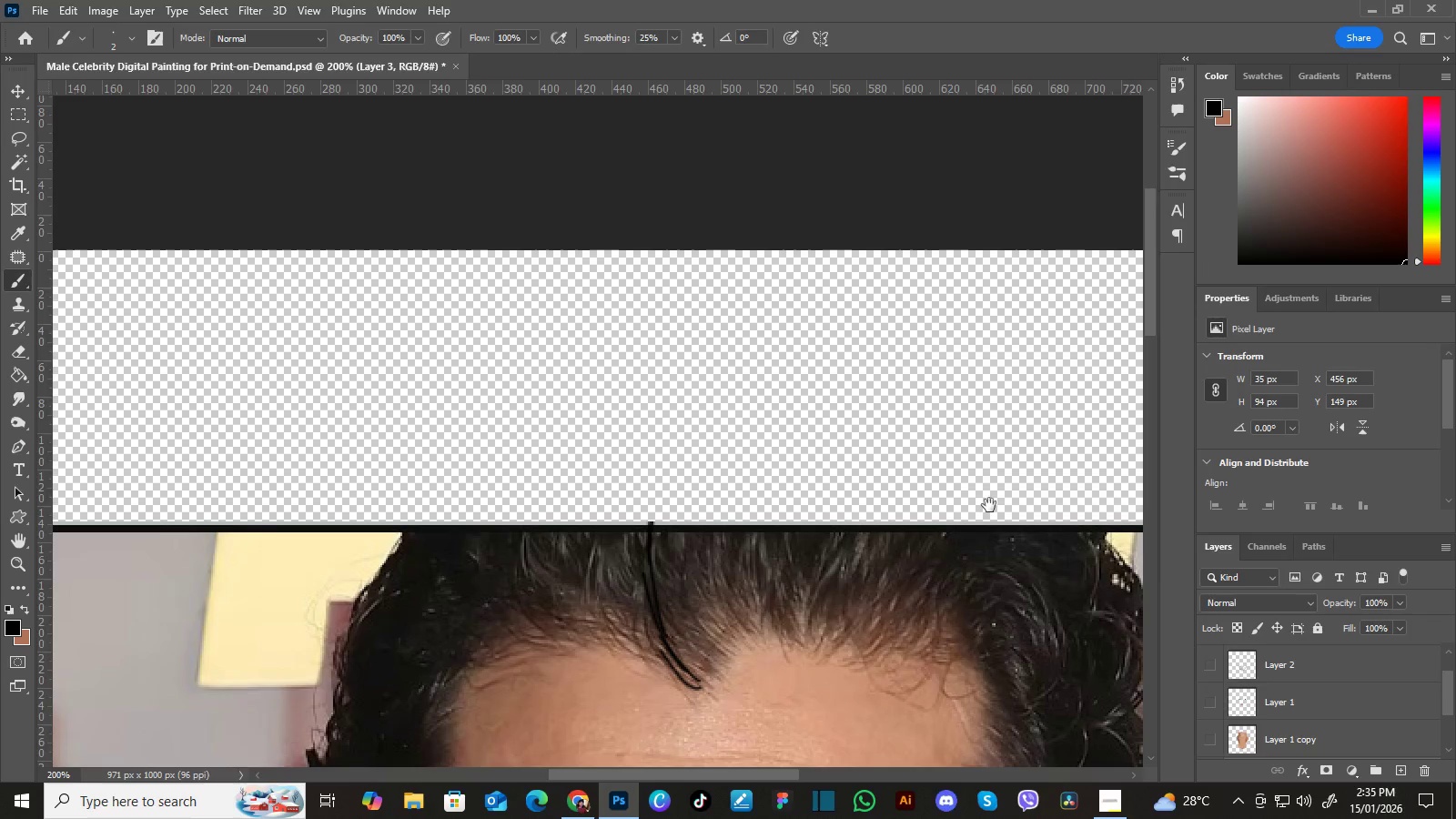 
left_click([35, 10])
 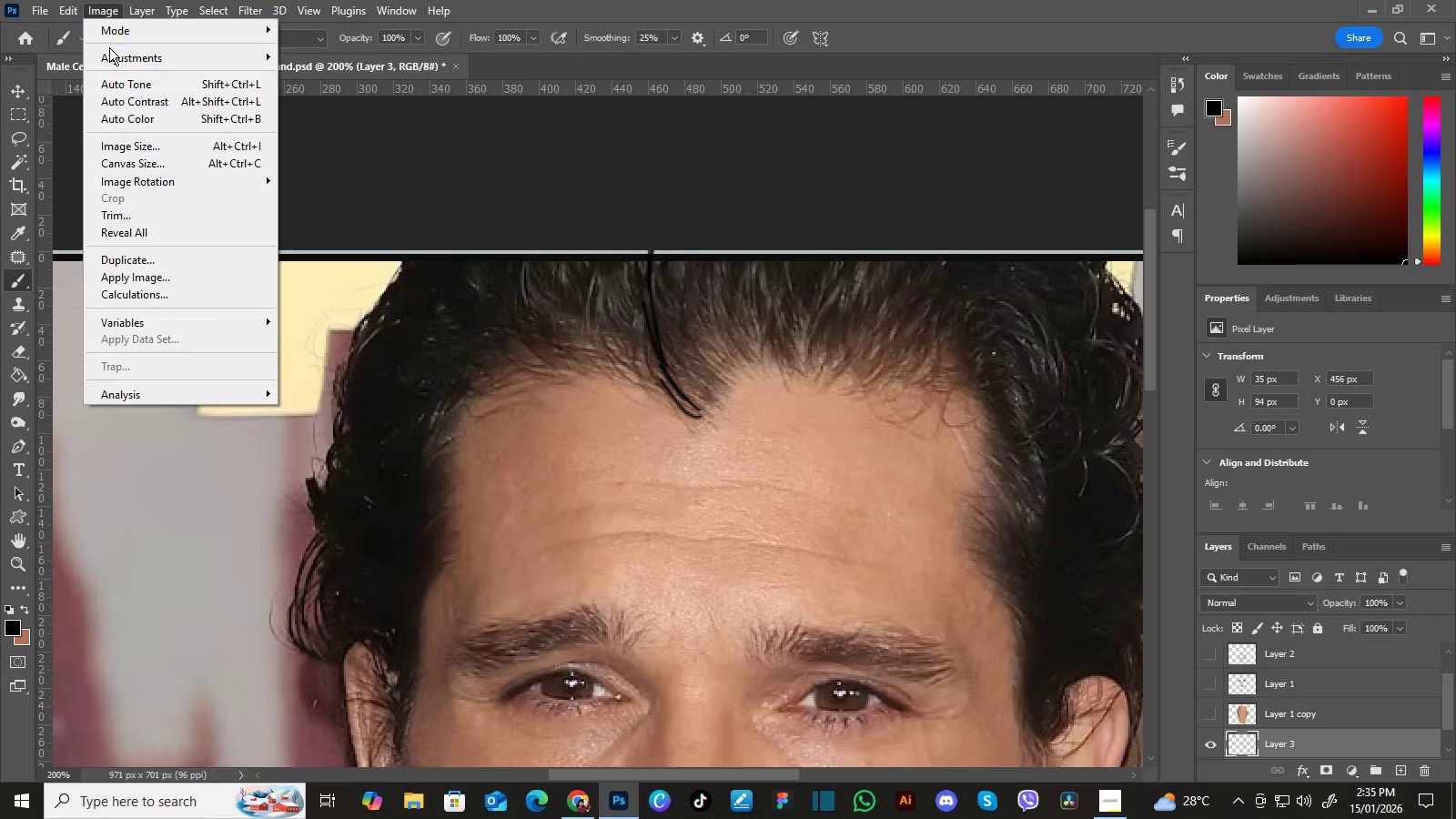 
left_click([136, 167])
 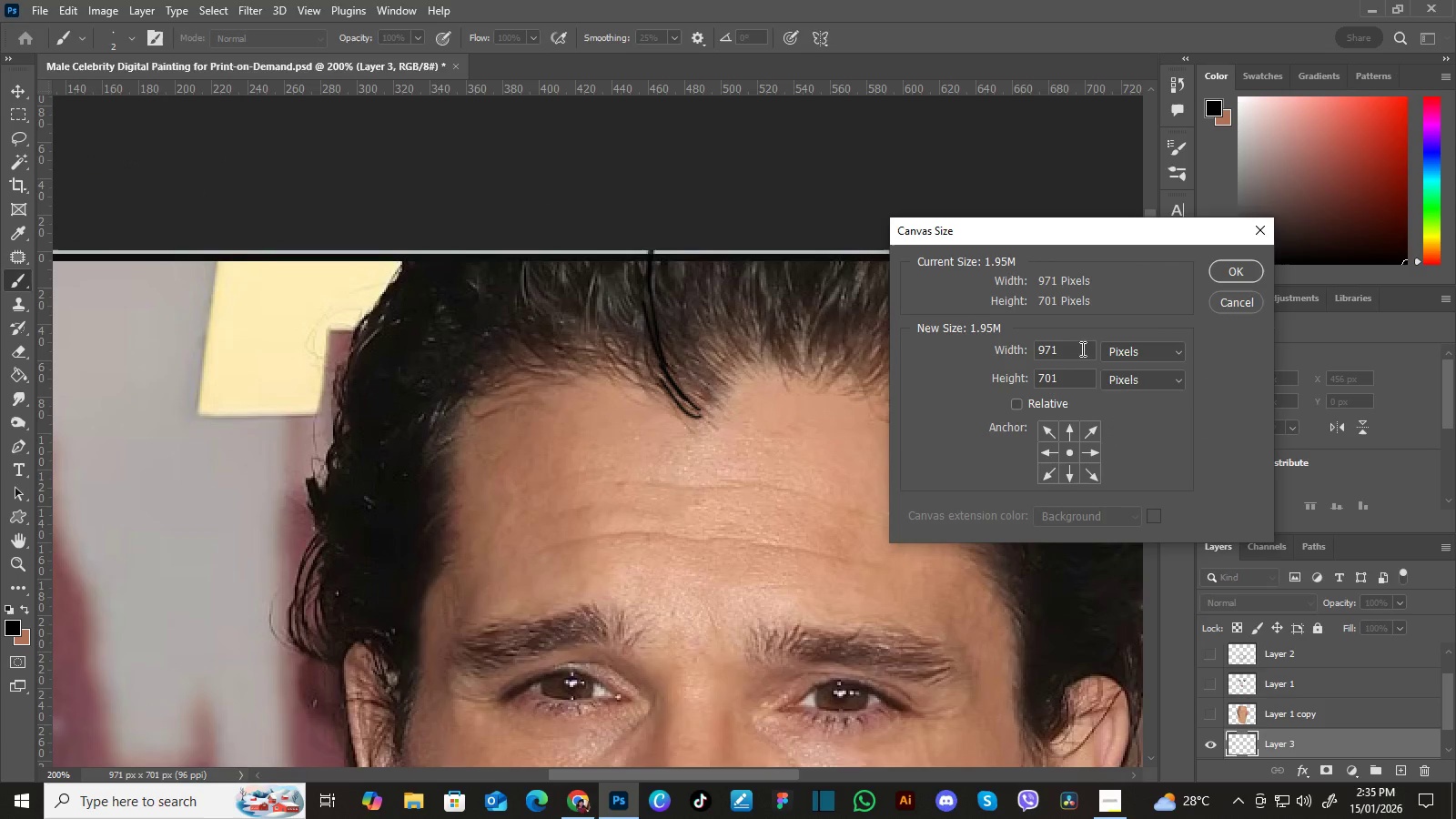 
left_click_drag(start_coordinate=[1081, 349], to_coordinate=[974, 342])
 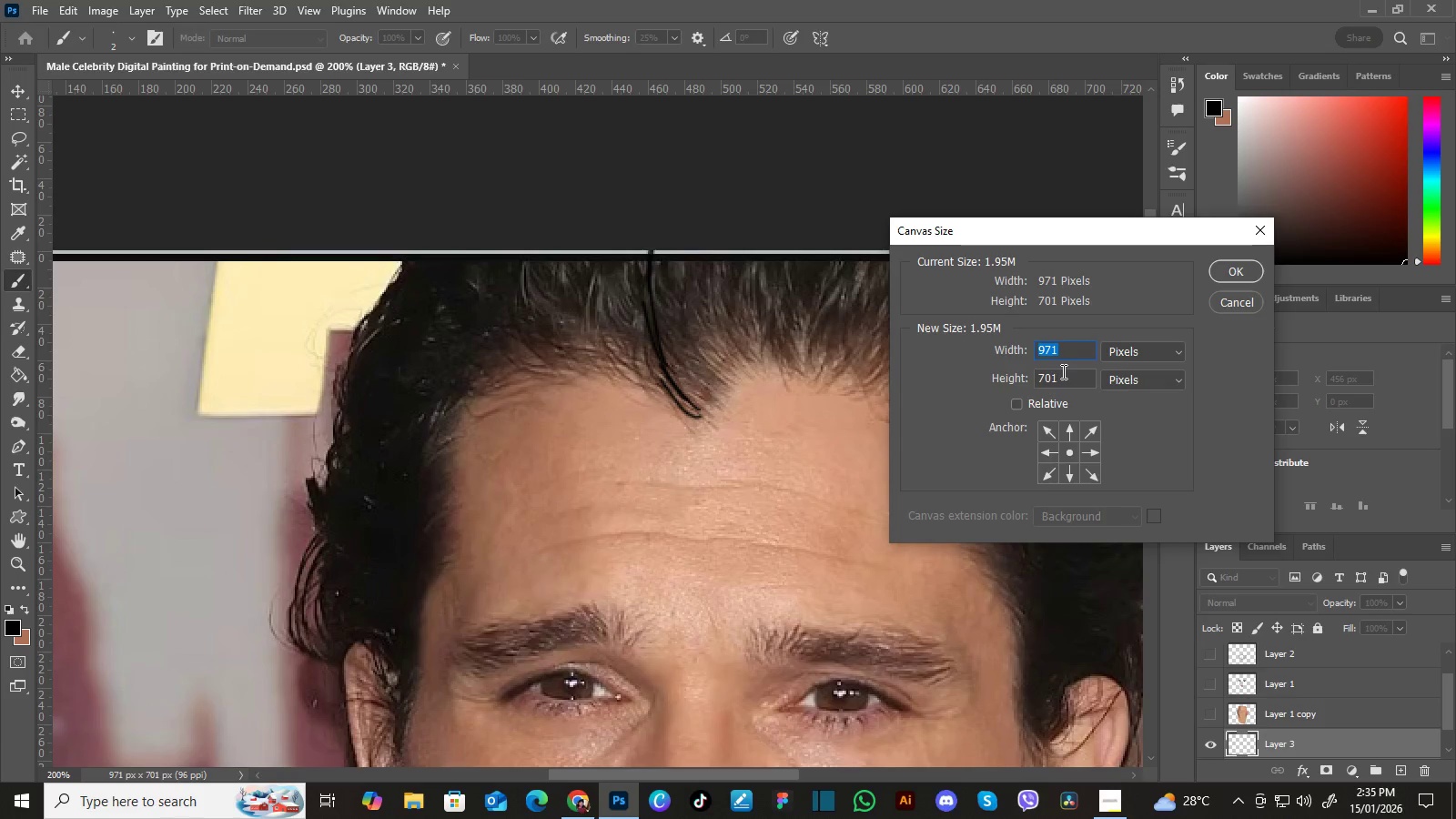 
left_click_drag(start_coordinate=[1066, 375], to_coordinate=[966, 379])
 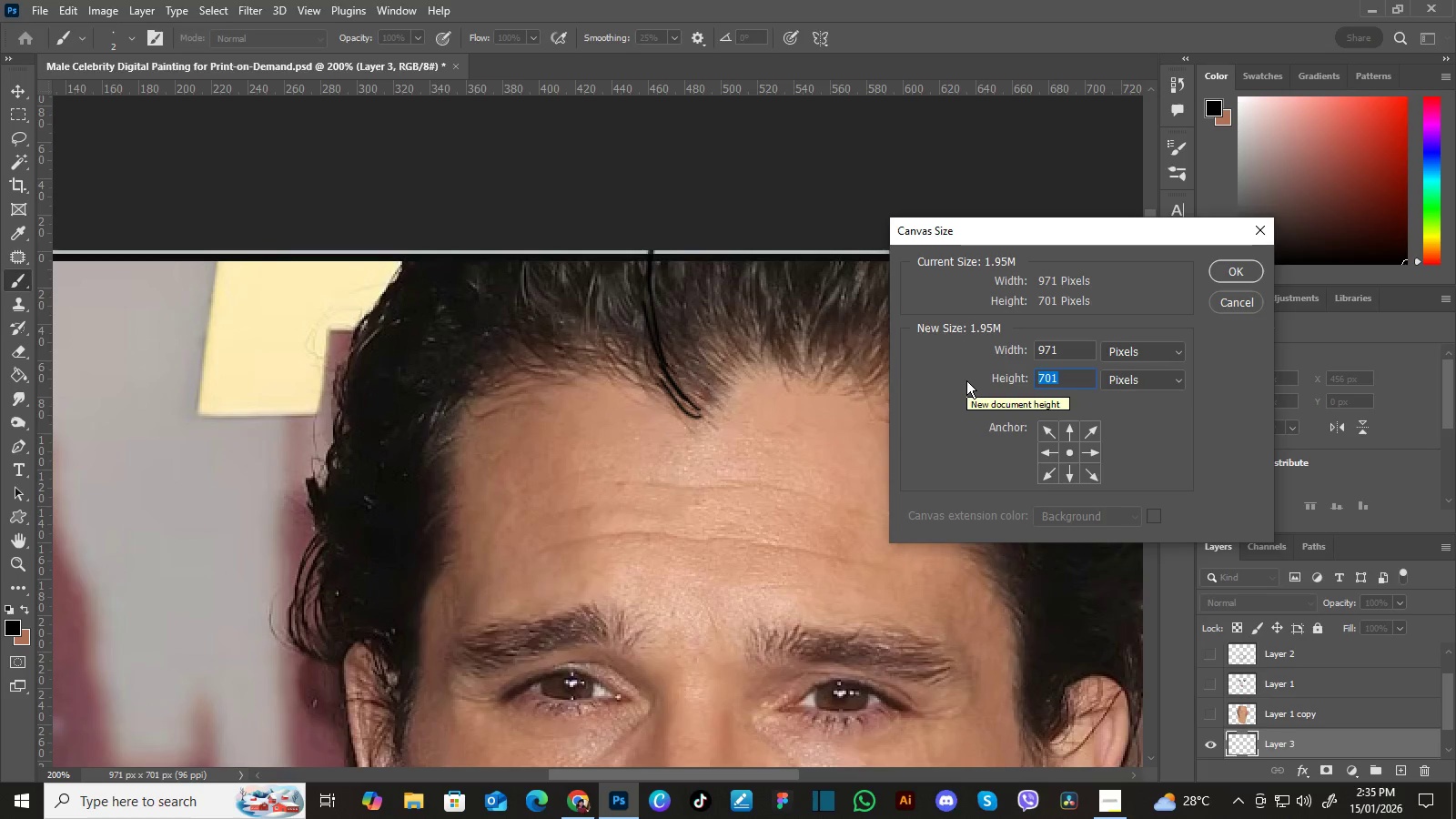 
type(1000)
 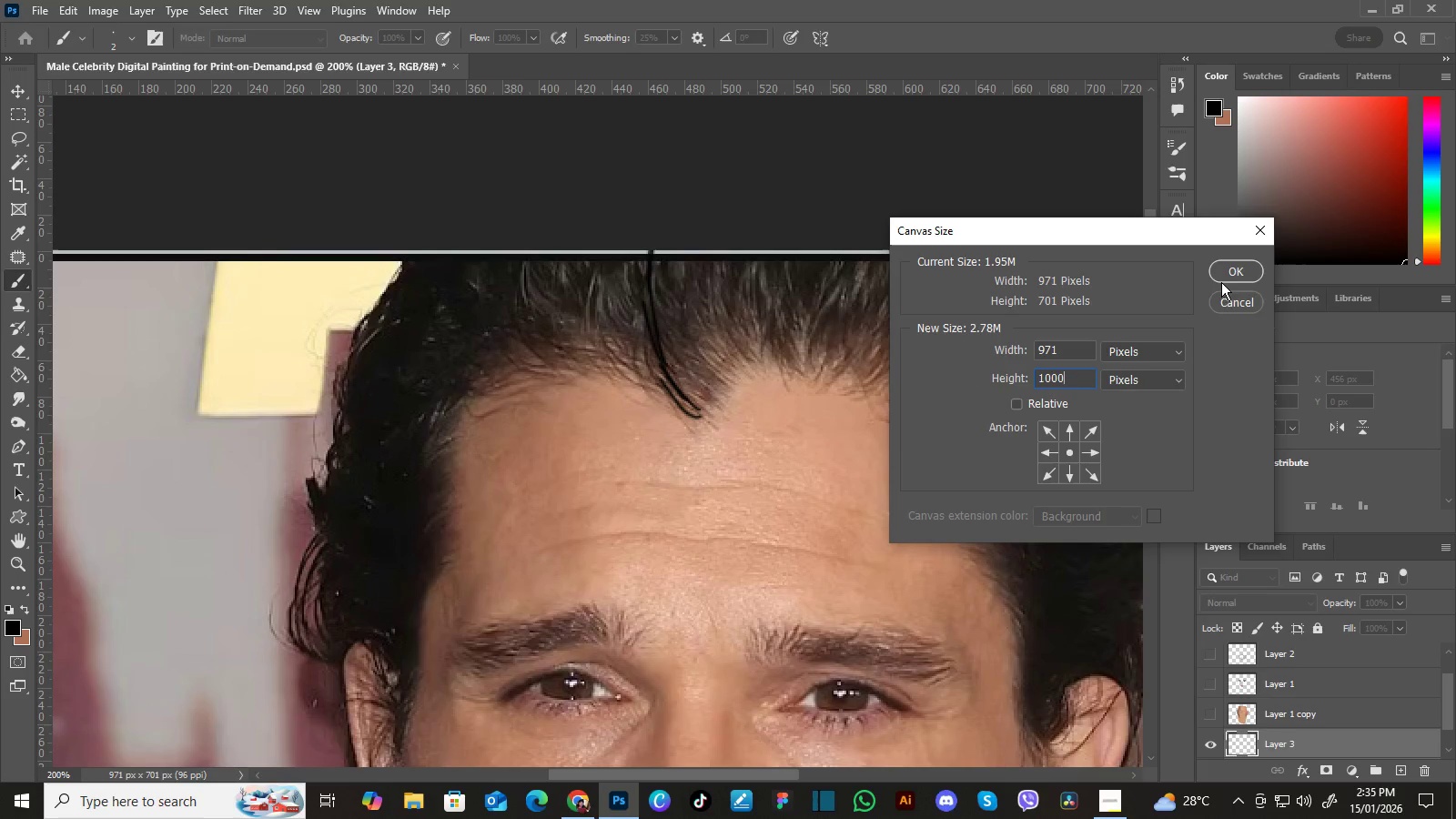 
left_click([1224, 269])
 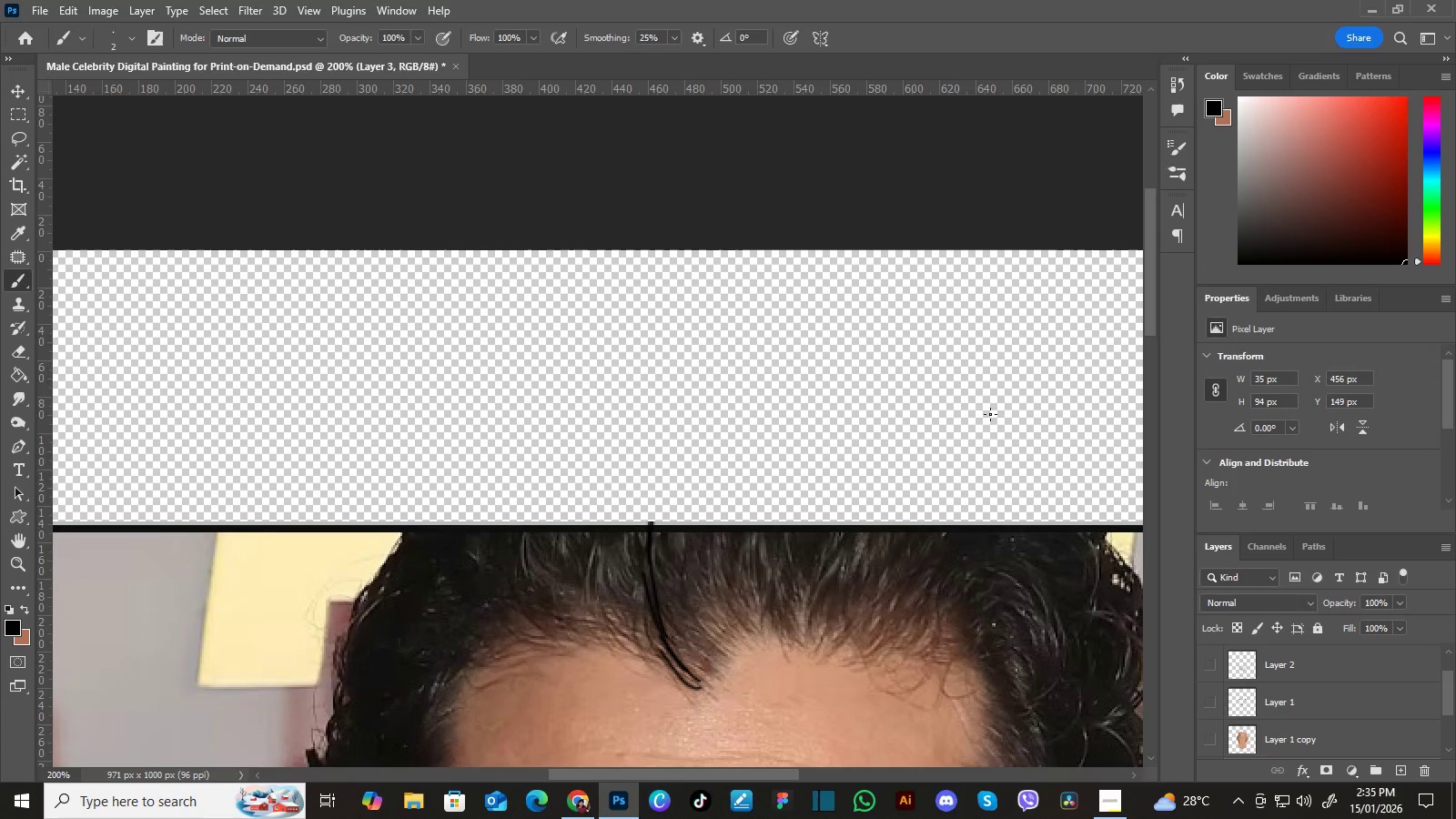 
hold_key(key=Space, duration=1.5)
 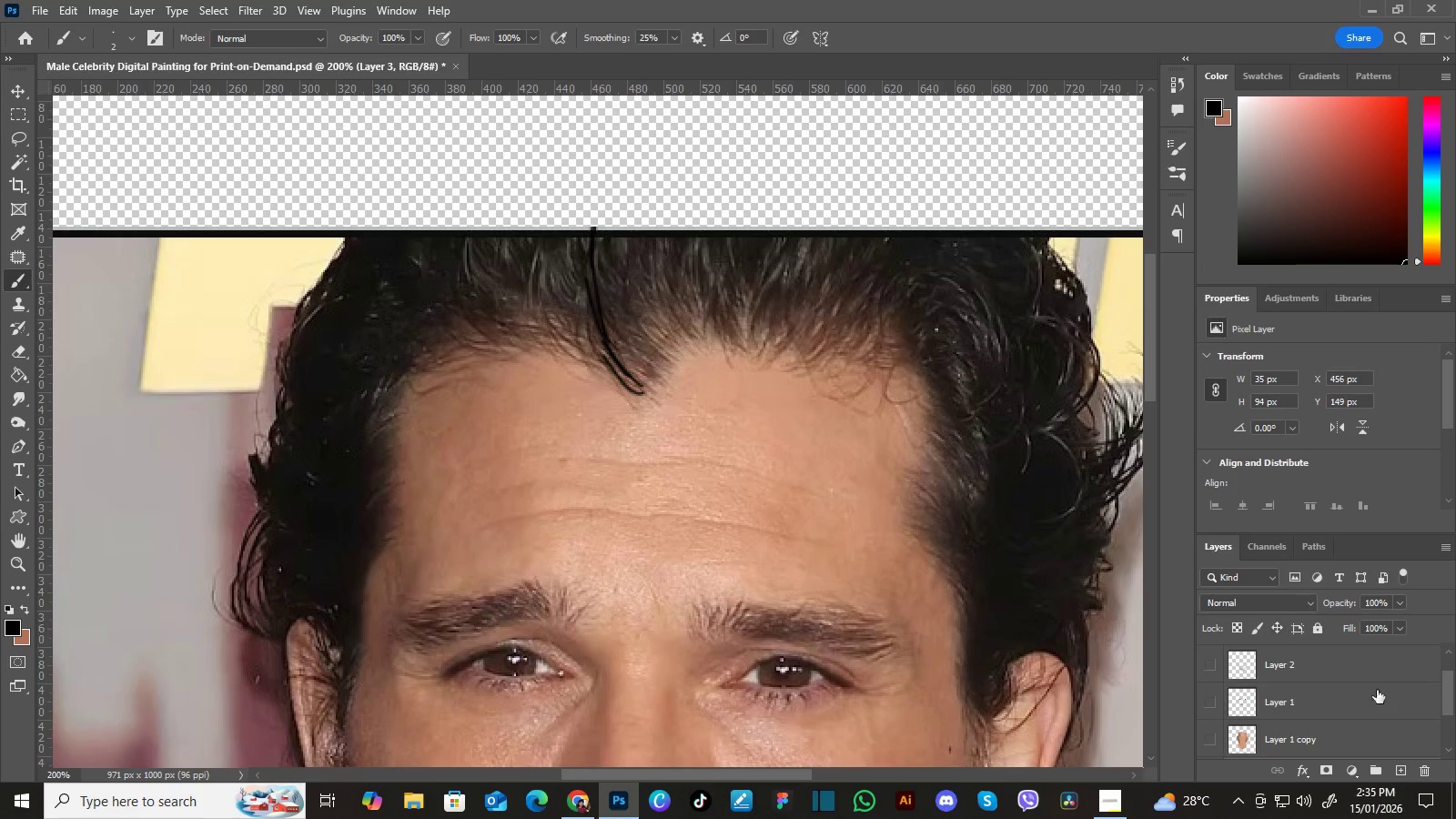 
left_click_drag(start_coordinate=[989, 505], to_coordinate=[927, 288])
 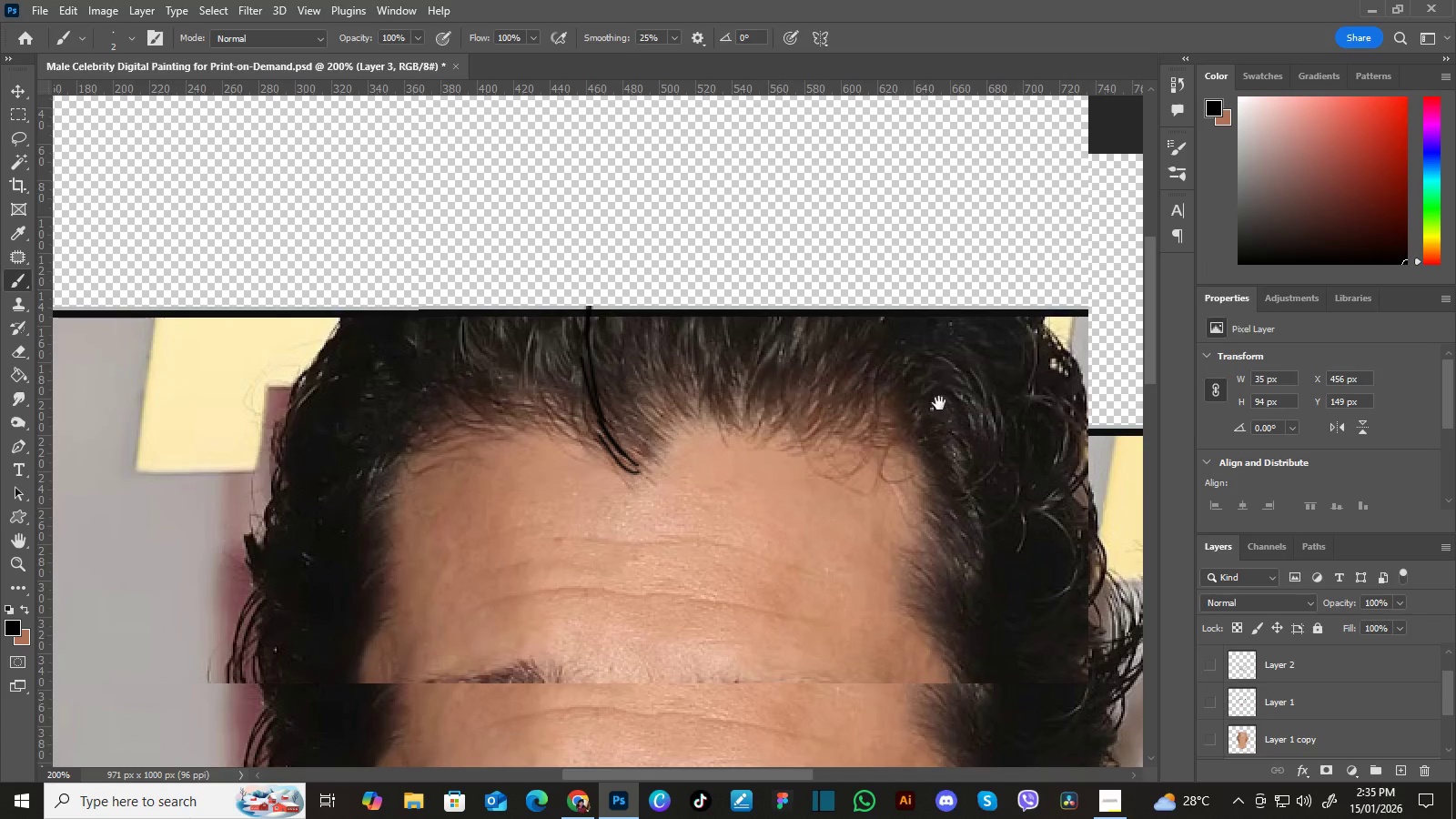 
left_click_drag(start_coordinate=[939, 408], to_coordinate=[944, 329])
 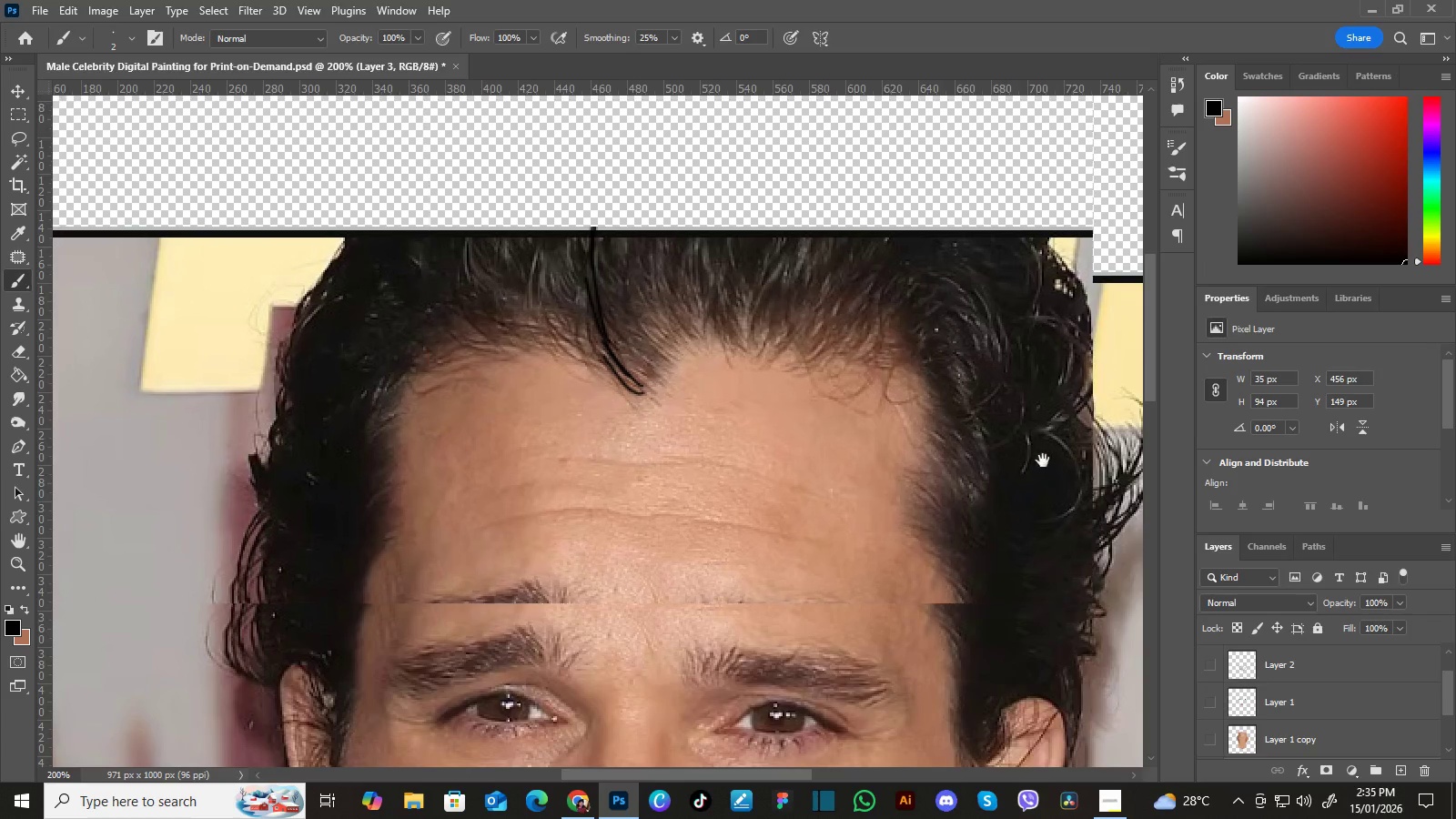 
key(Space)
 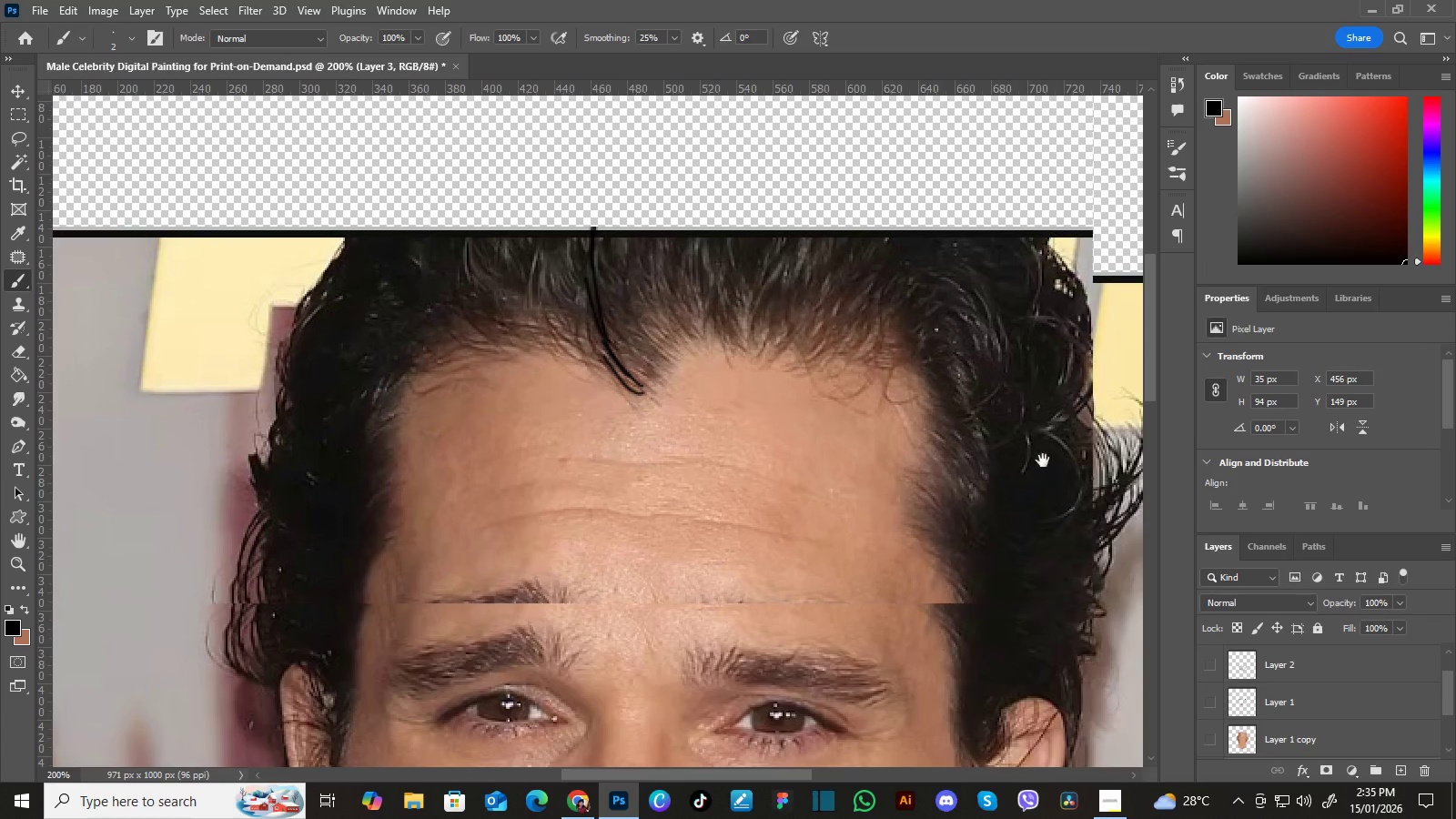 
key(Space)
 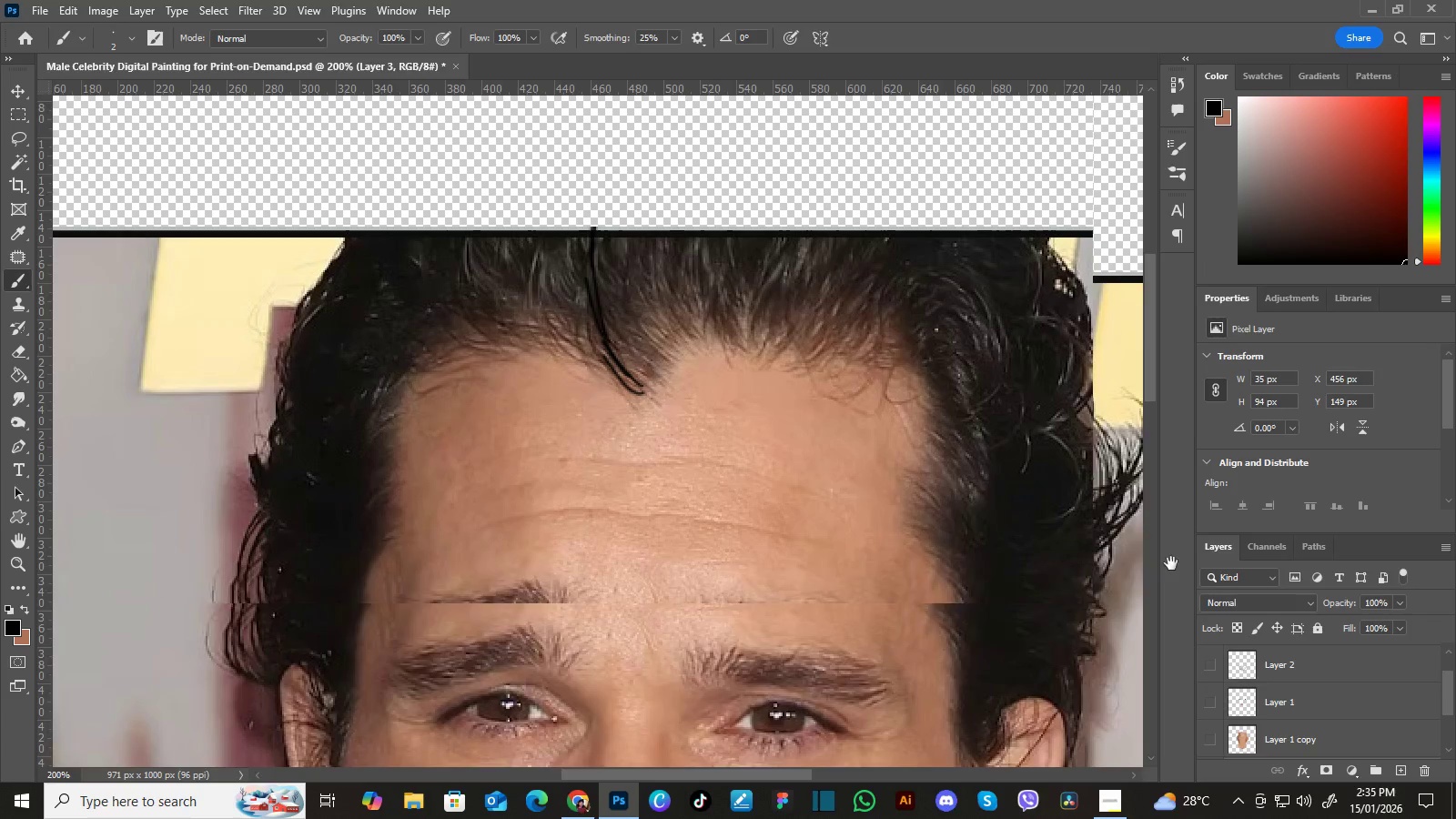 
key(Space)
 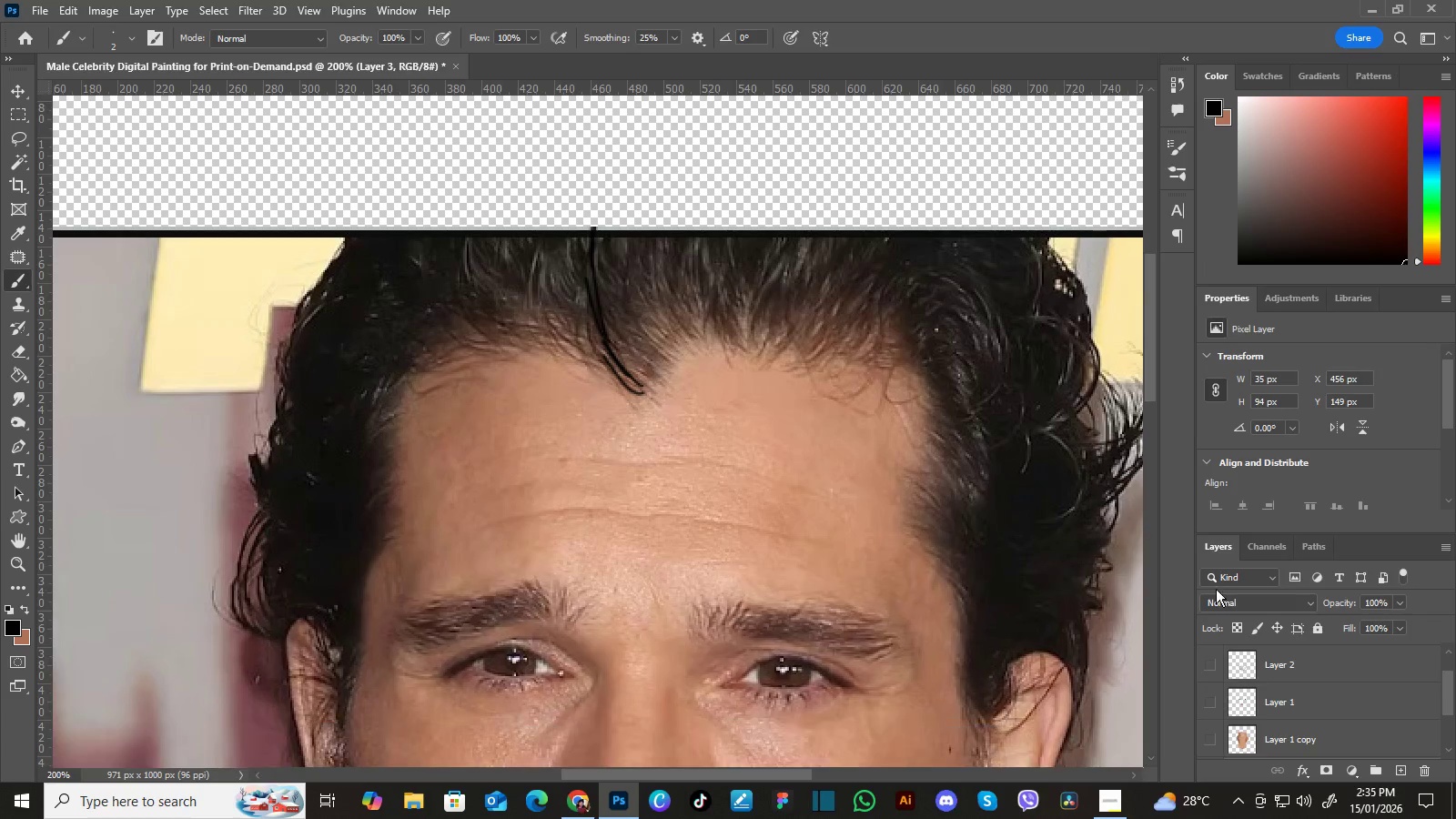 
key(Space)
 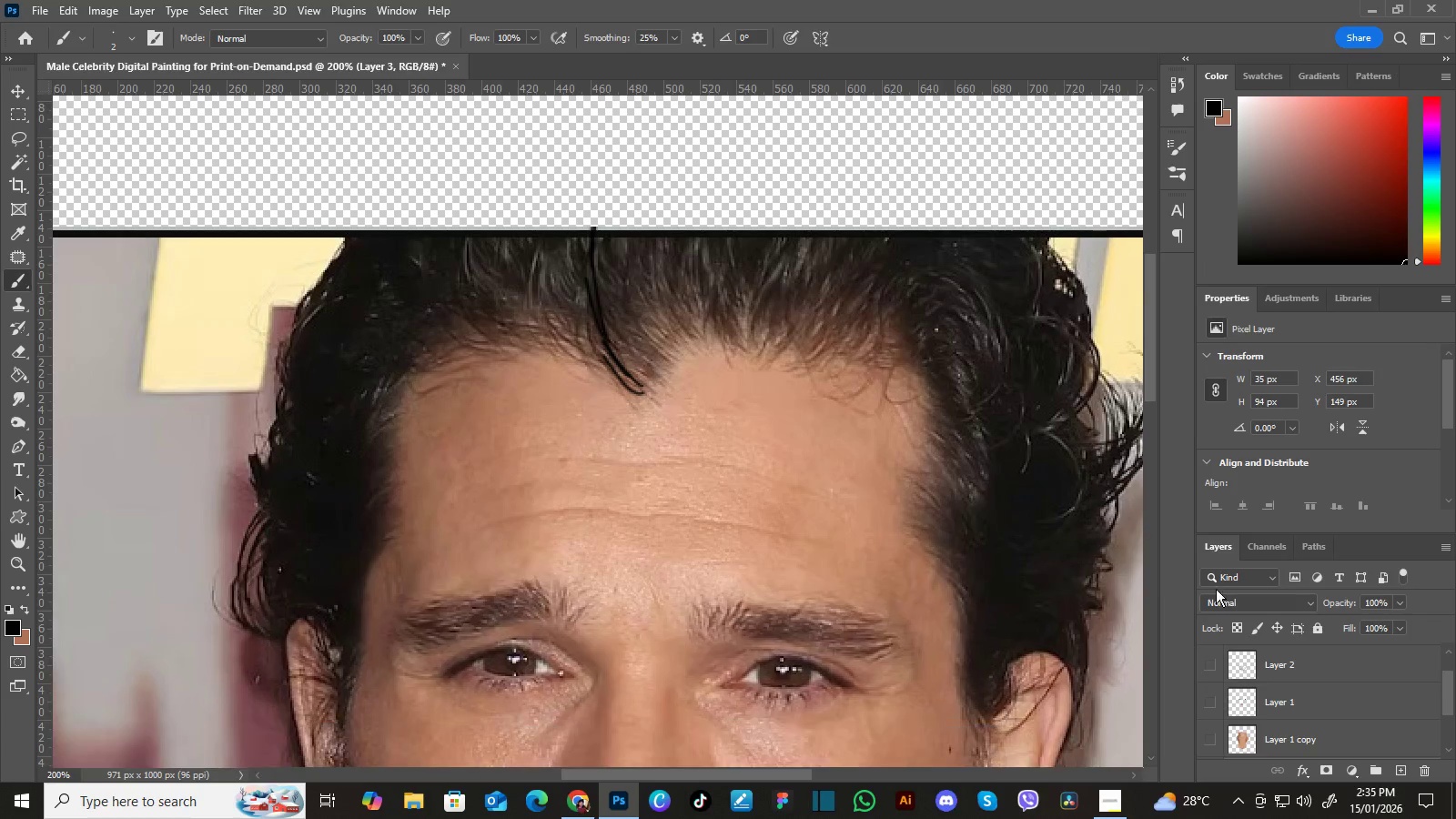 
key(Space)
 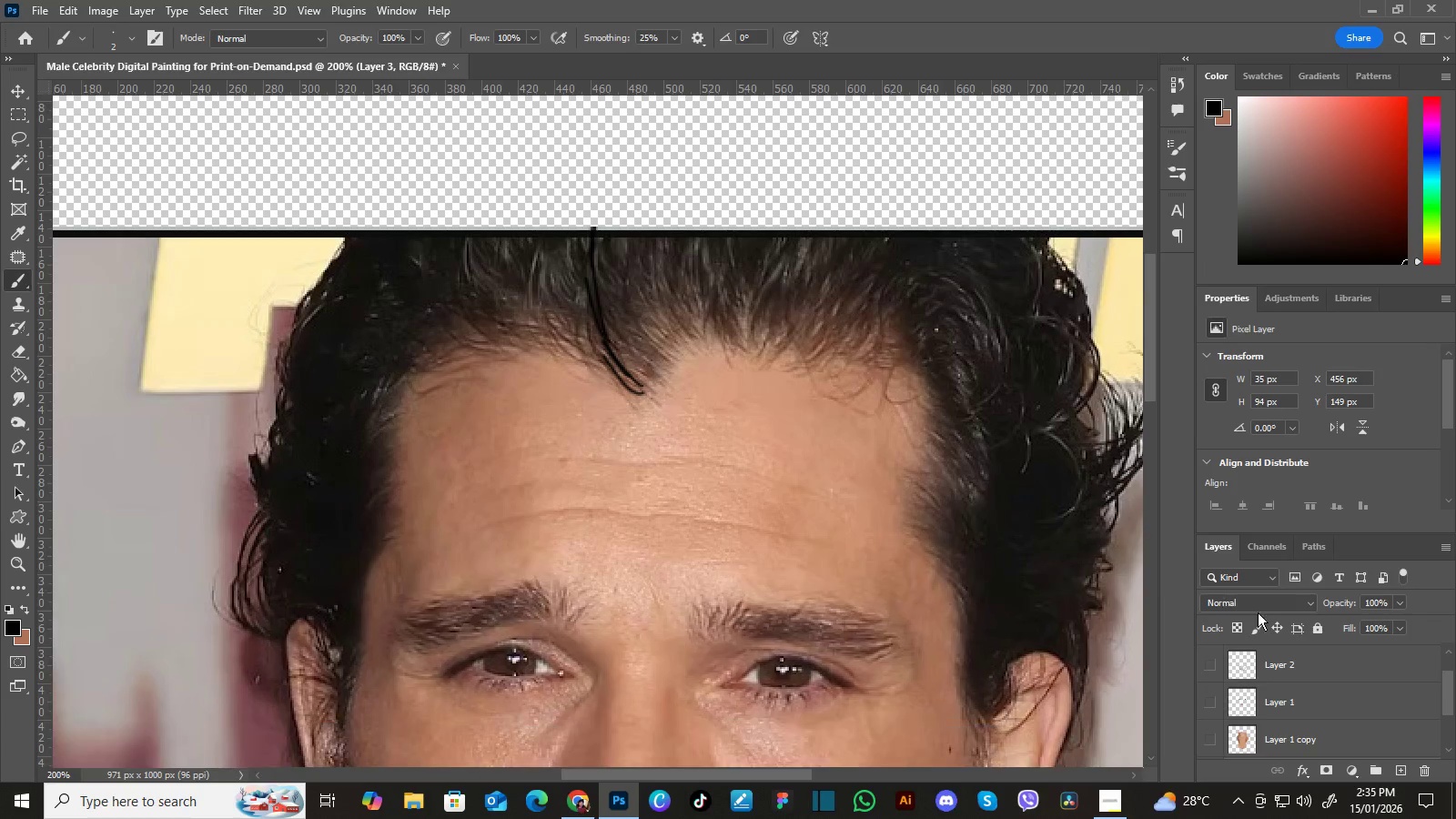 
left_click_drag(start_coordinate=[1445, 695], to_coordinate=[1454, 741])
 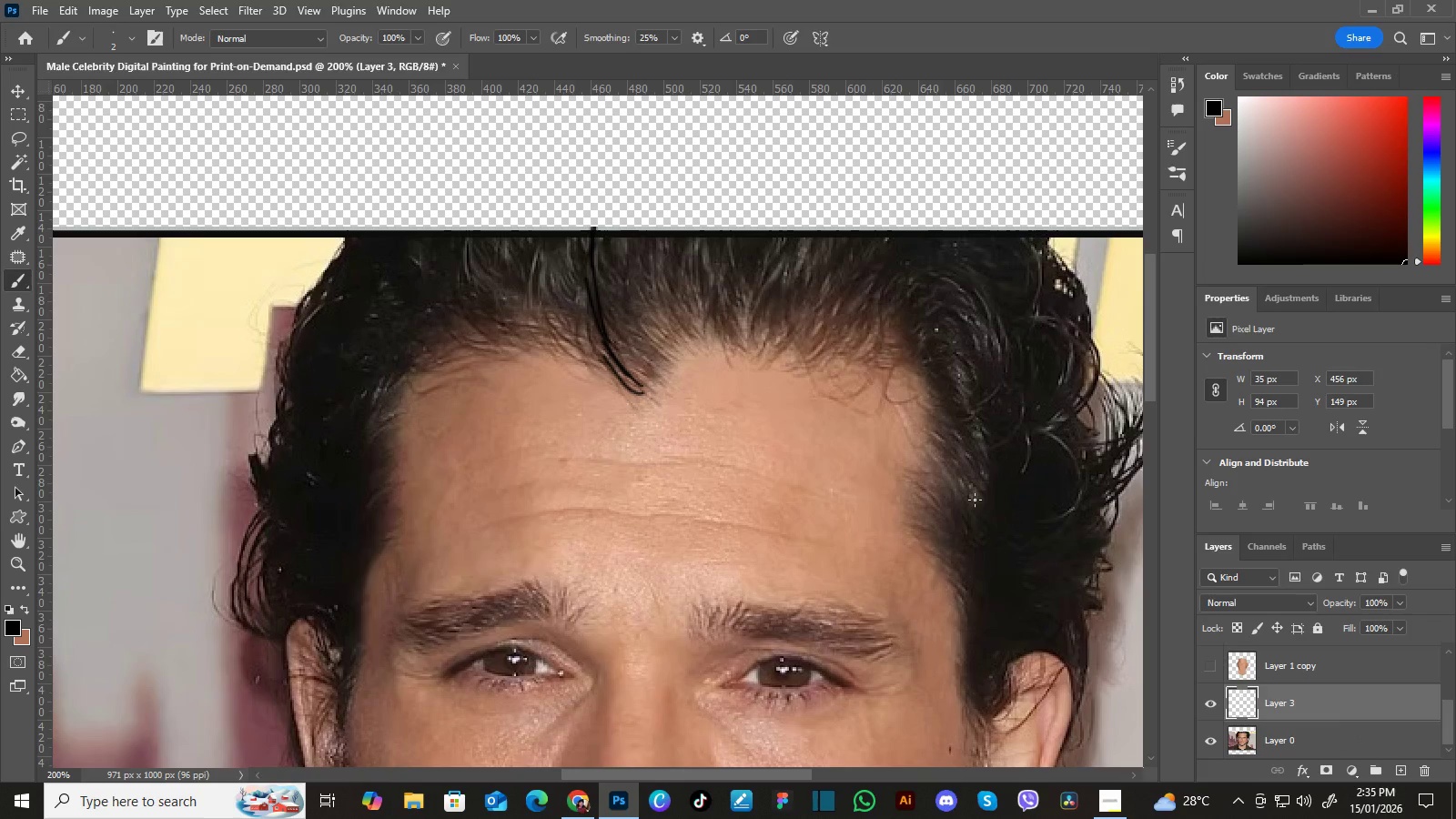 
key(B)
 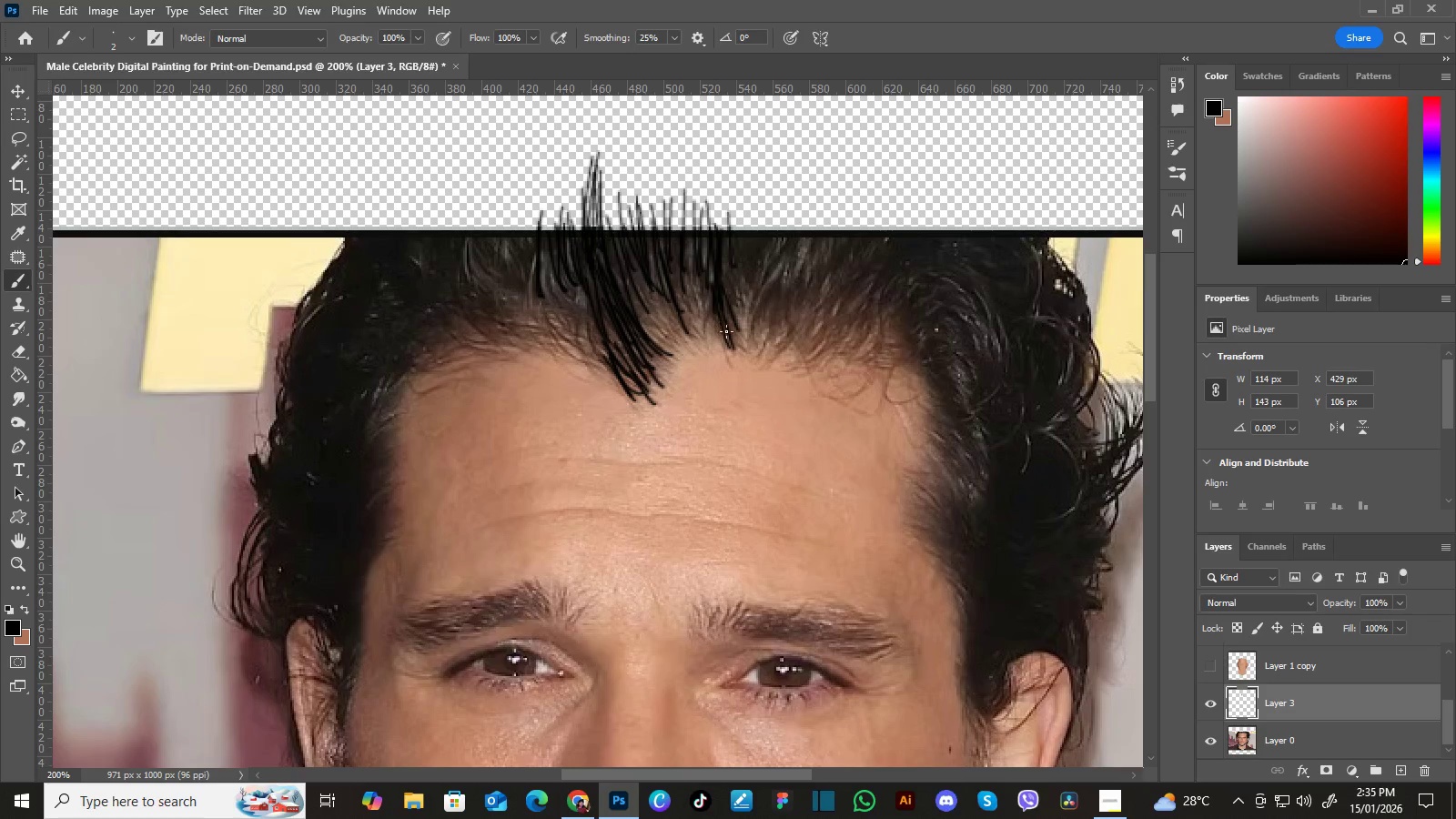 
wait(25.33)
 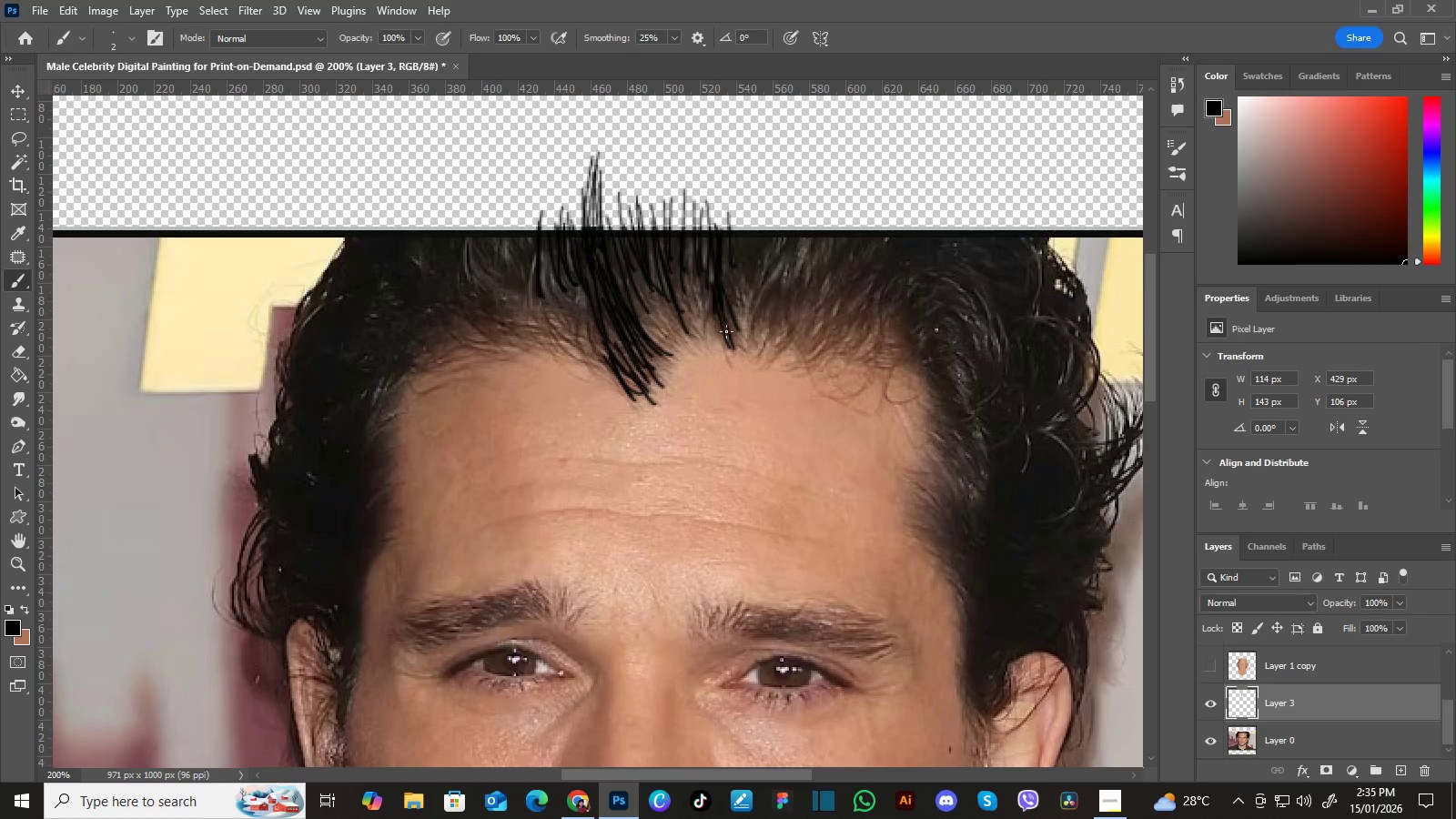 
key(BracketLeft)
 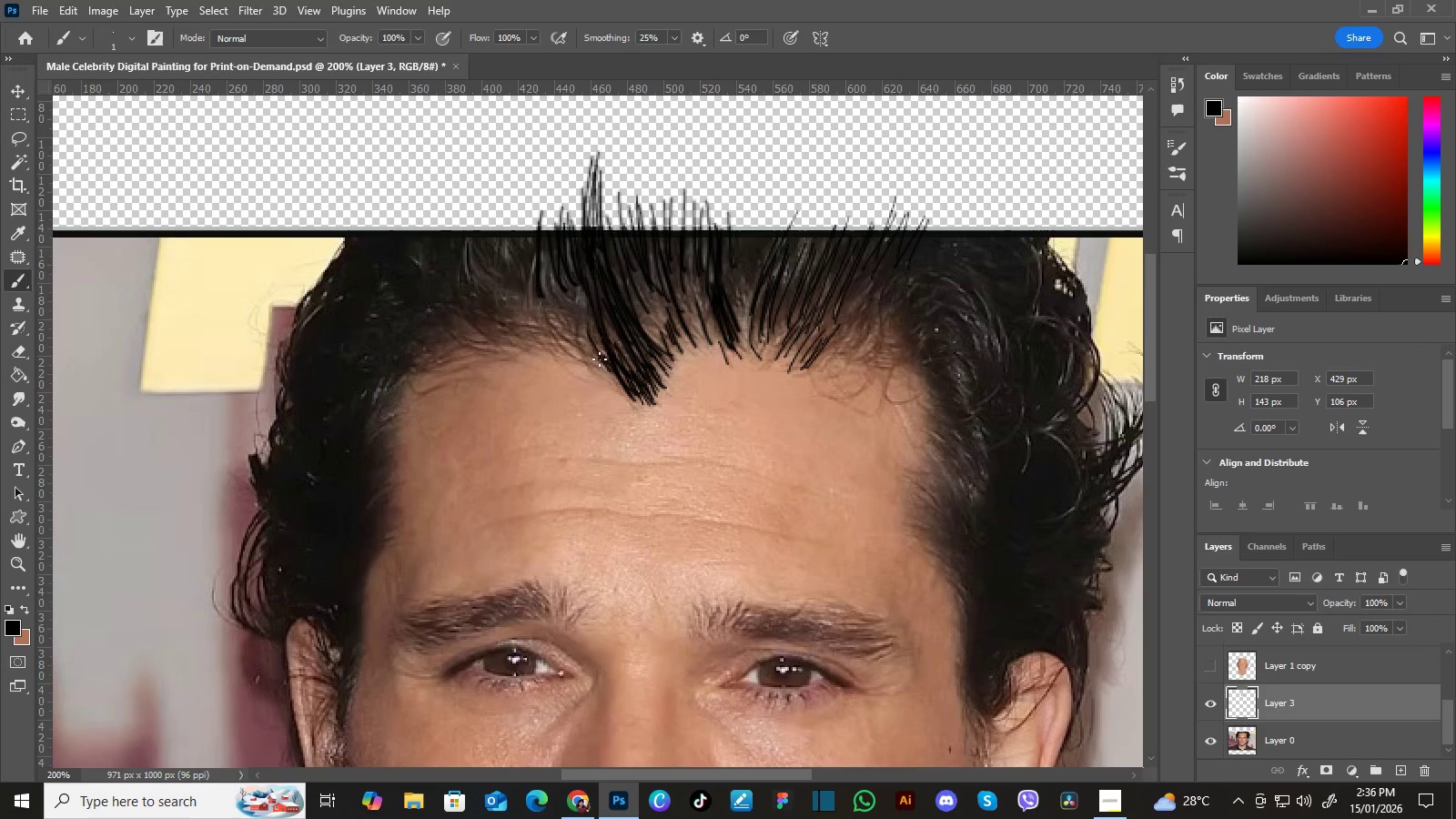 
wait(23.48)
 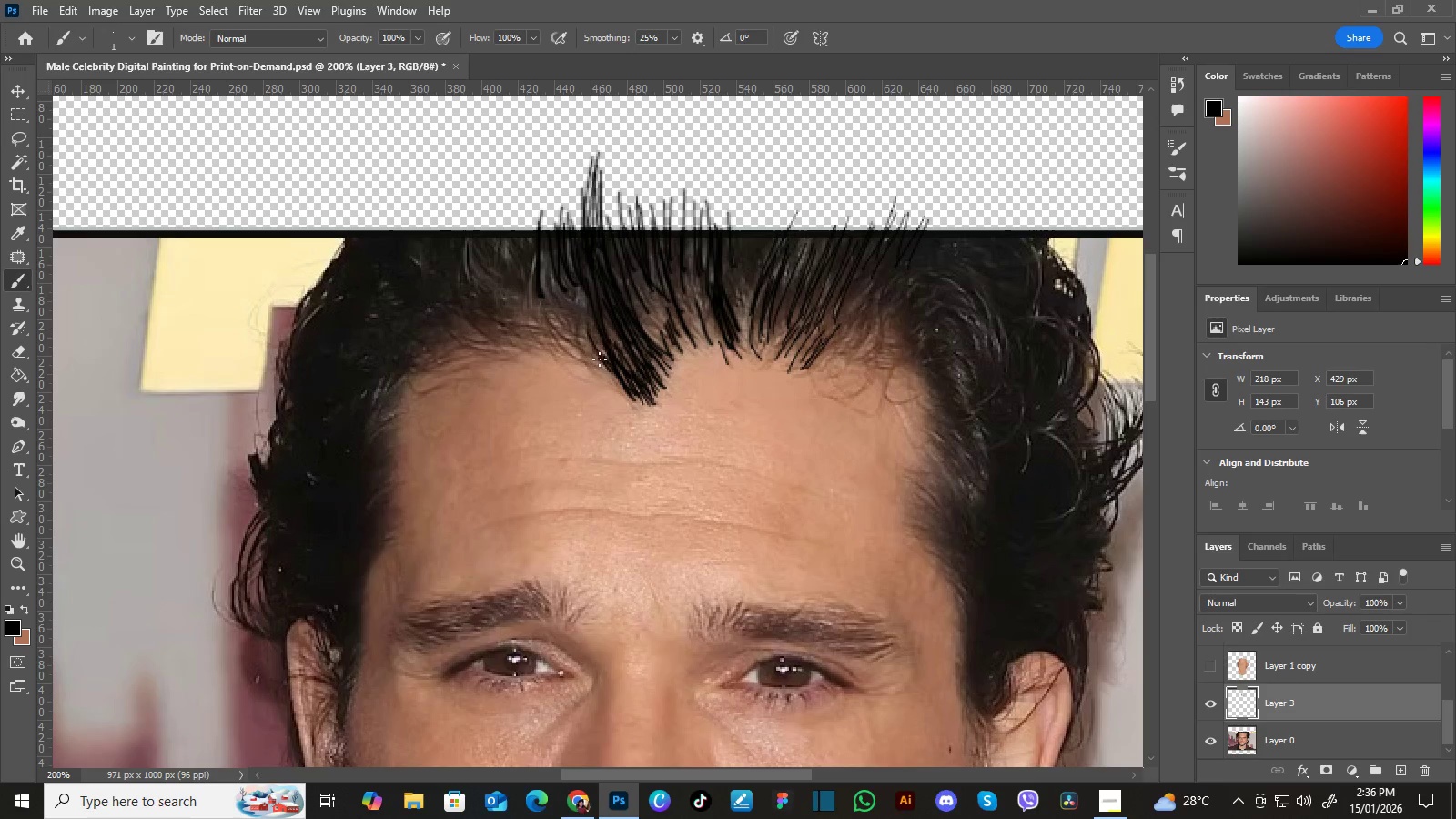 
hold_key(key=Space, duration=0.53)
 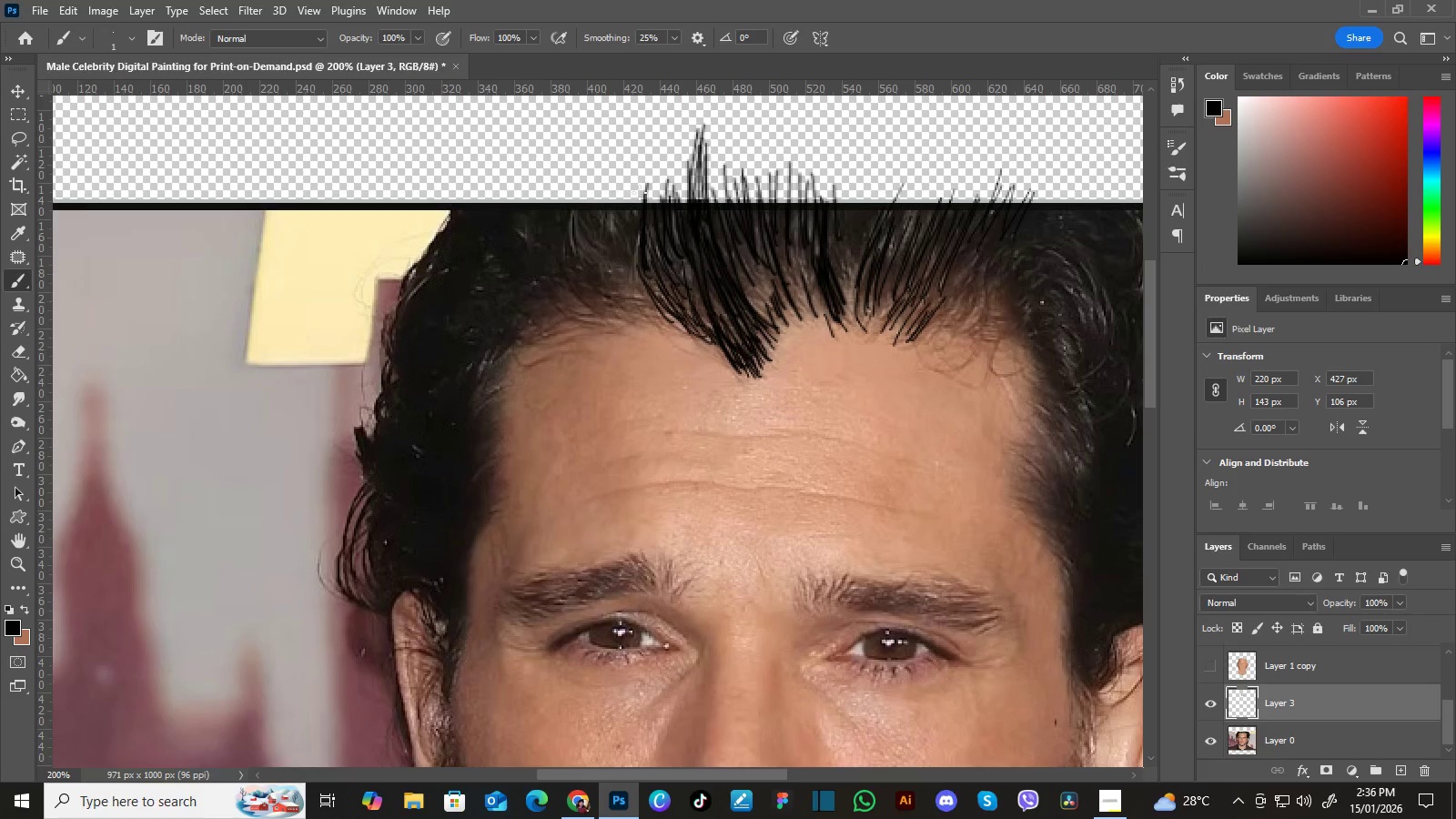 
left_click_drag(start_coordinate=[548, 303], to_coordinate=[653, 276])
 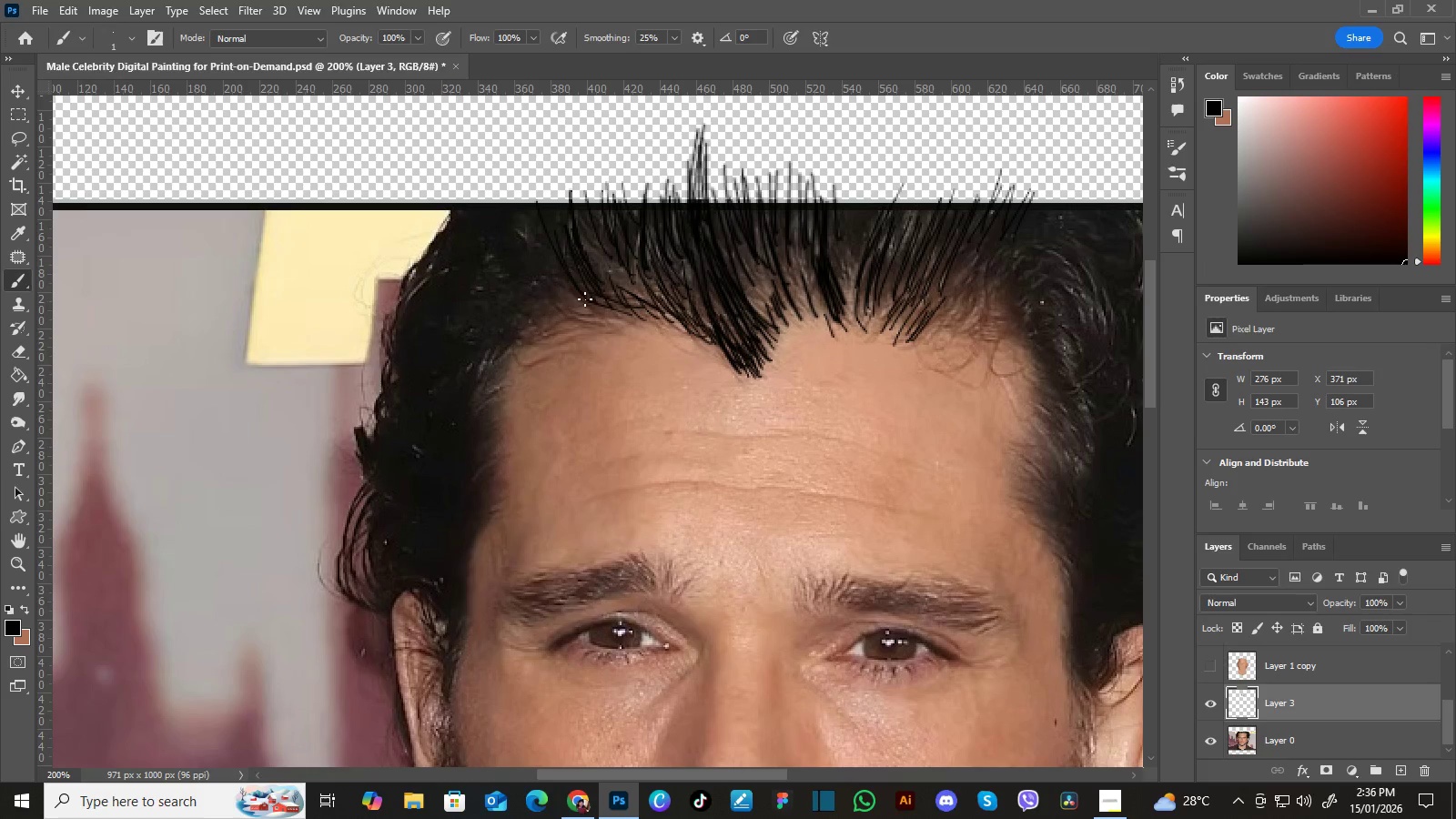 
wait(13.23)
 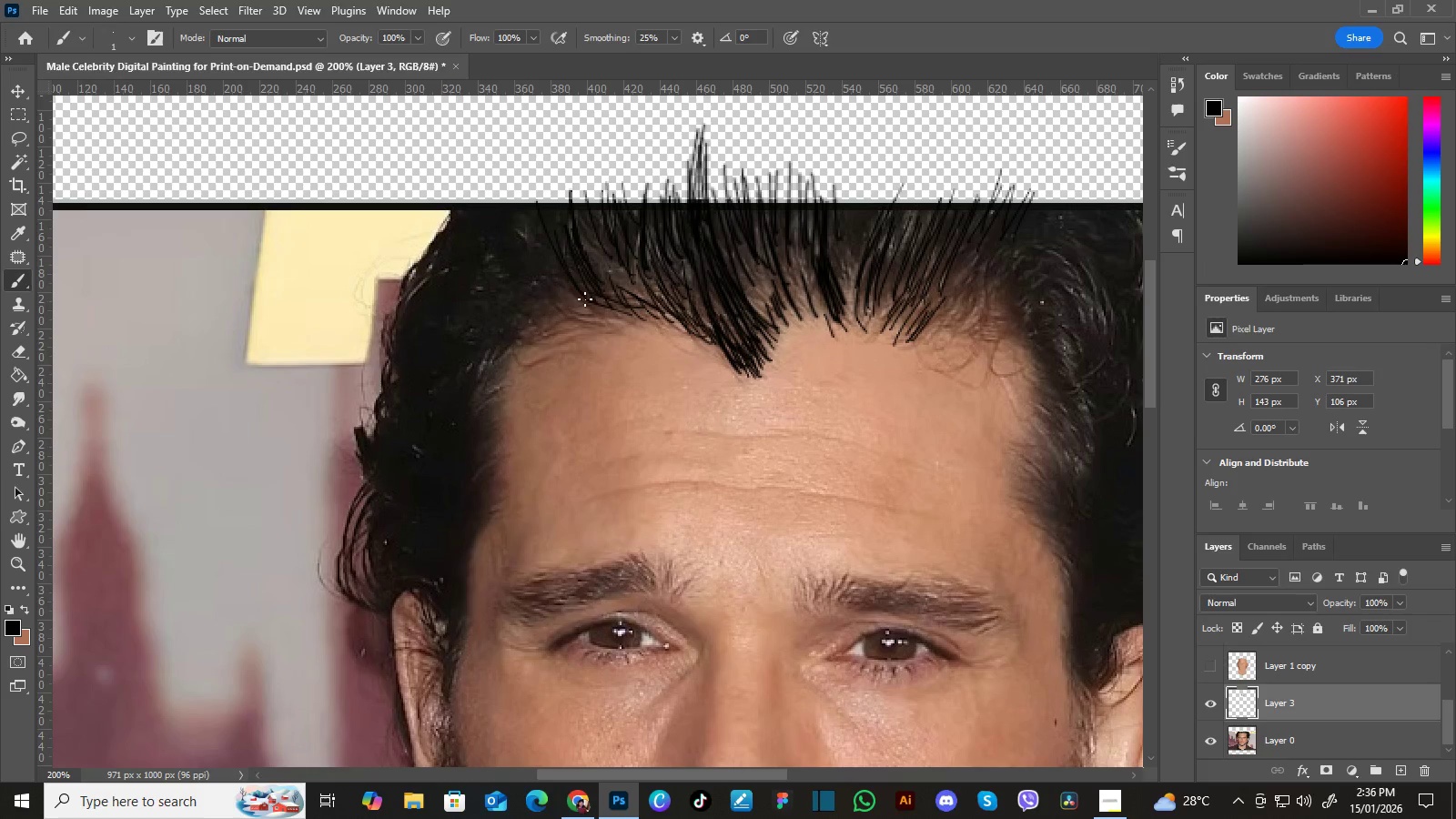 
hold_key(key=Space, duration=0.62)
 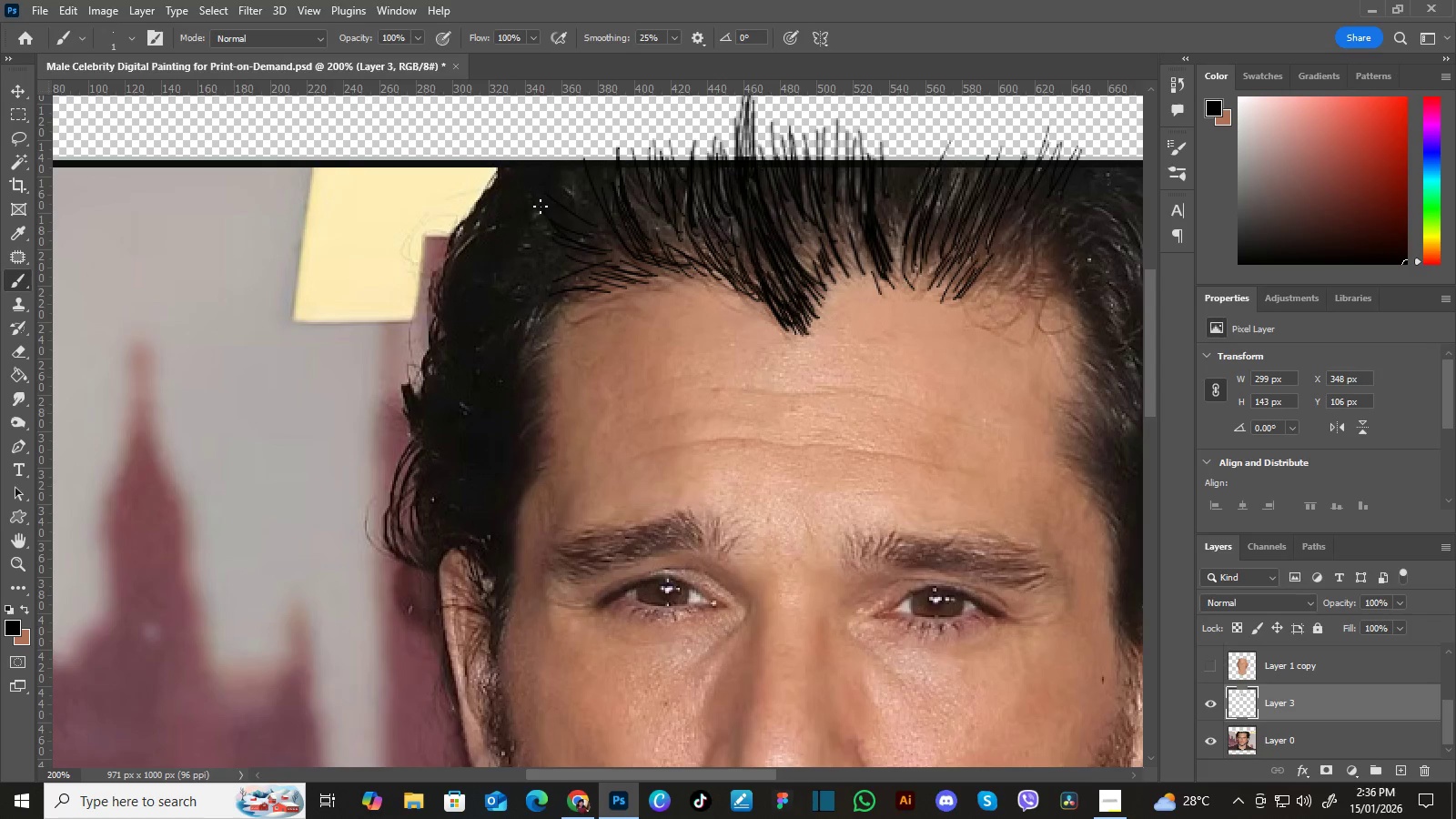 
left_click_drag(start_coordinate=[575, 298], to_coordinate=[622, 255])
 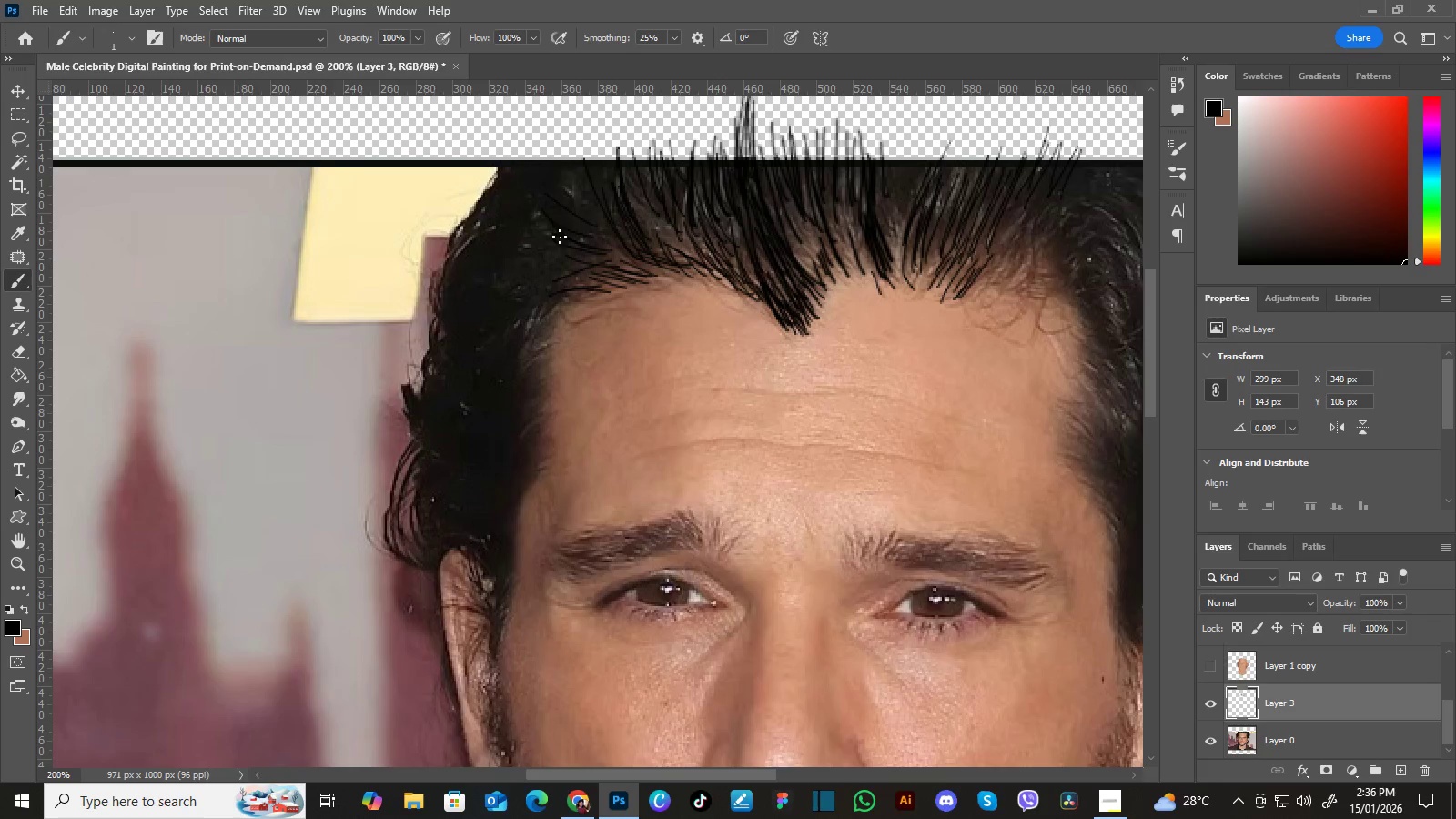 
hold_key(key=Space, duration=0.47)
 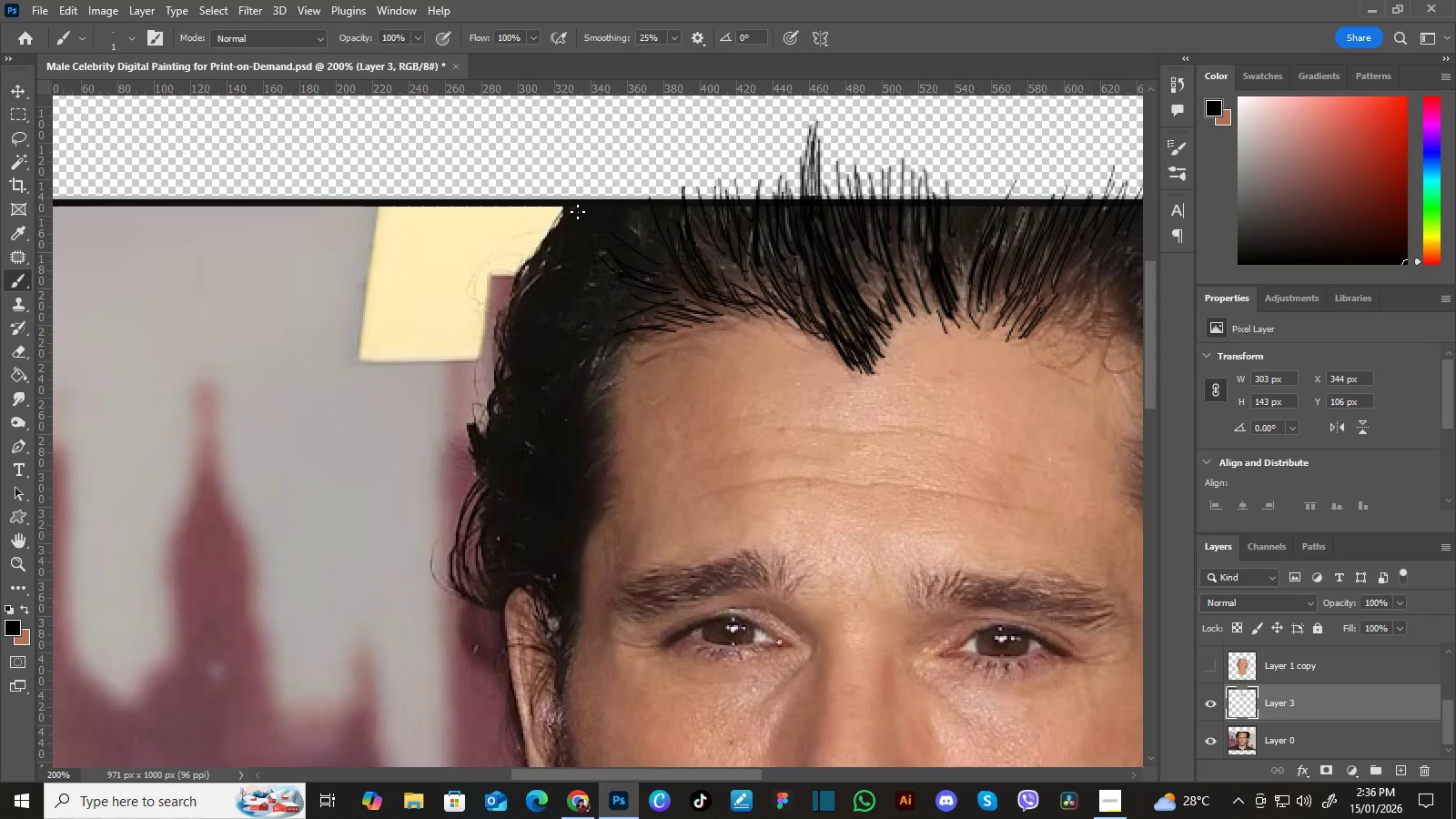 
left_click_drag(start_coordinate=[536, 205], to_coordinate=[602, 244])
 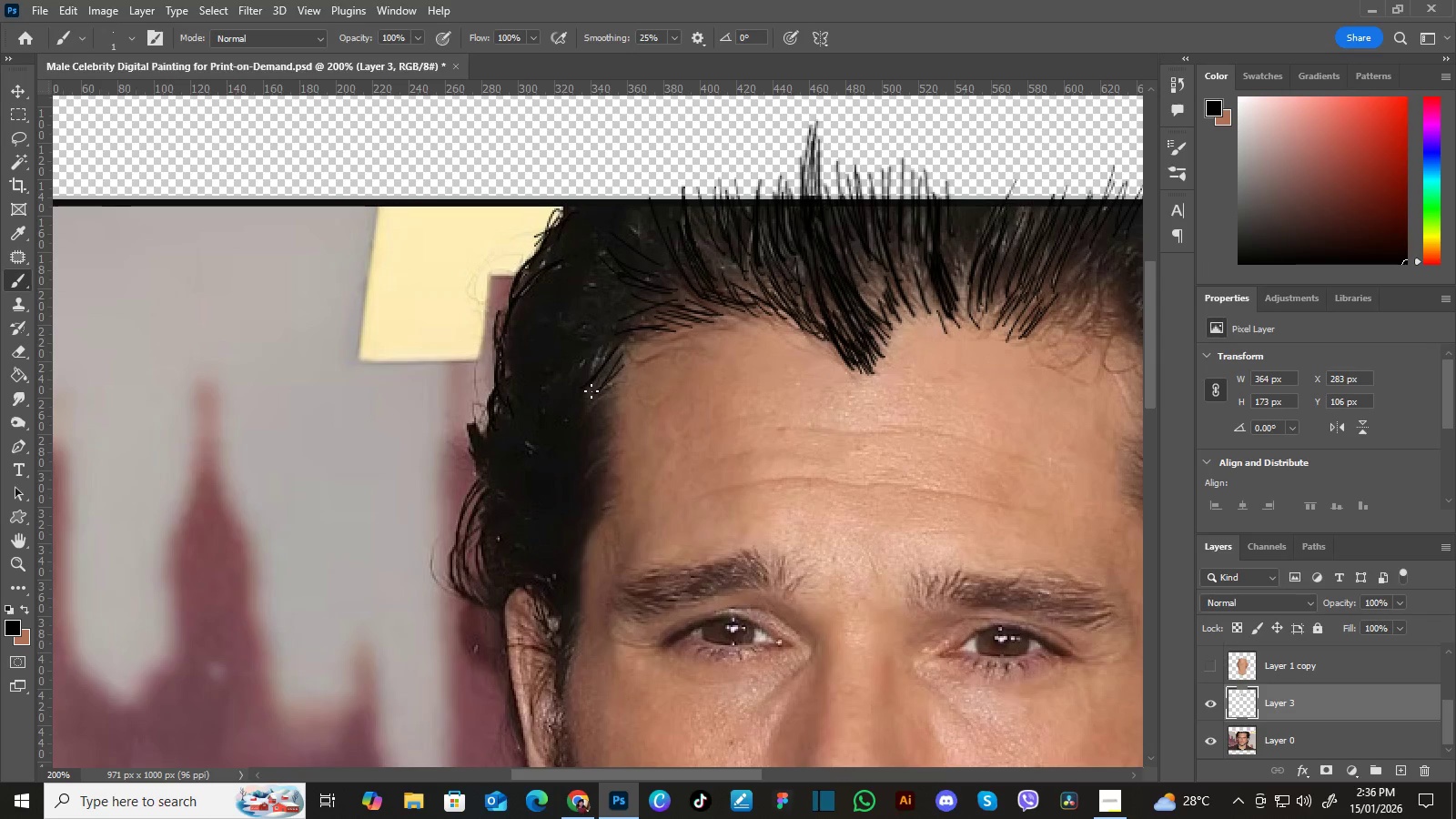 
wait(12.14)
 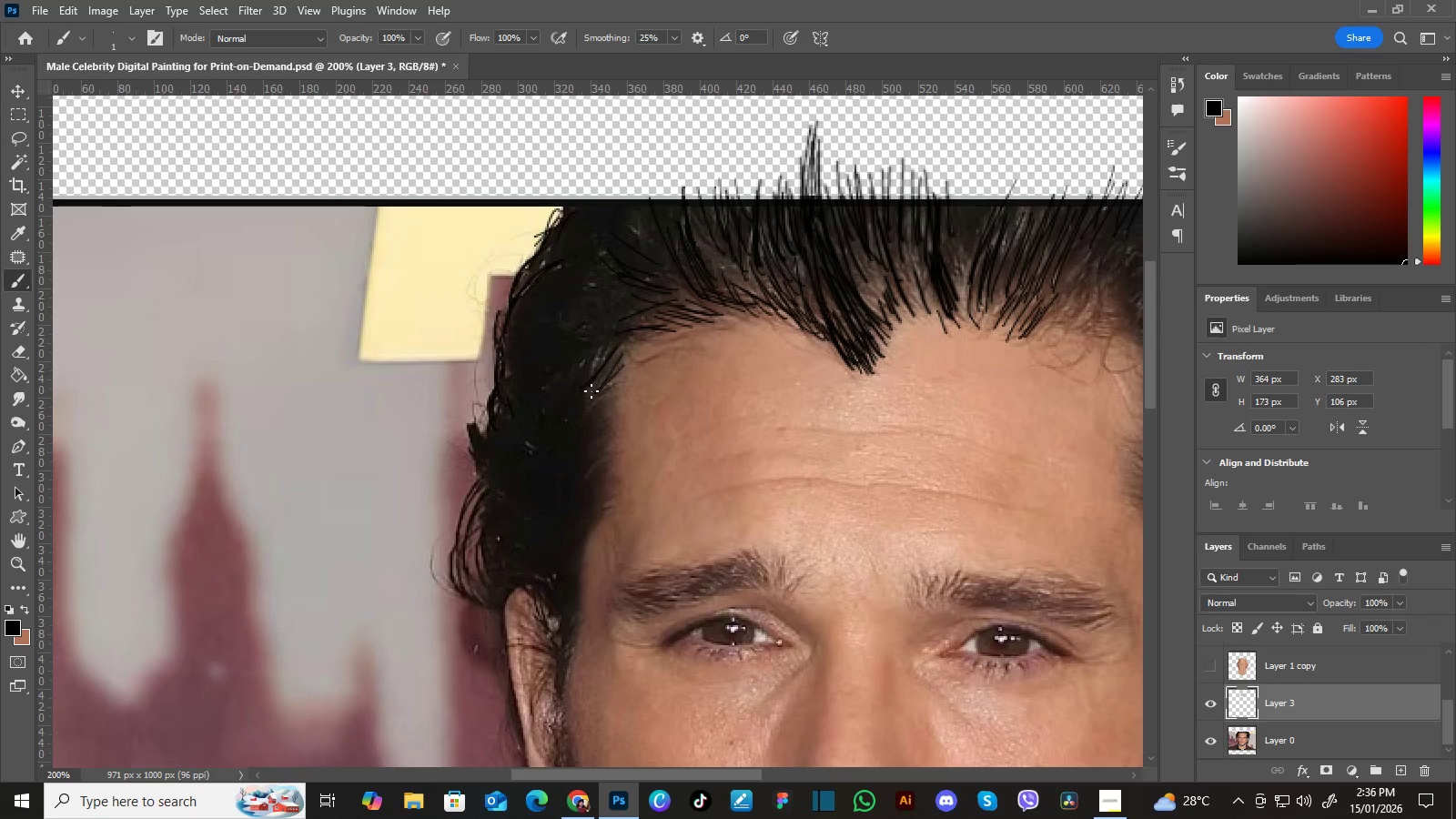 
hold_key(key=Space, duration=0.5)
 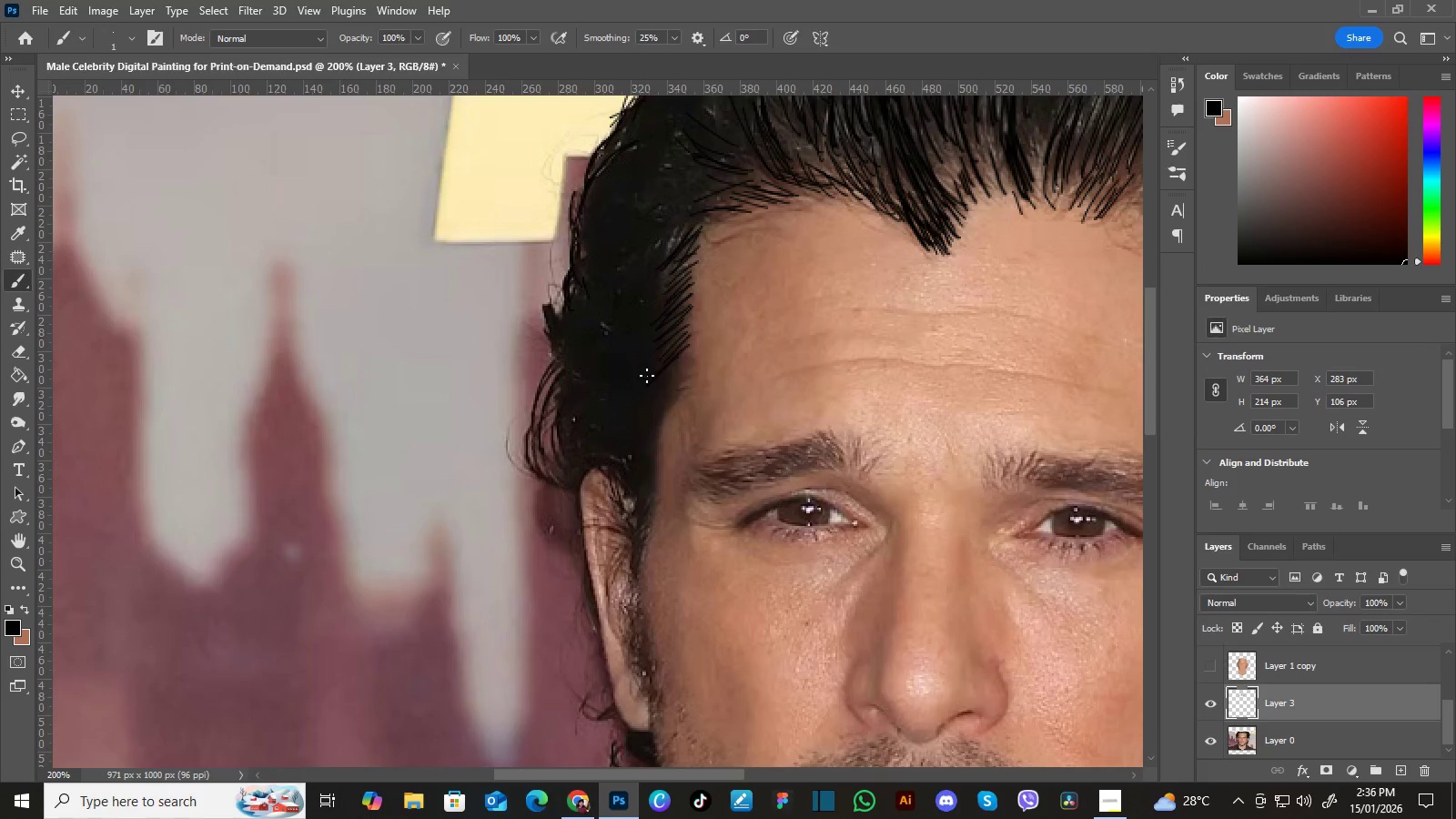 
left_click_drag(start_coordinate=[563, 503], to_coordinate=[640, 384])
 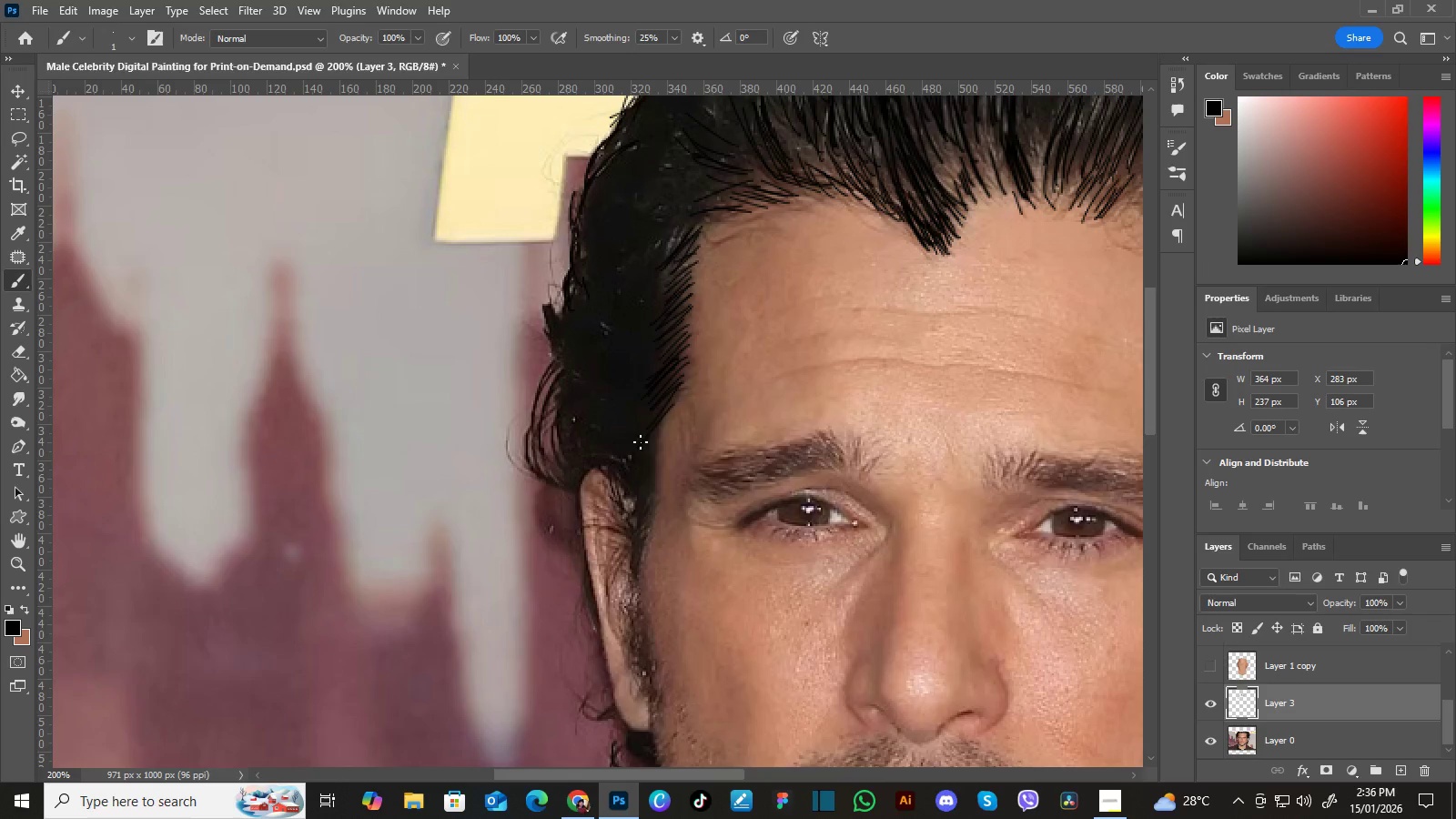 
wait(8.38)
 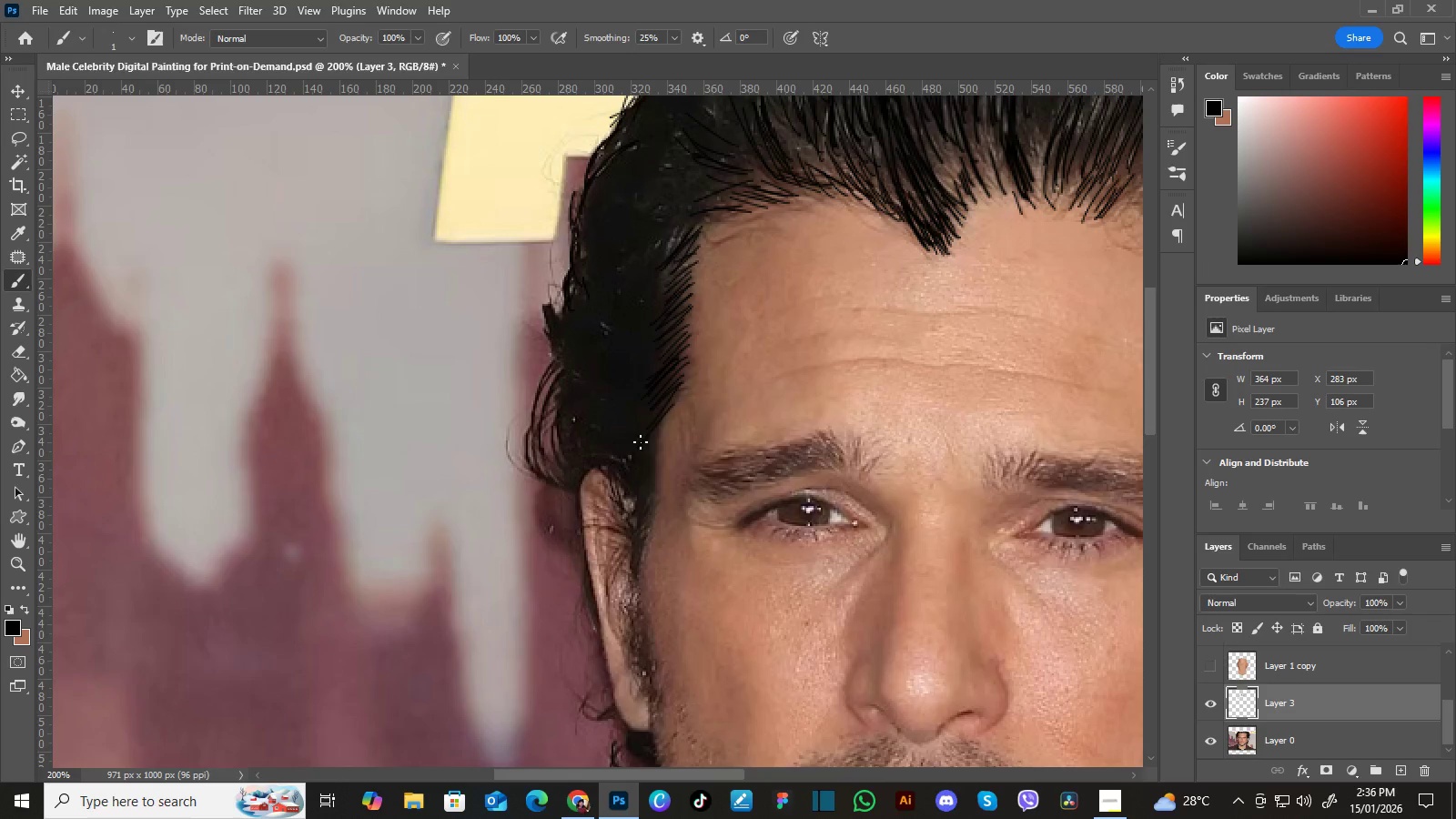 
hold_key(key=Space, duration=0.44)
 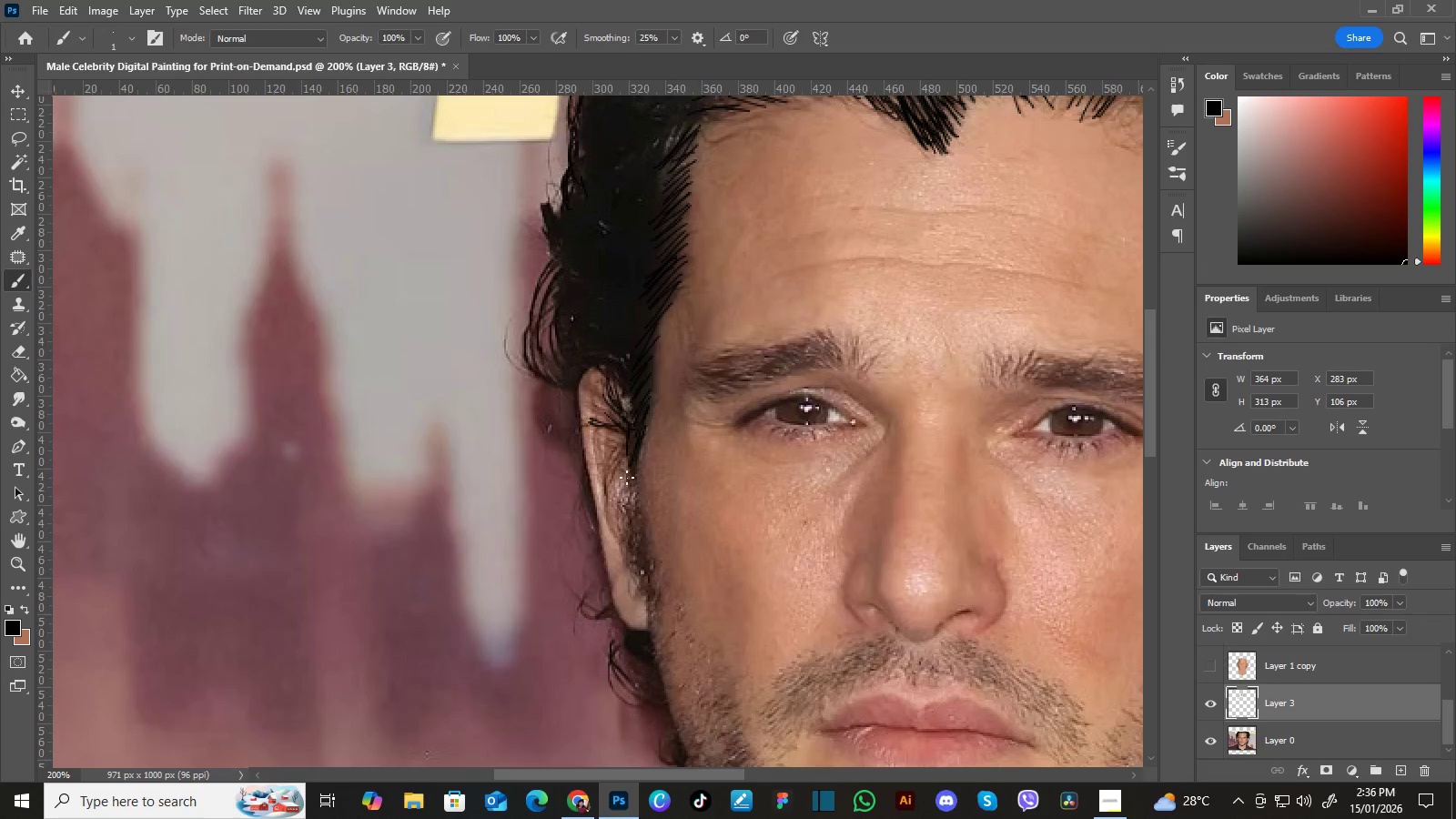 
left_click_drag(start_coordinate=[644, 518], to_coordinate=[642, 417])
 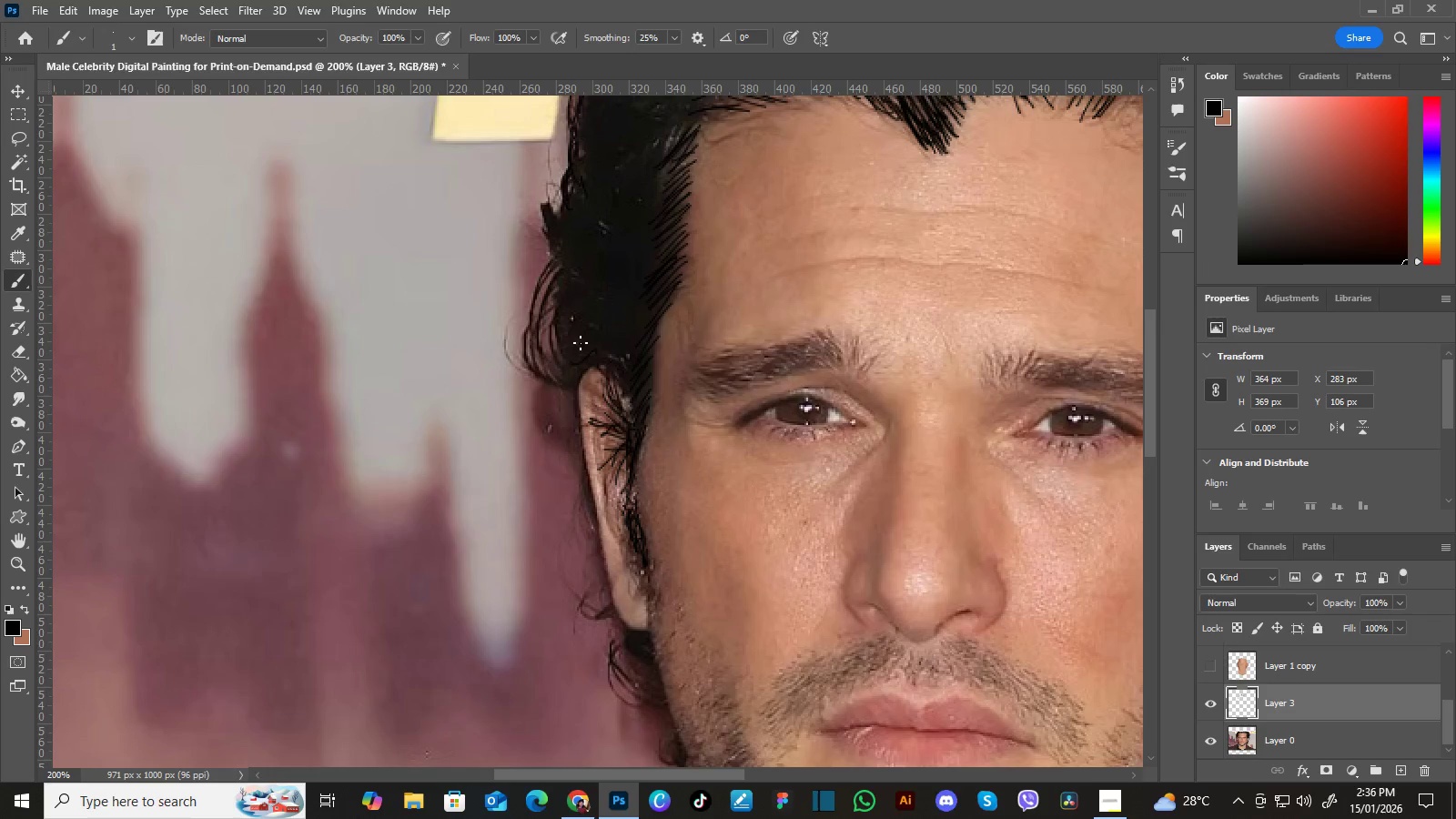 
wait(12.59)
 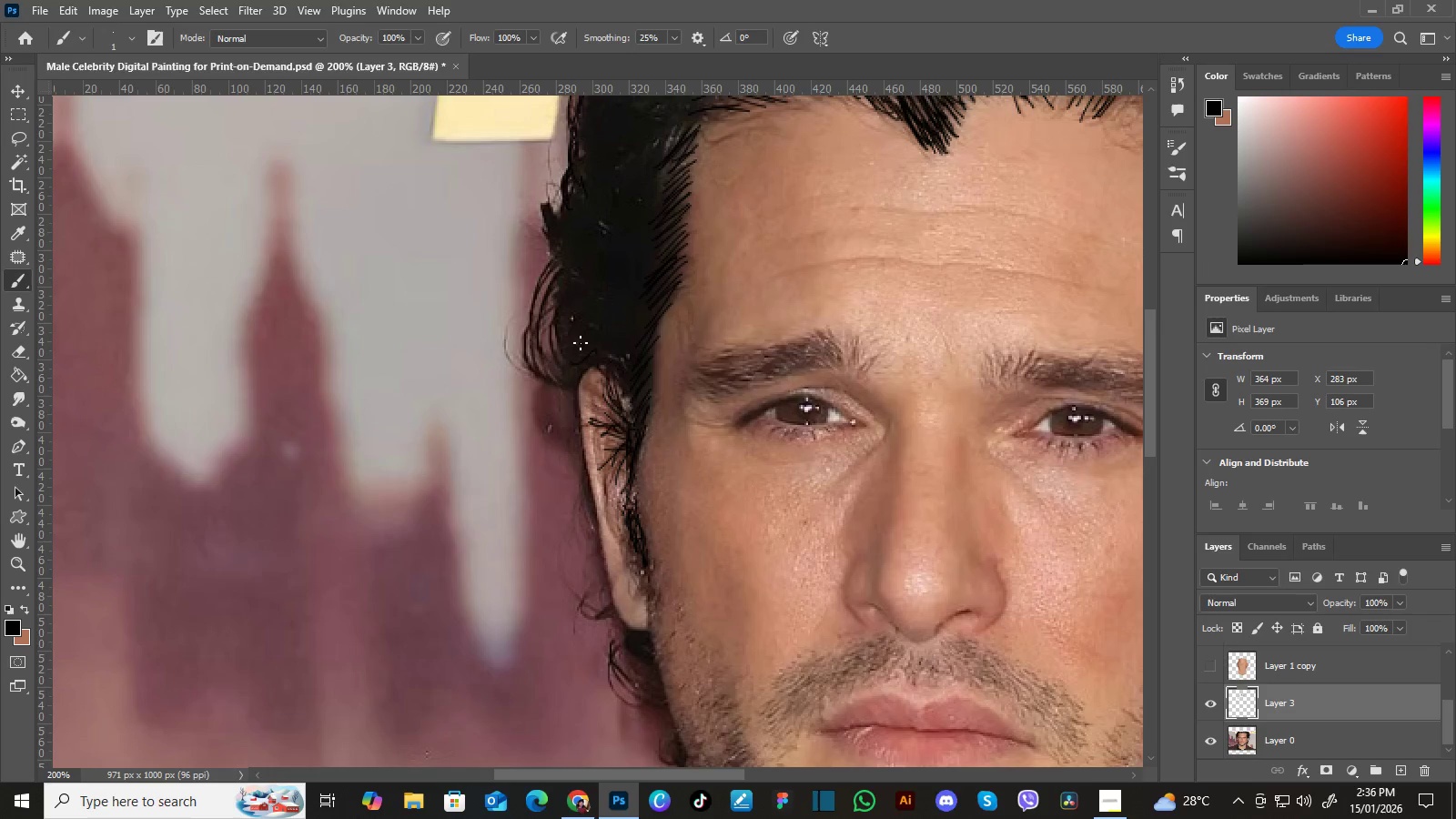 
hold_key(key=Space, duration=0.5)
 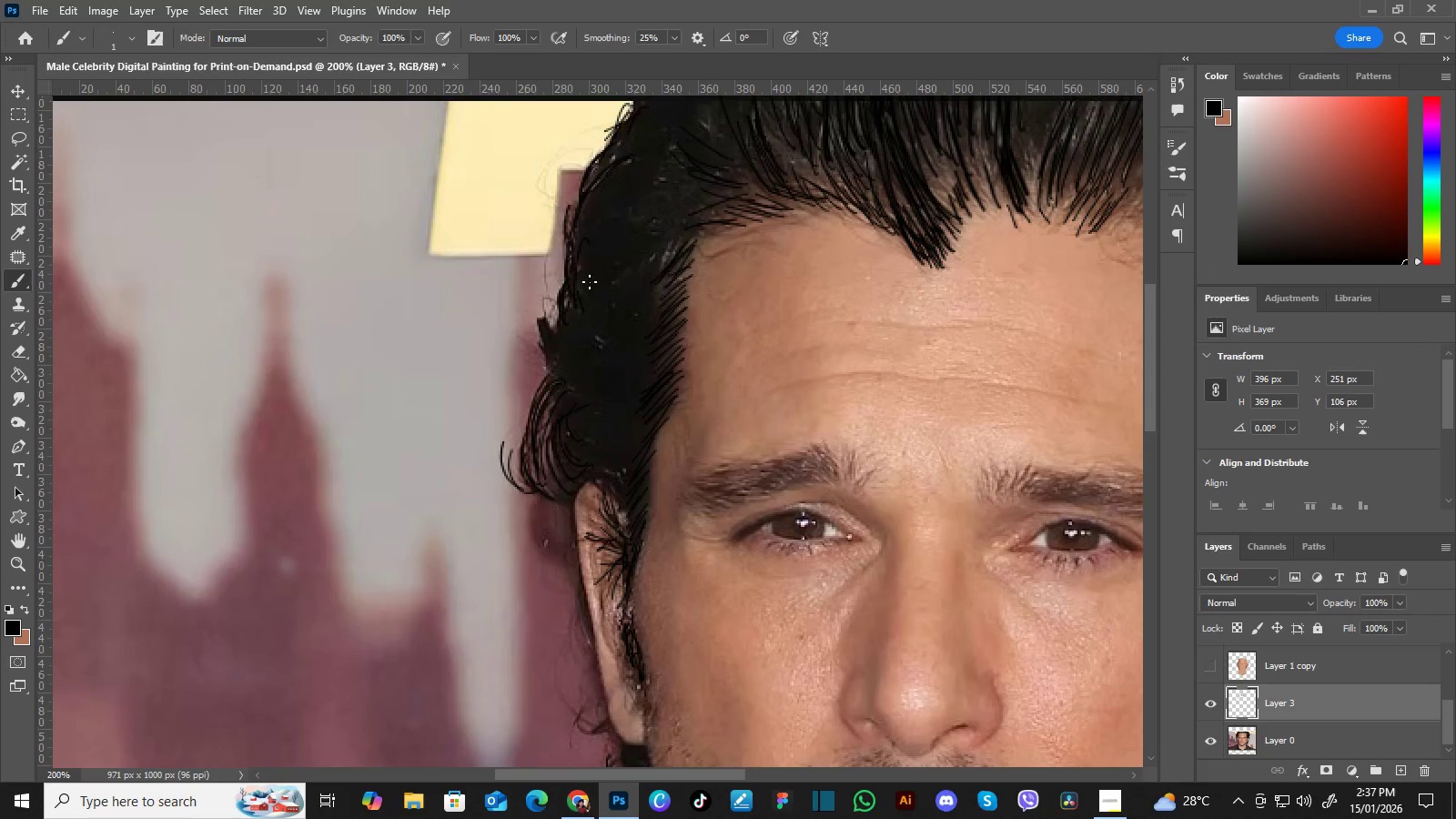 
left_click_drag(start_coordinate=[605, 222], to_coordinate=[602, 337])
 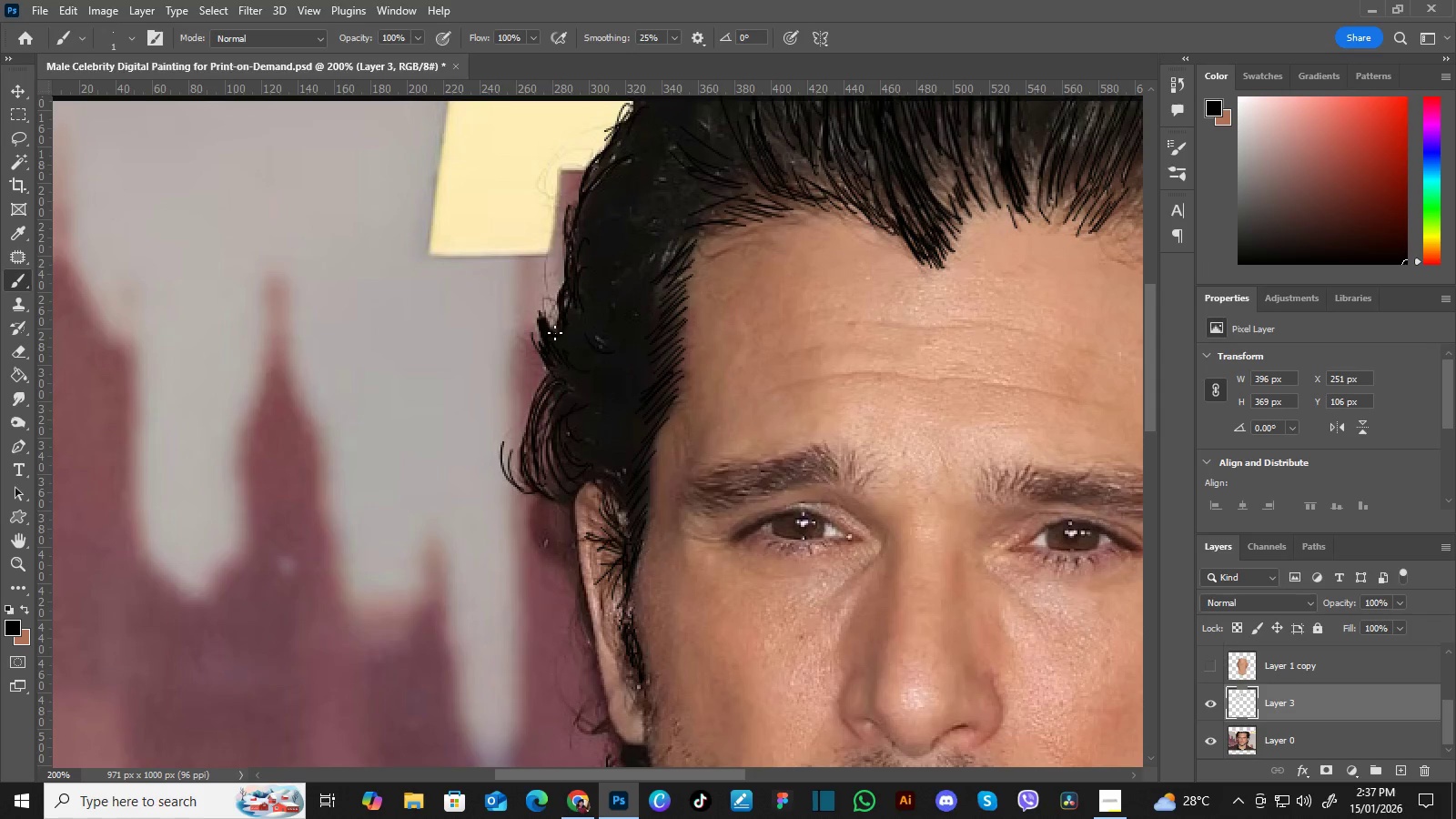 
wait(5.39)
 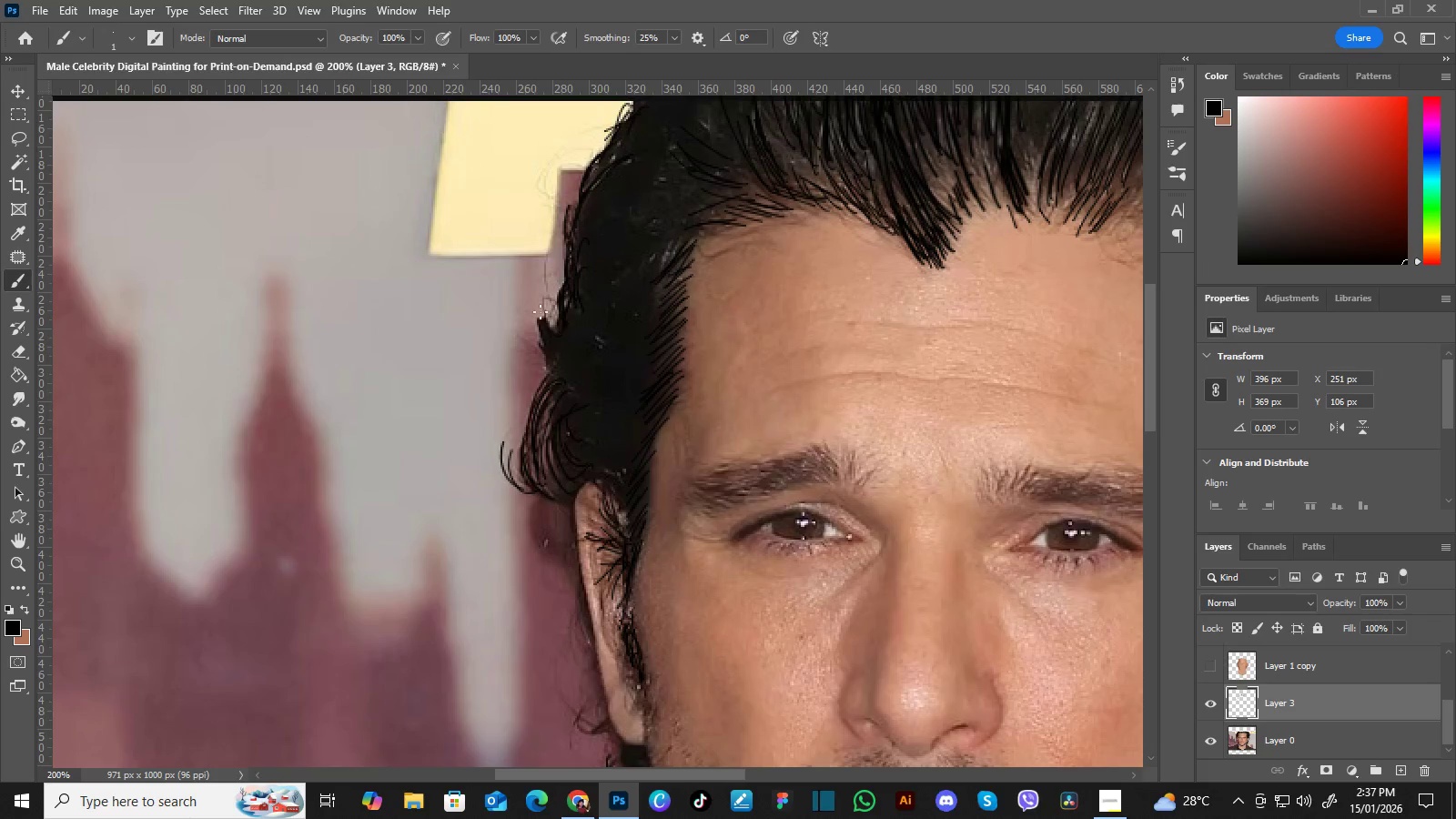 
hold_key(key=Space, duration=0.39)
 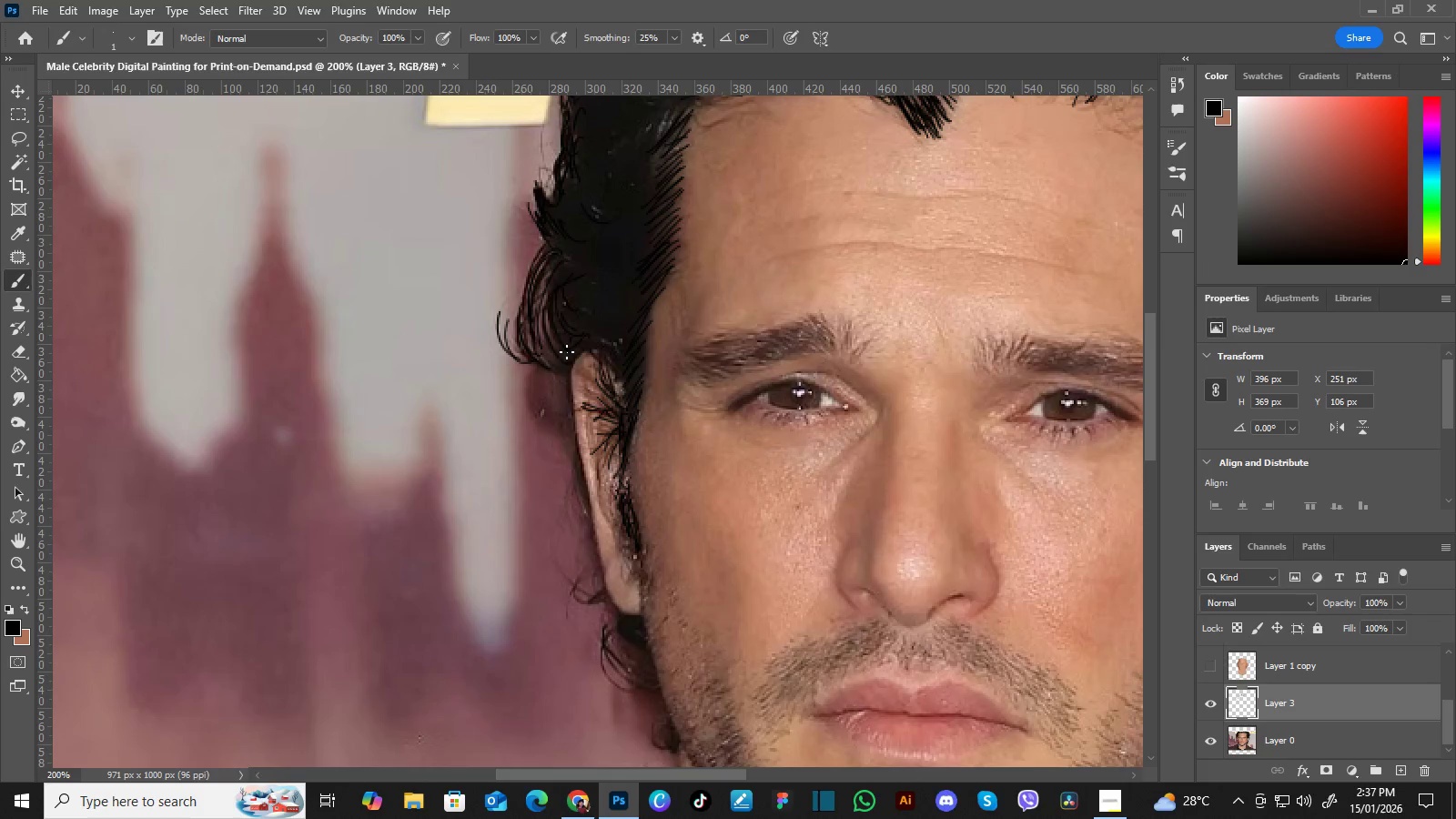 
left_click_drag(start_coordinate=[595, 395], to_coordinate=[592, 265])
 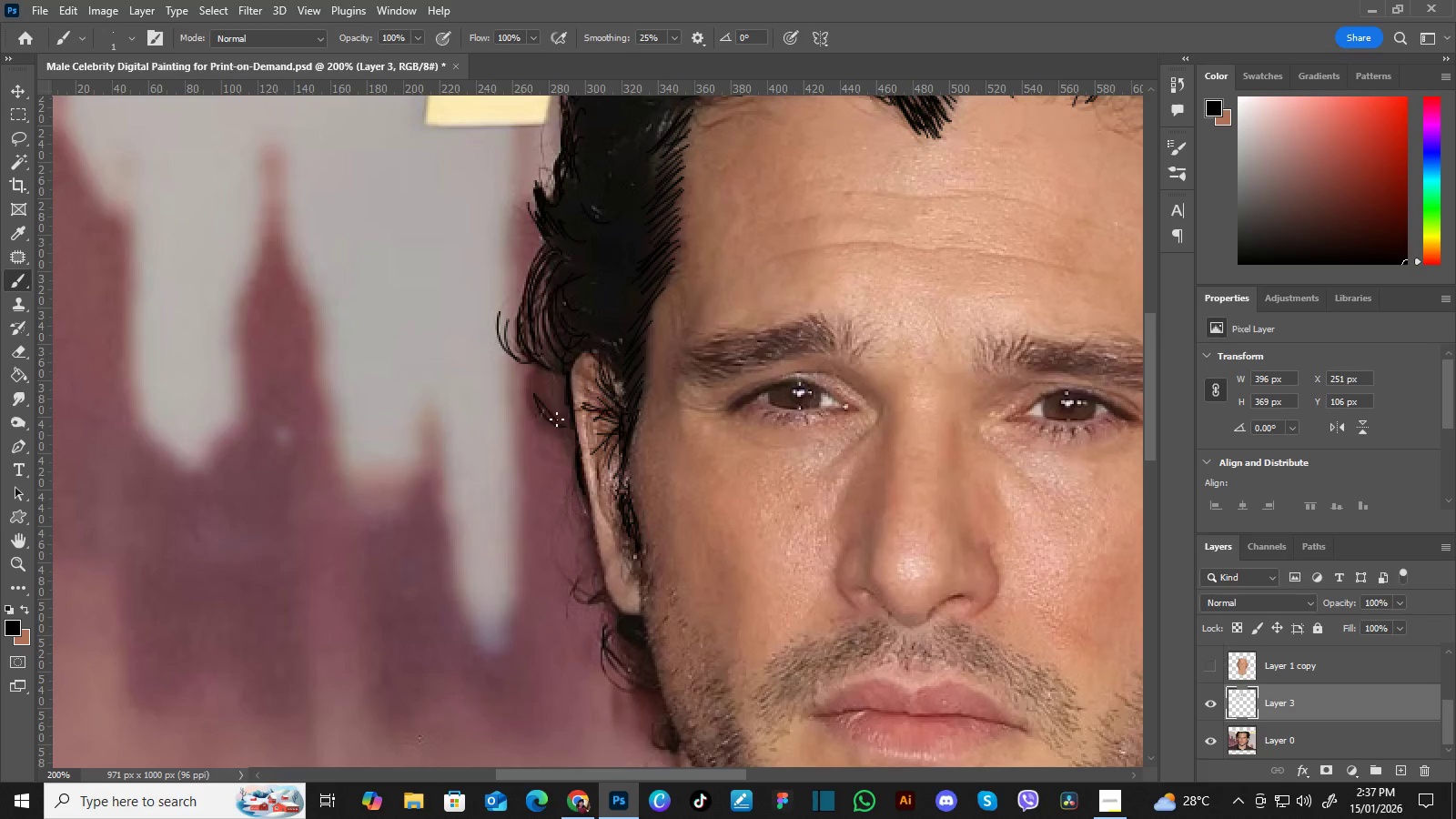 
hold_key(key=Space, duration=0.44)
 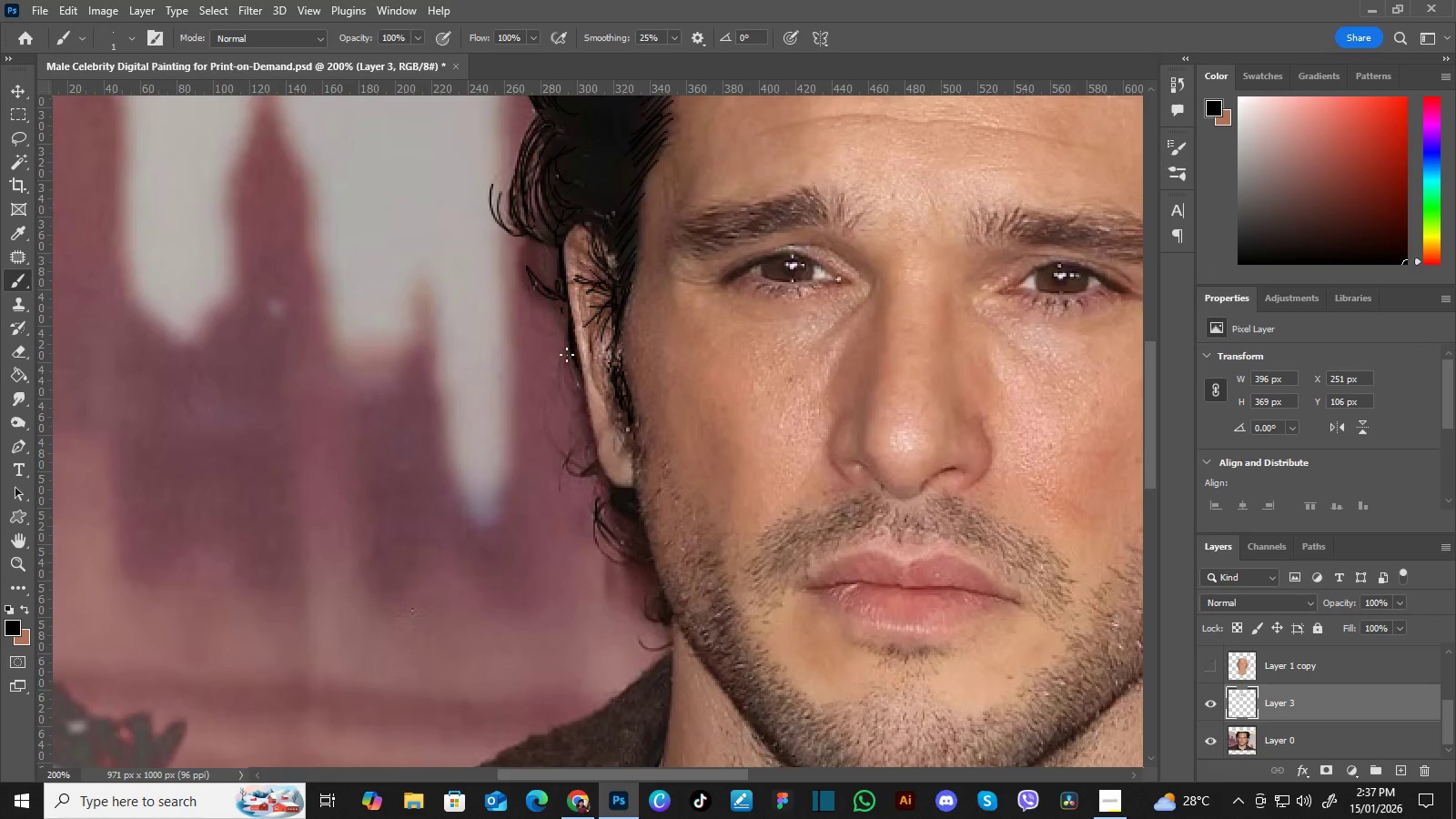 
left_click_drag(start_coordinate=[593, 508], to_coordinate=[585, 380])
 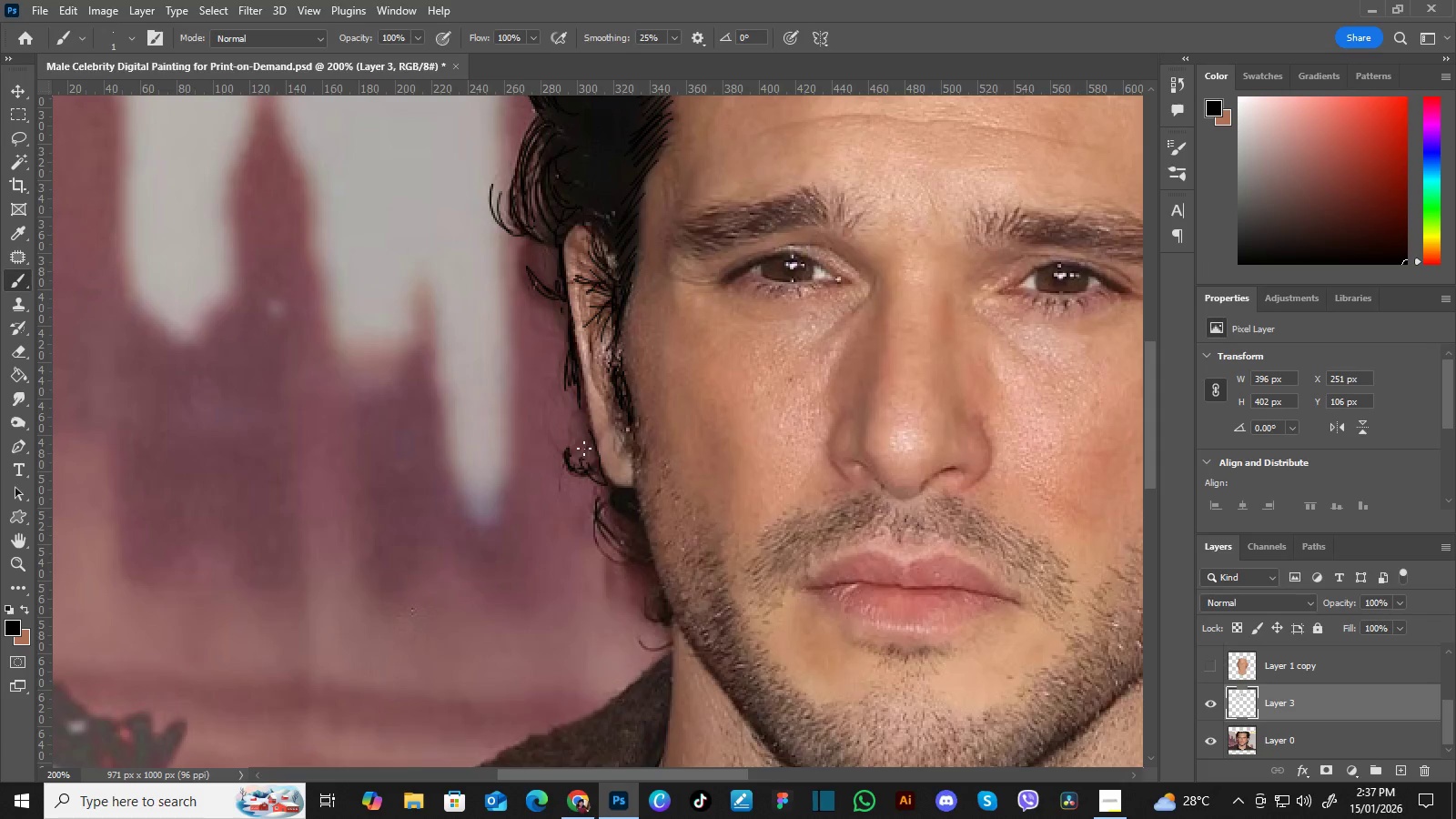 
wait(5.25)
 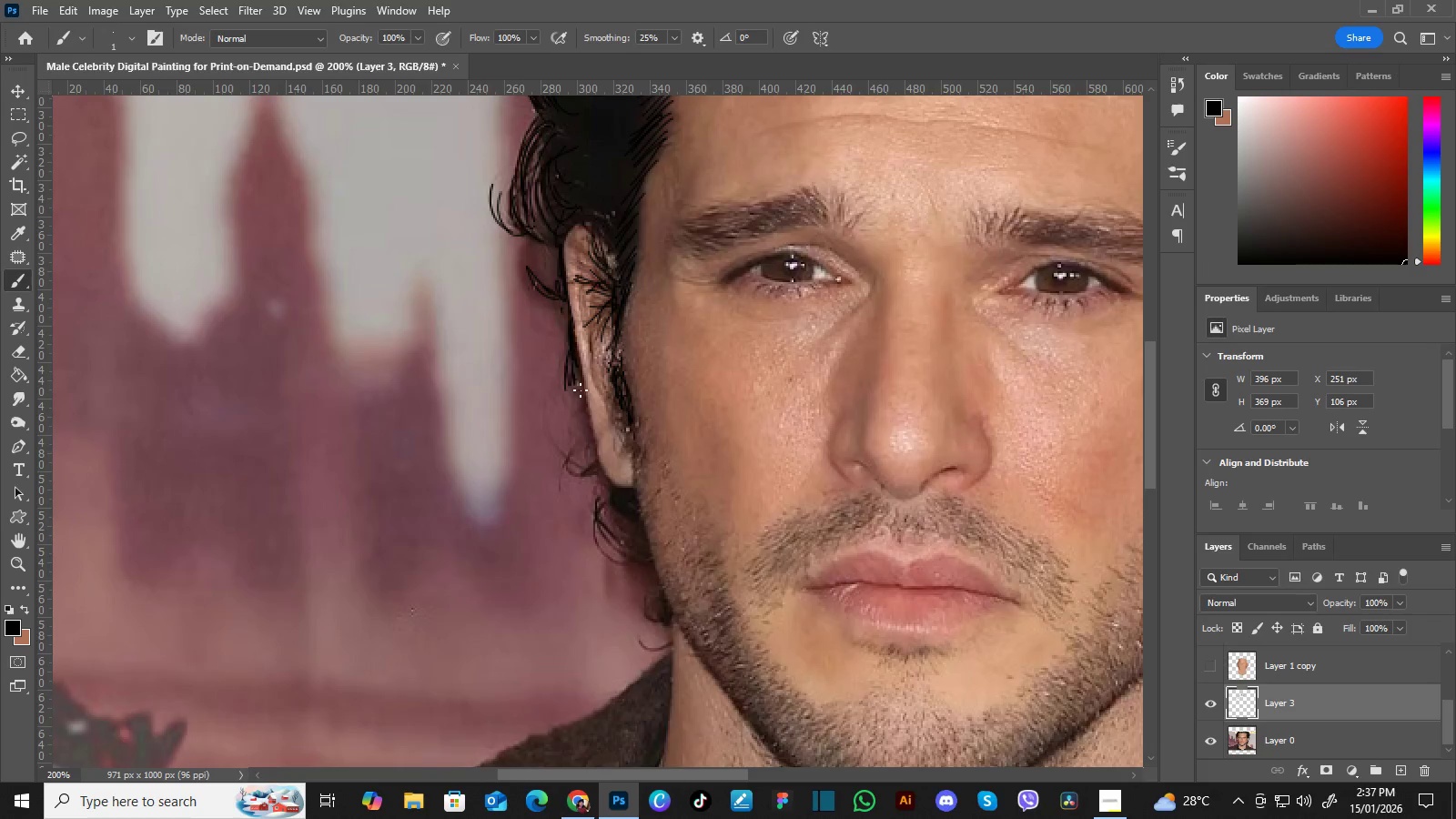 
hold_key(key=Space, duration=0.38)
 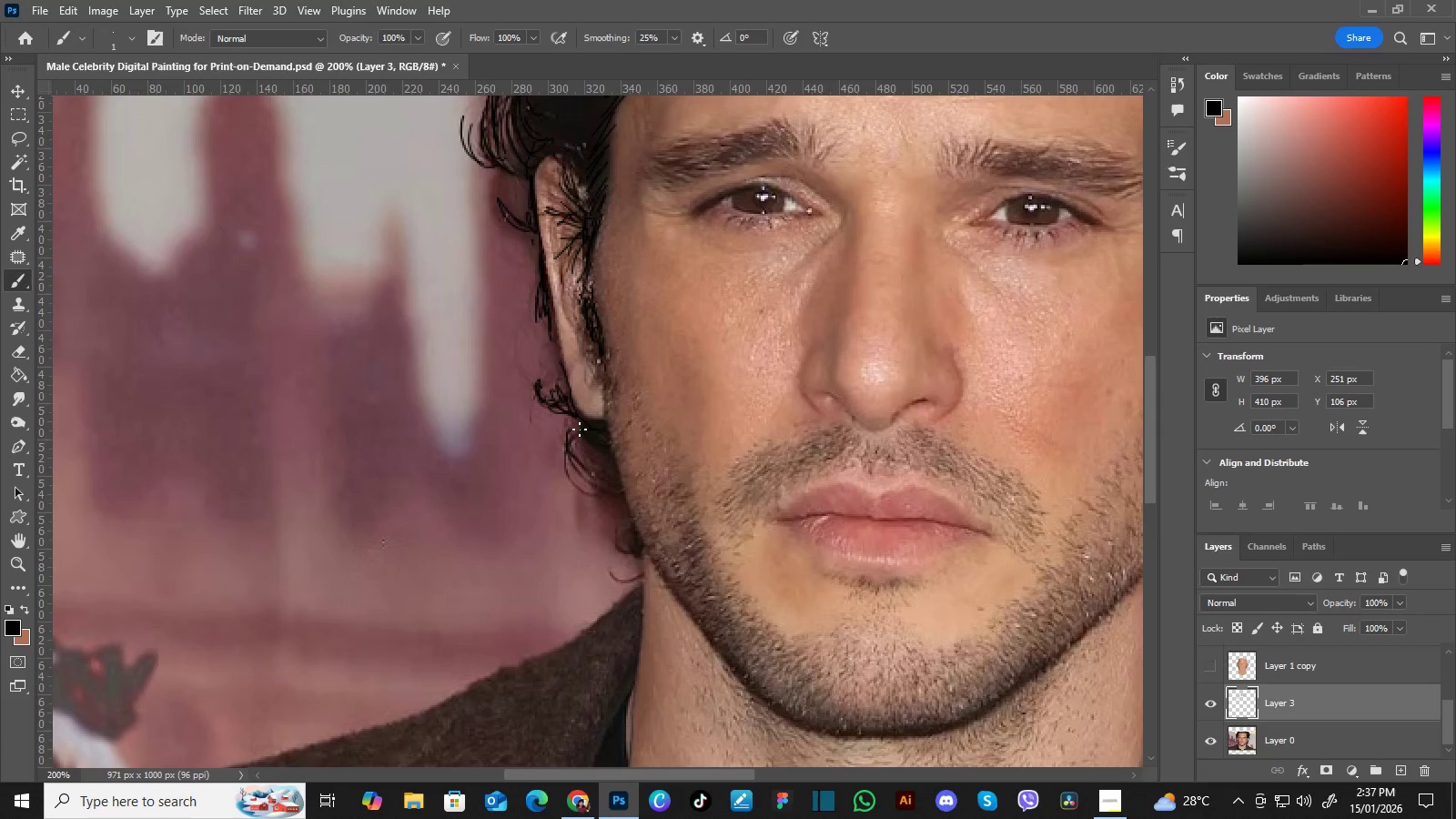 
left_click_drag(start_coordinate=[628, 521], to_coordinate=[599, 453])
 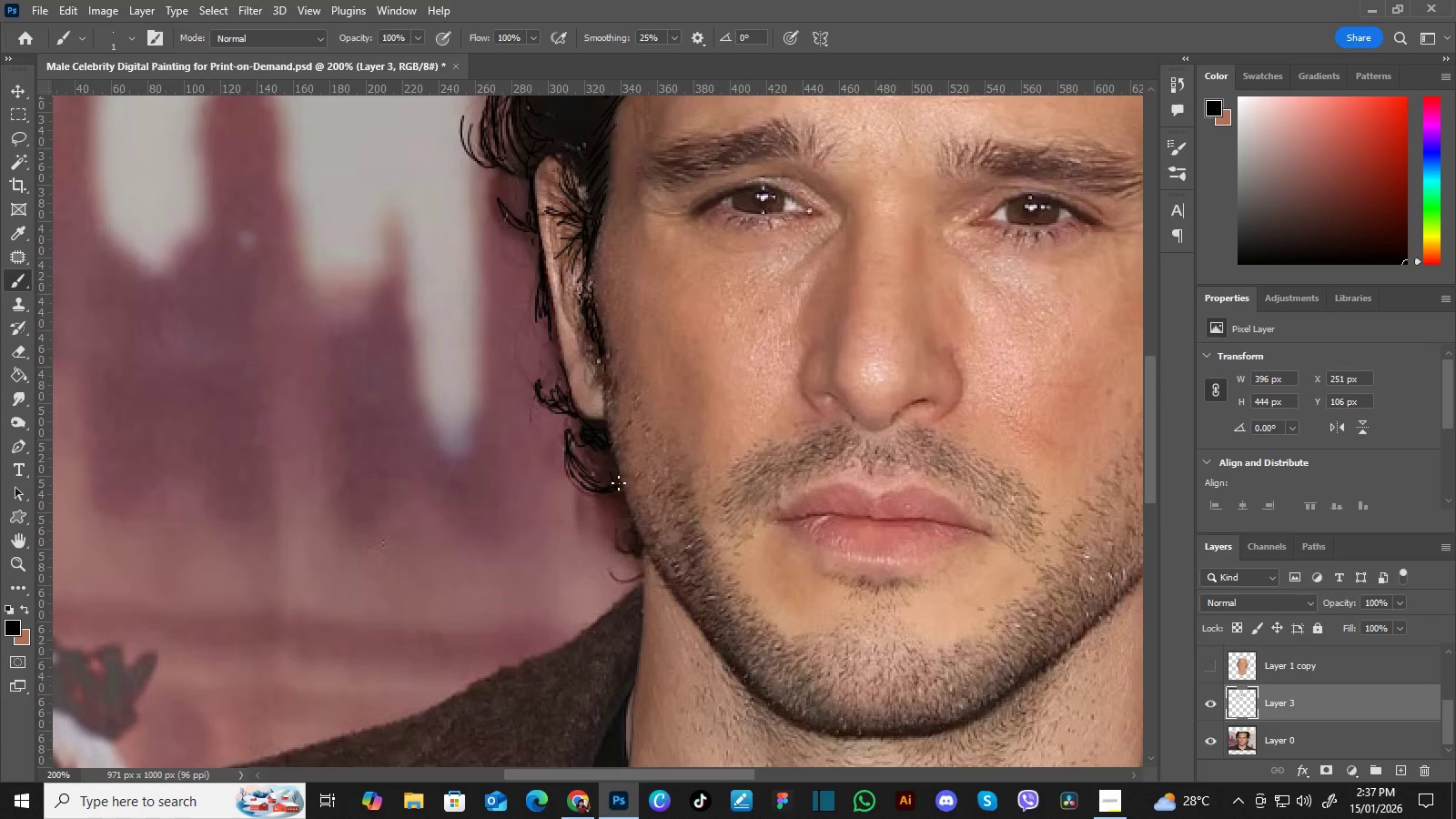 
wait(5.14)
 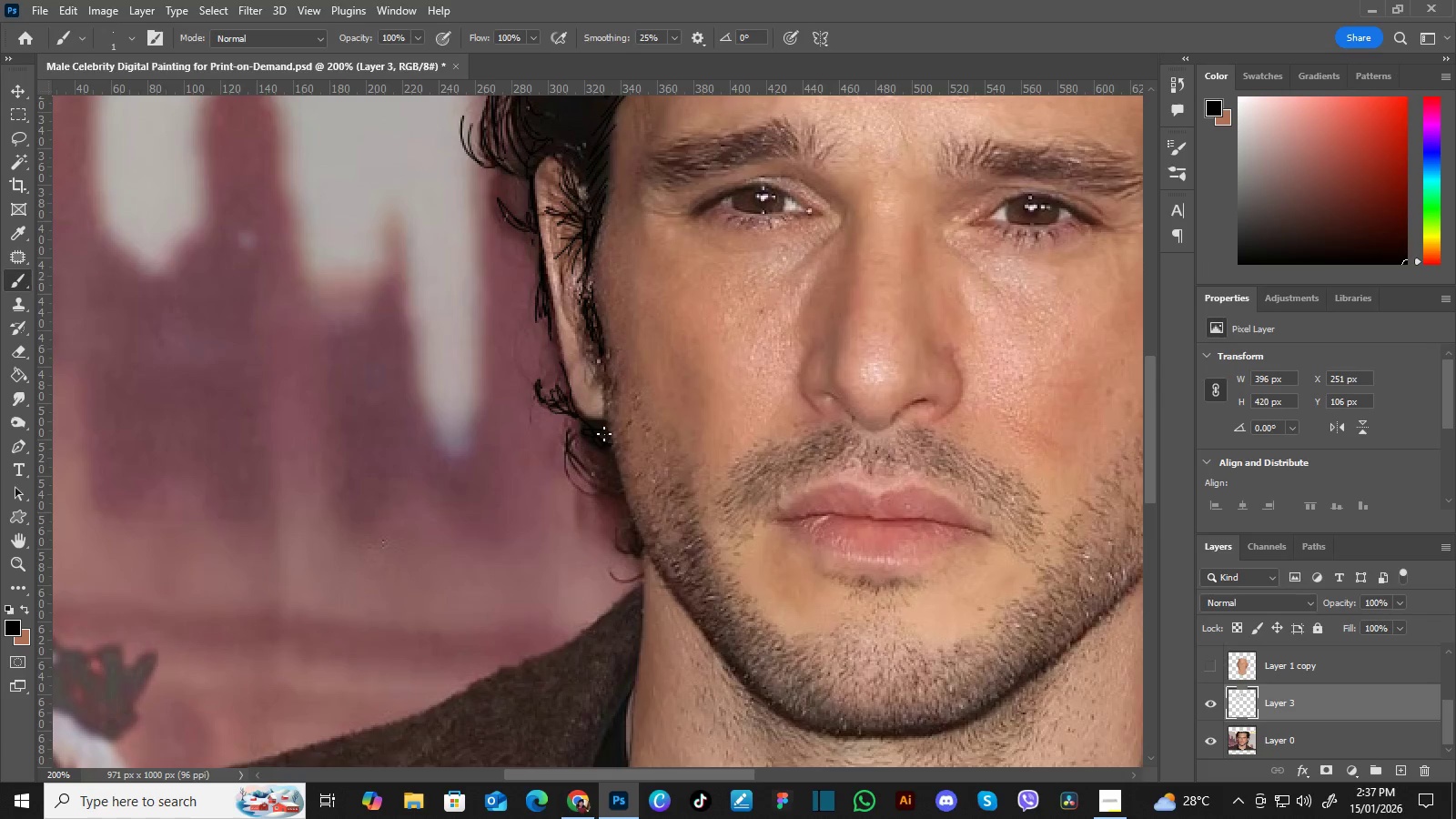 
hold_key(key=Space, duration=0.42)
 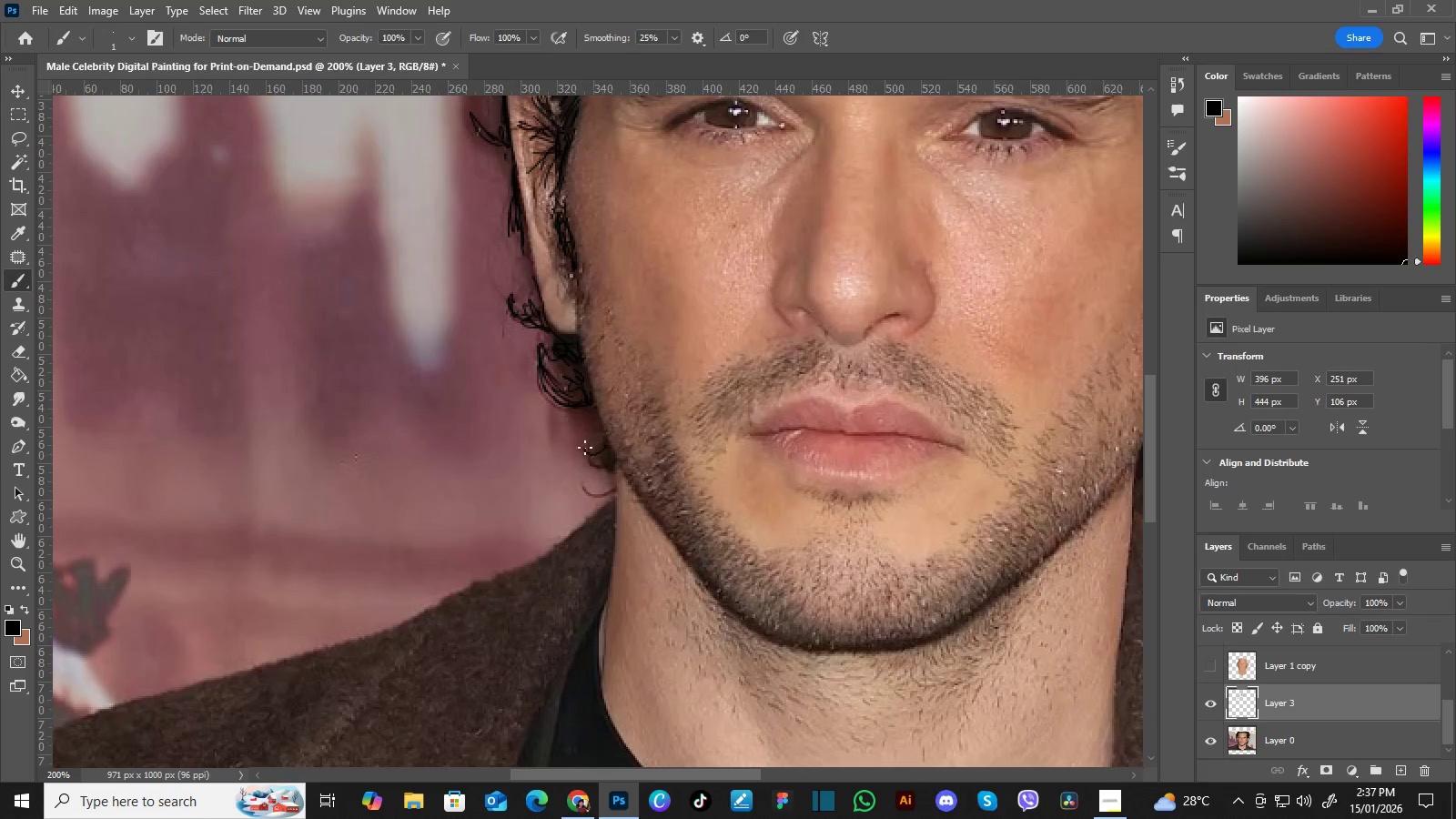 
left_click_drag(start_coordinate=[612, 521], to_coordinate=[585, 436])
 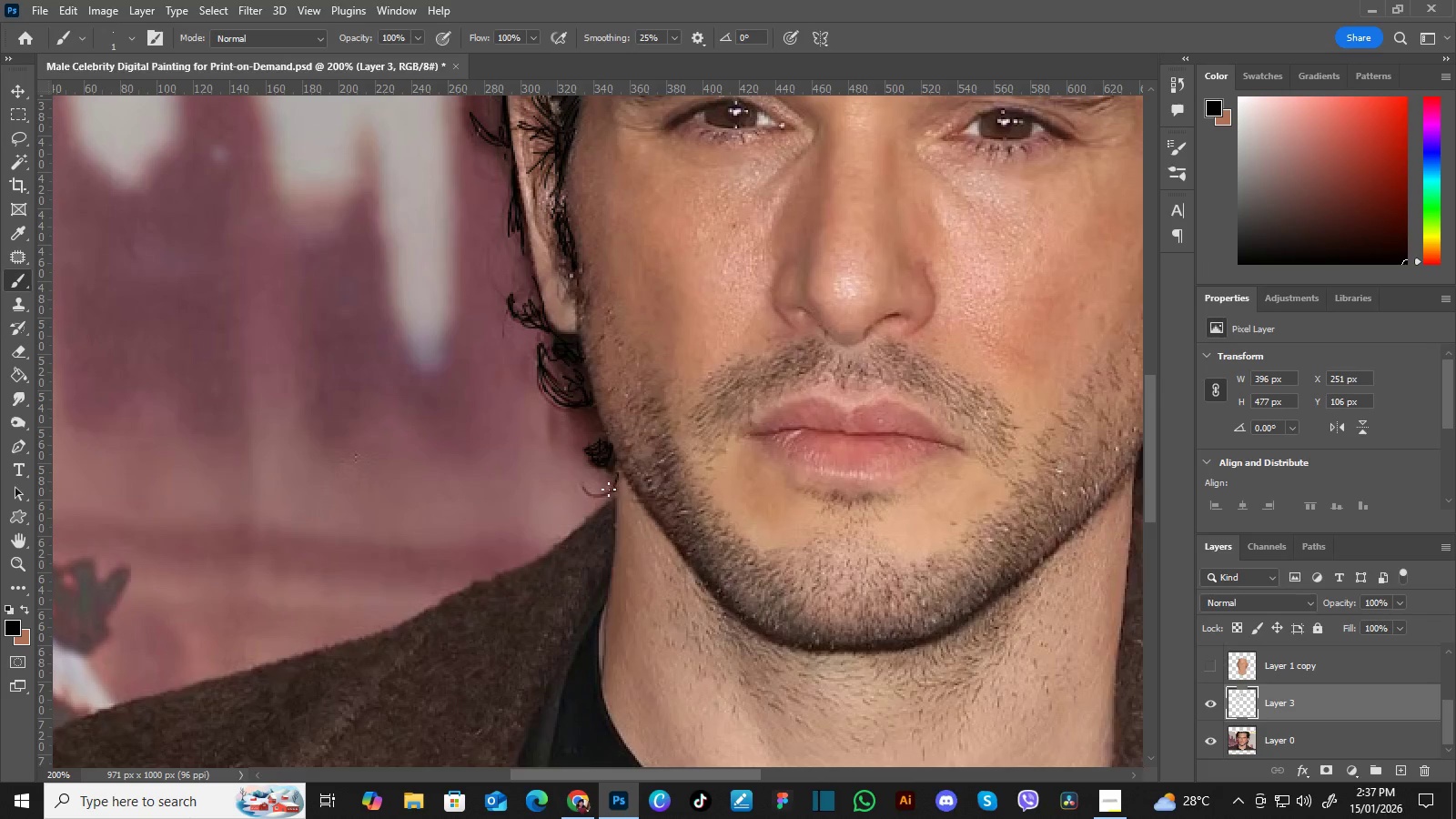 
hold_key(key=Space, duration=1.5)
 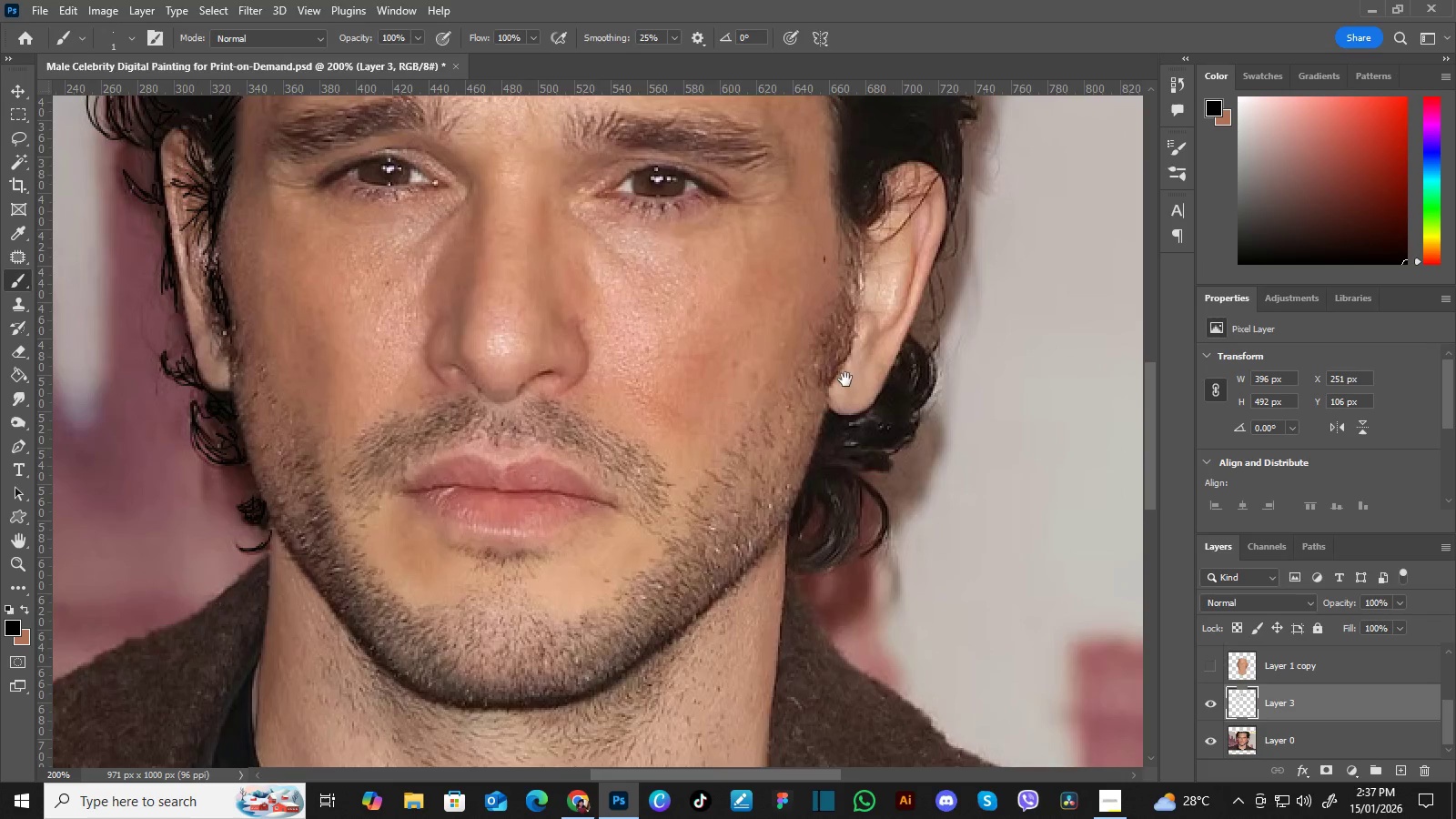 
left_click_drag(start_coordinate=[717, 316], to_coordinate=[573, 364])
 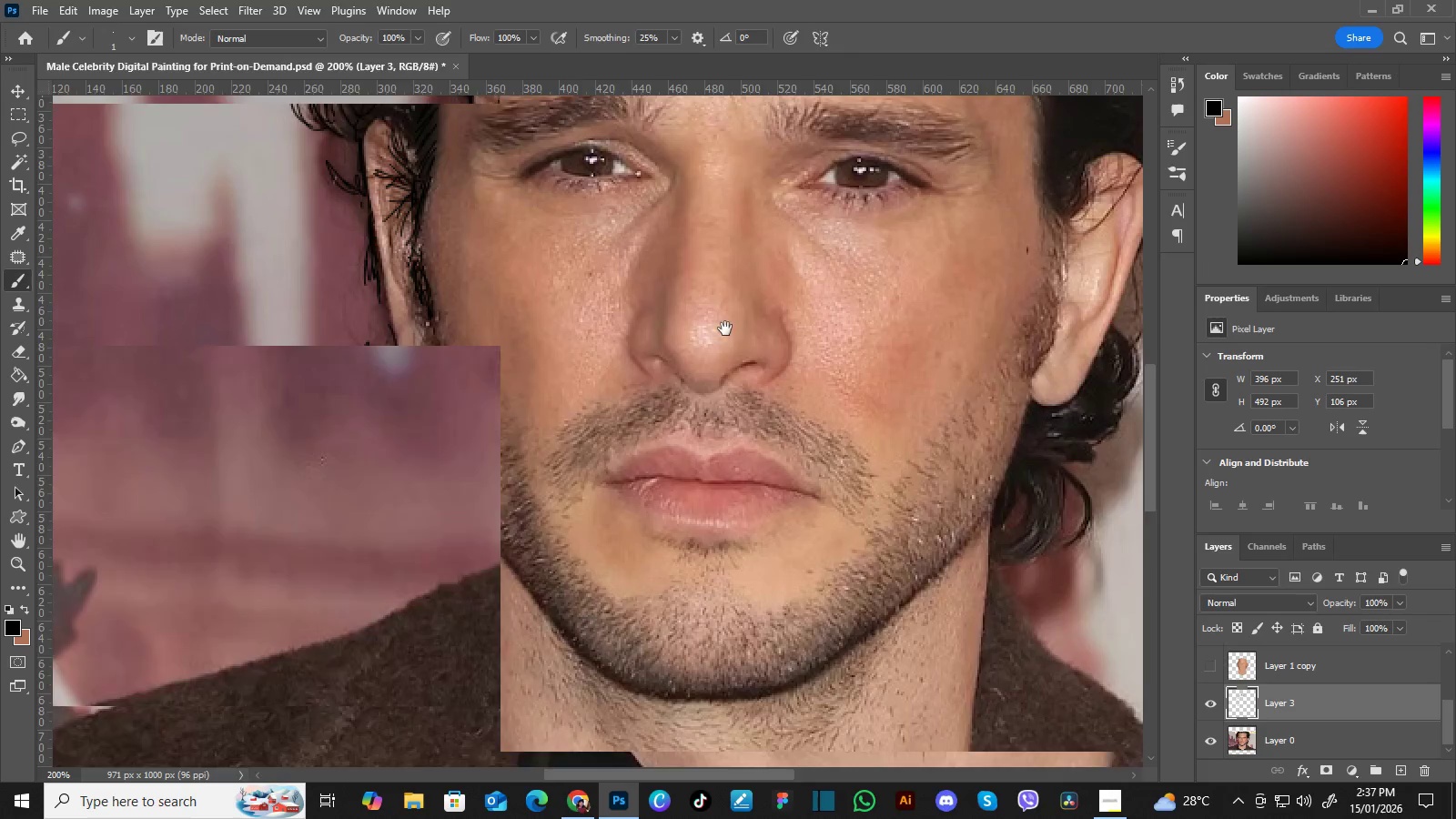 
left_click_drag(start_coordinate=[725, 329], to_coordinate=[632, 349])
 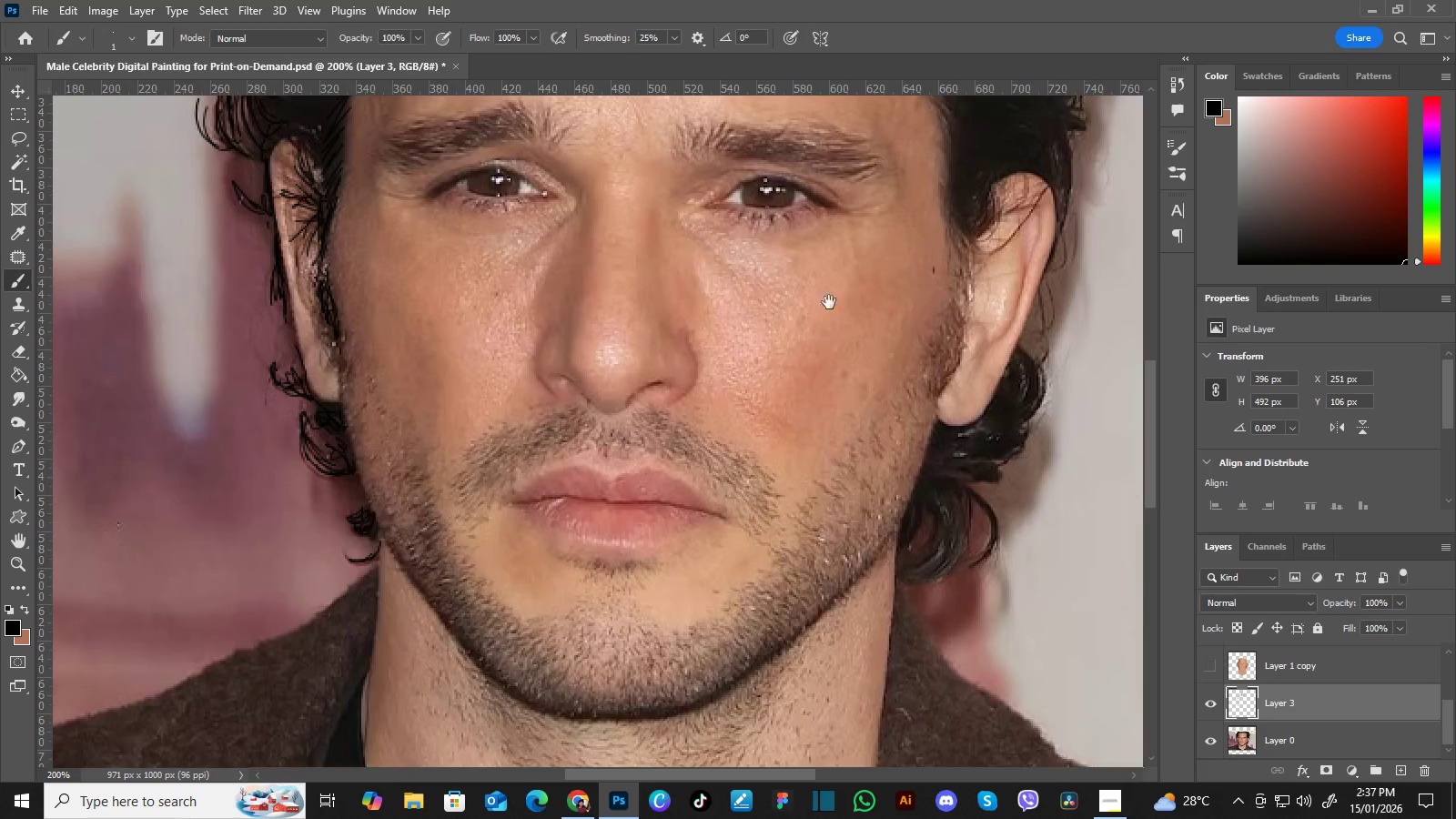 
left_click_drag(start_coordinate=[842, 298], to_coordinate=[745, 308])
 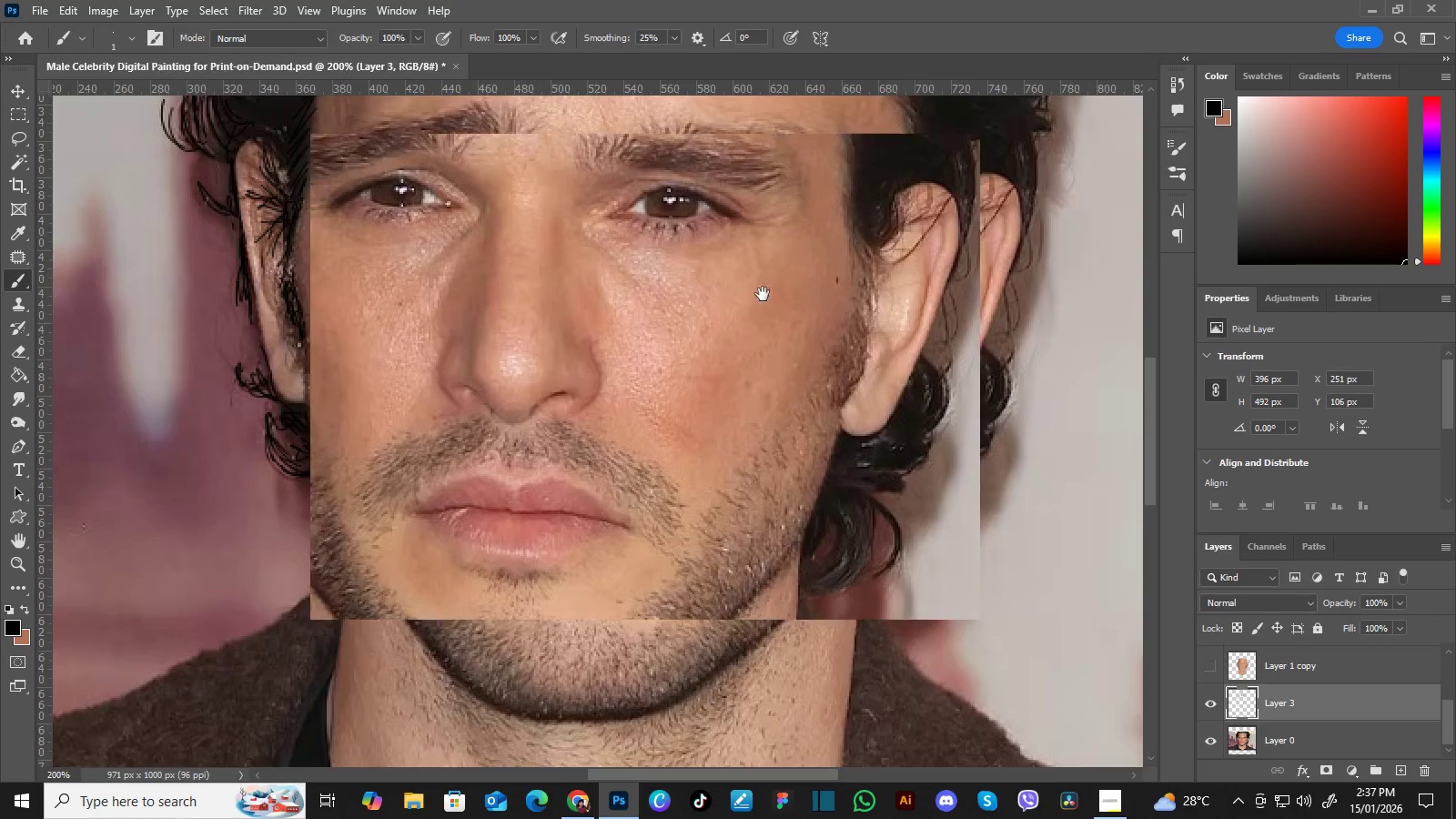 
hold_key(key=Space, duration=0.59)
 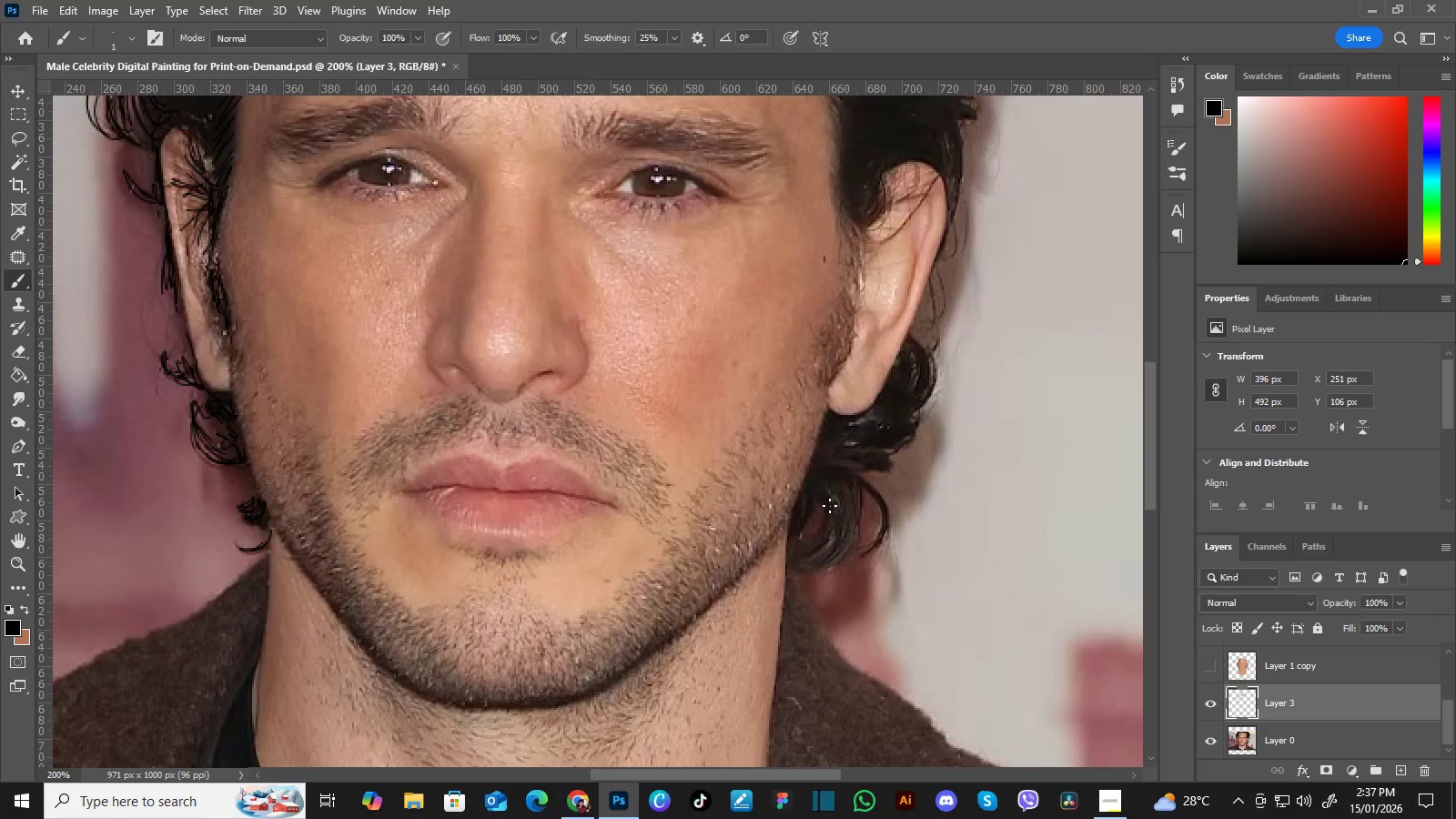 
left_click_drag(start_coordinate=[869, 388], to_coordinate=[856, 367])
 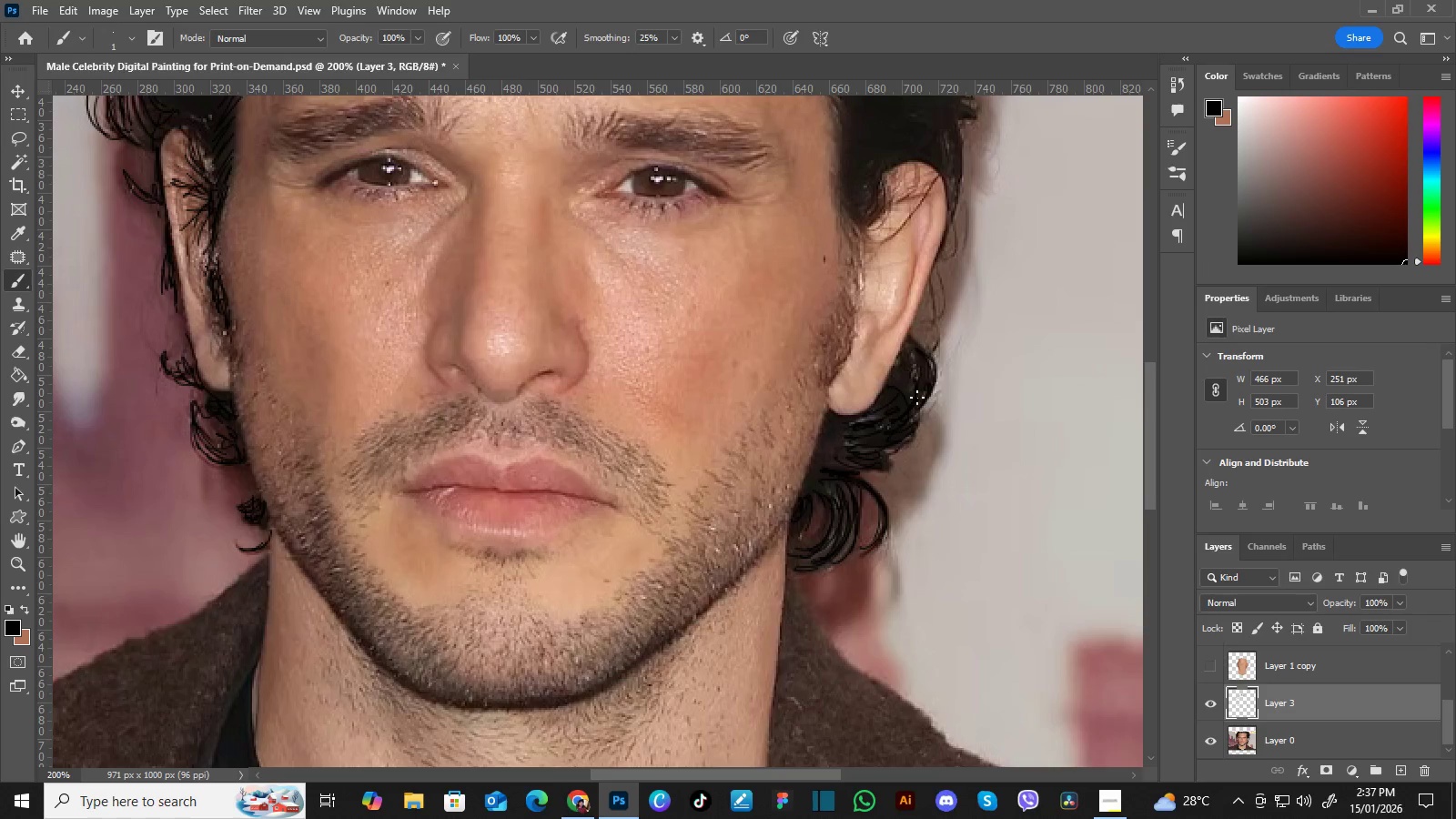 
wait(22.3)
 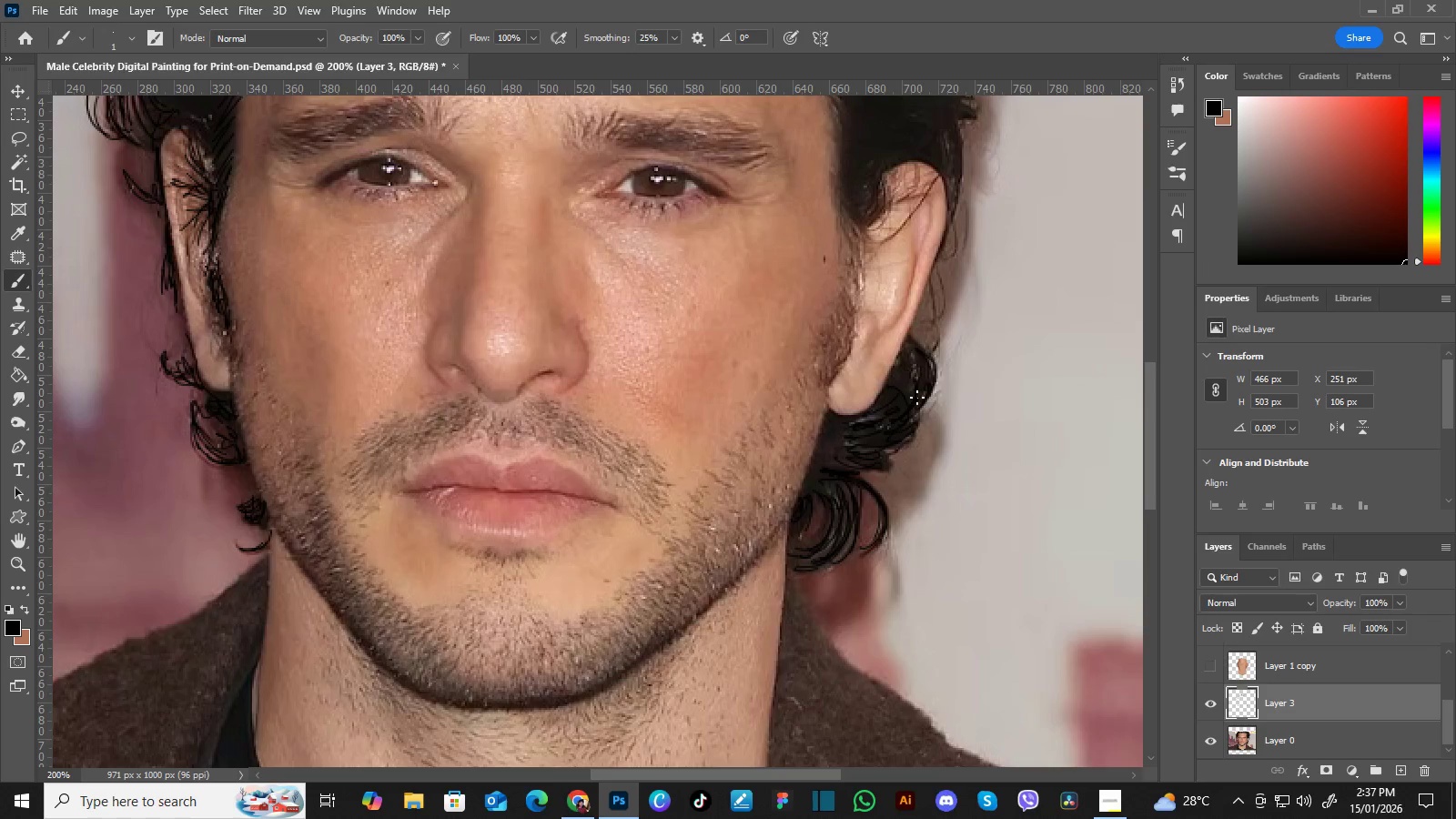 
hold_key(key=Space, duration=0.5)
 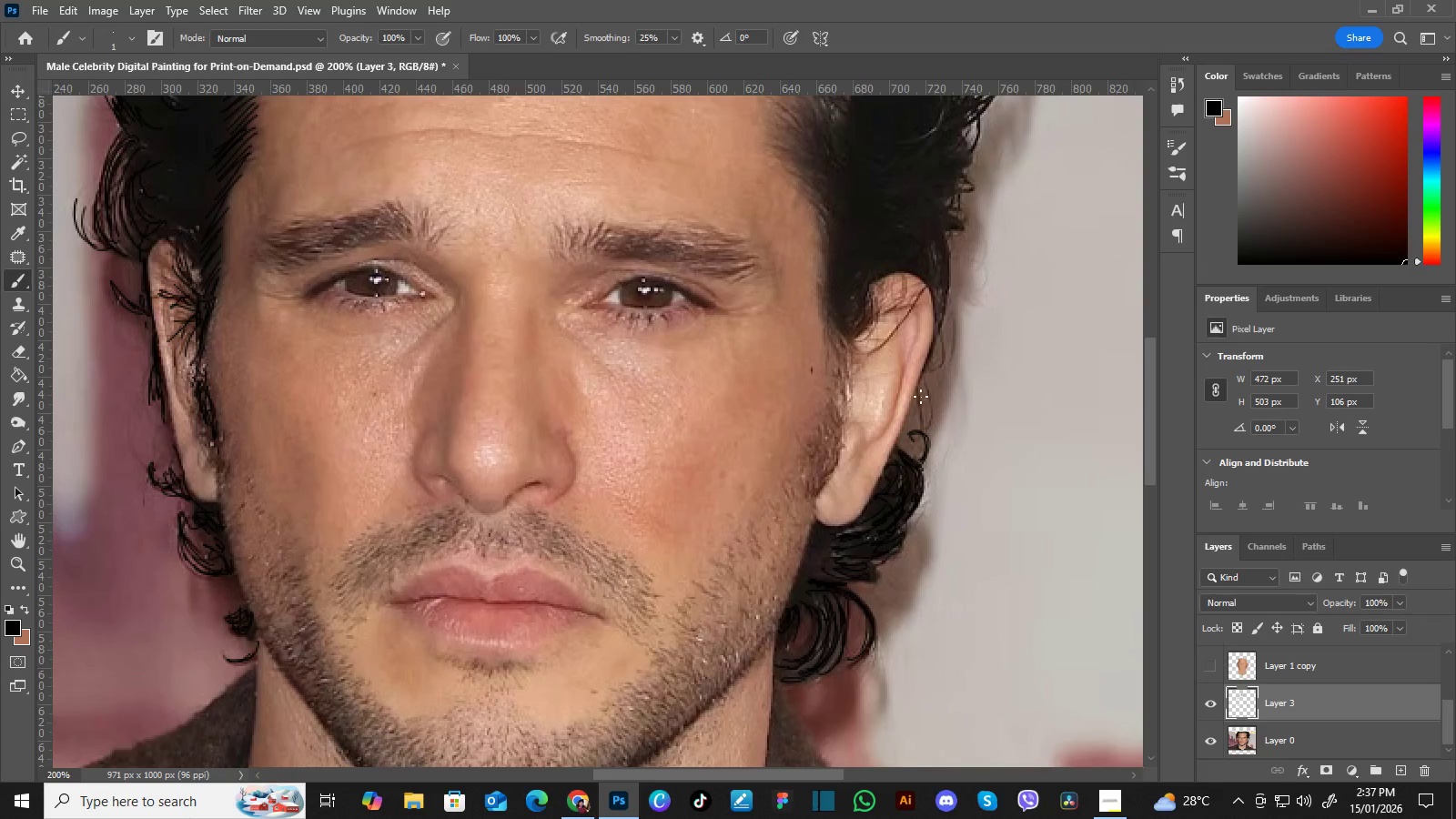 
left_click_drag(start_coordinate=[963, 322], to_coordinate=[950, 433])
 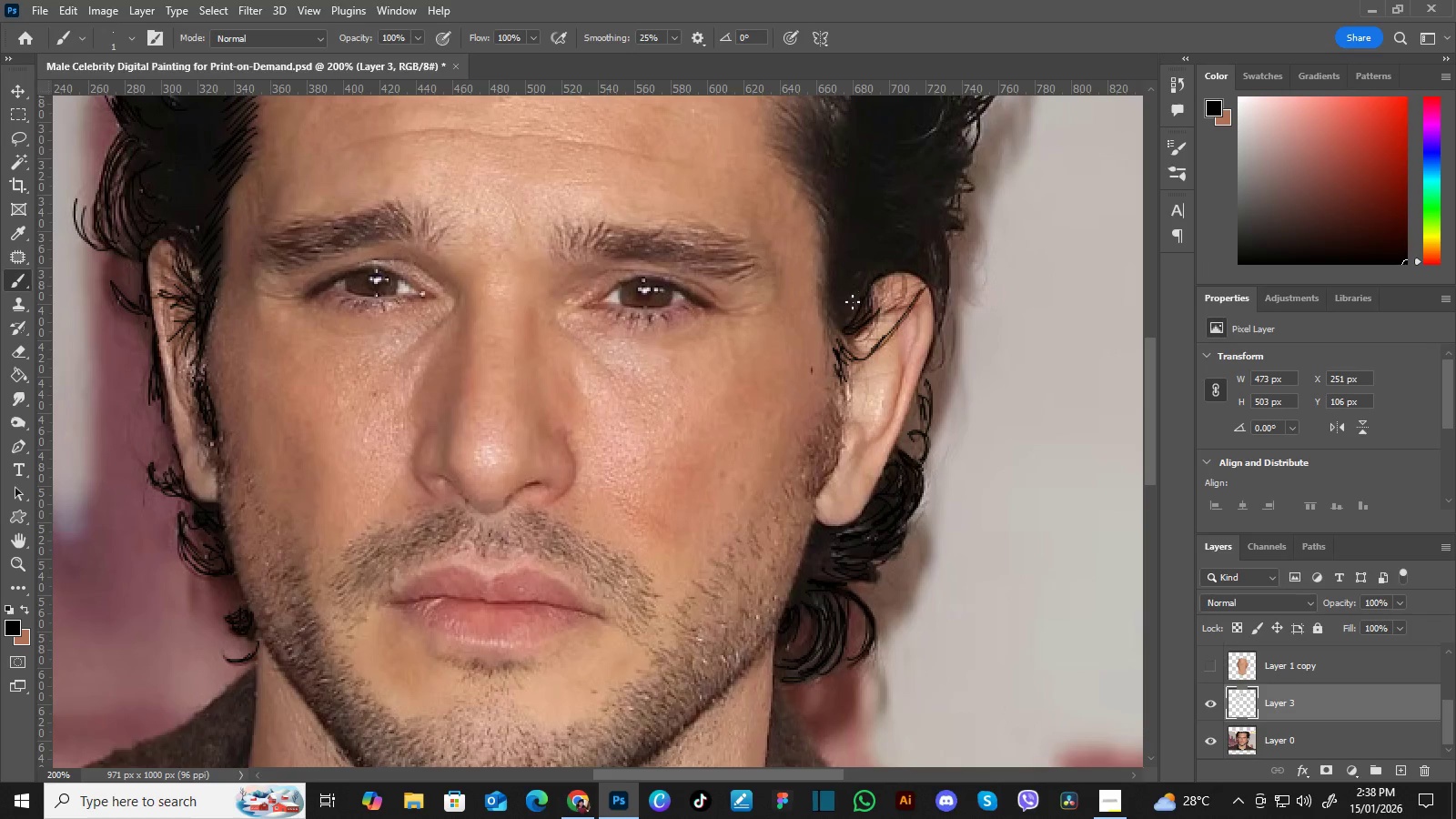 
wait(10.8)
 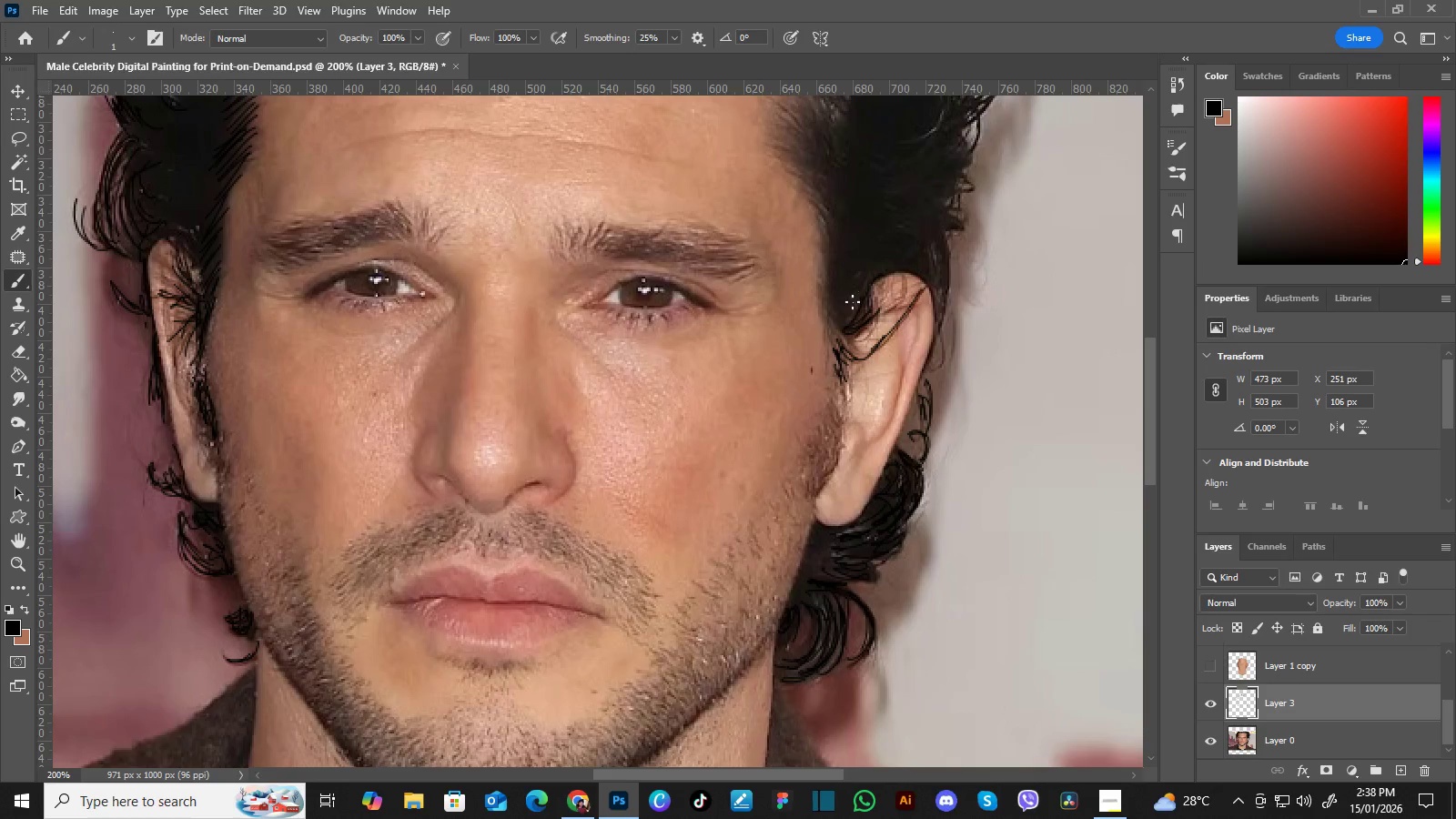 
hold_key(key=Space, duration=1.11)
 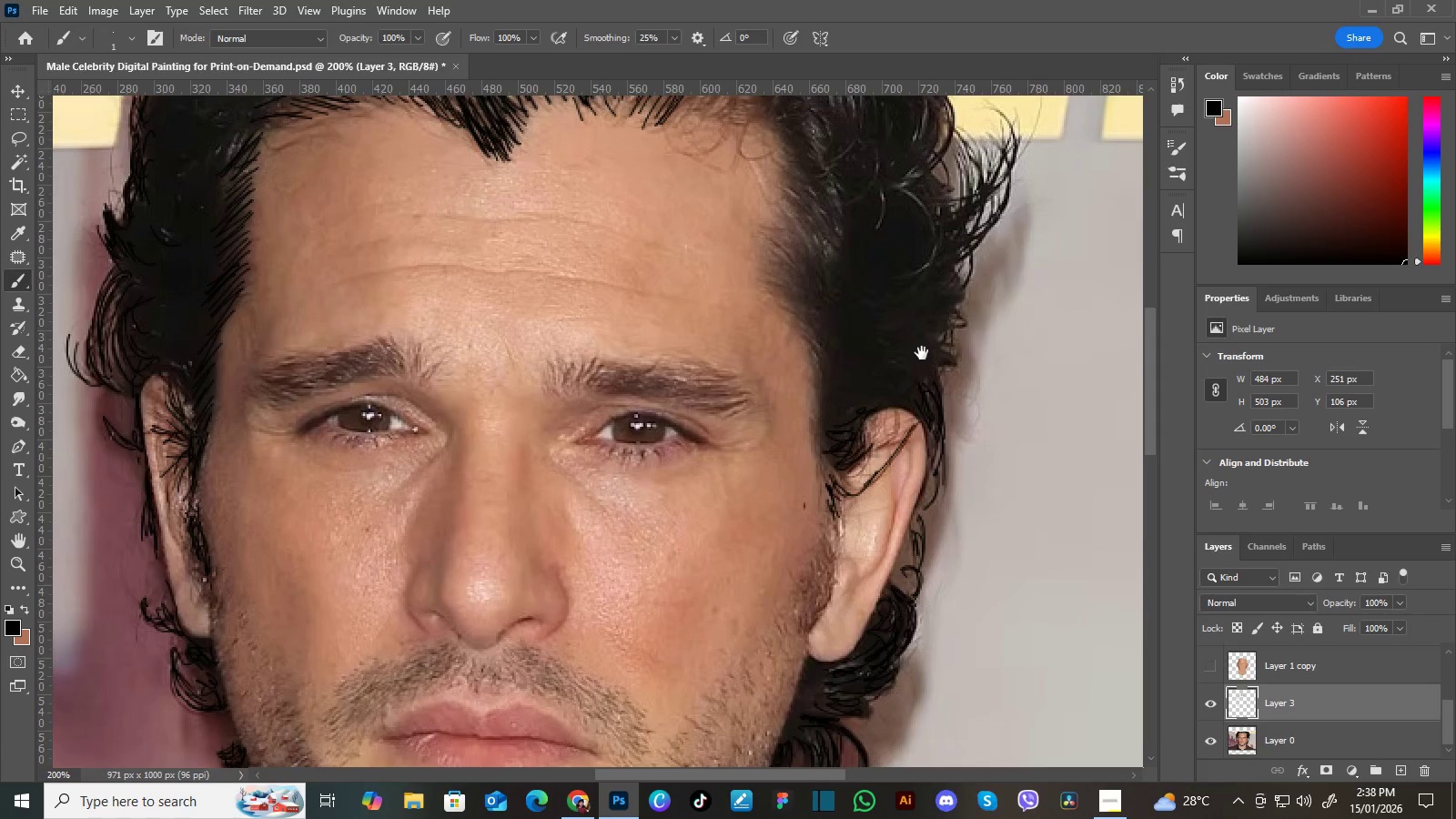 
left_click_drag(start_coordinate=[915, 252], to_coordinate=[907, 388])
 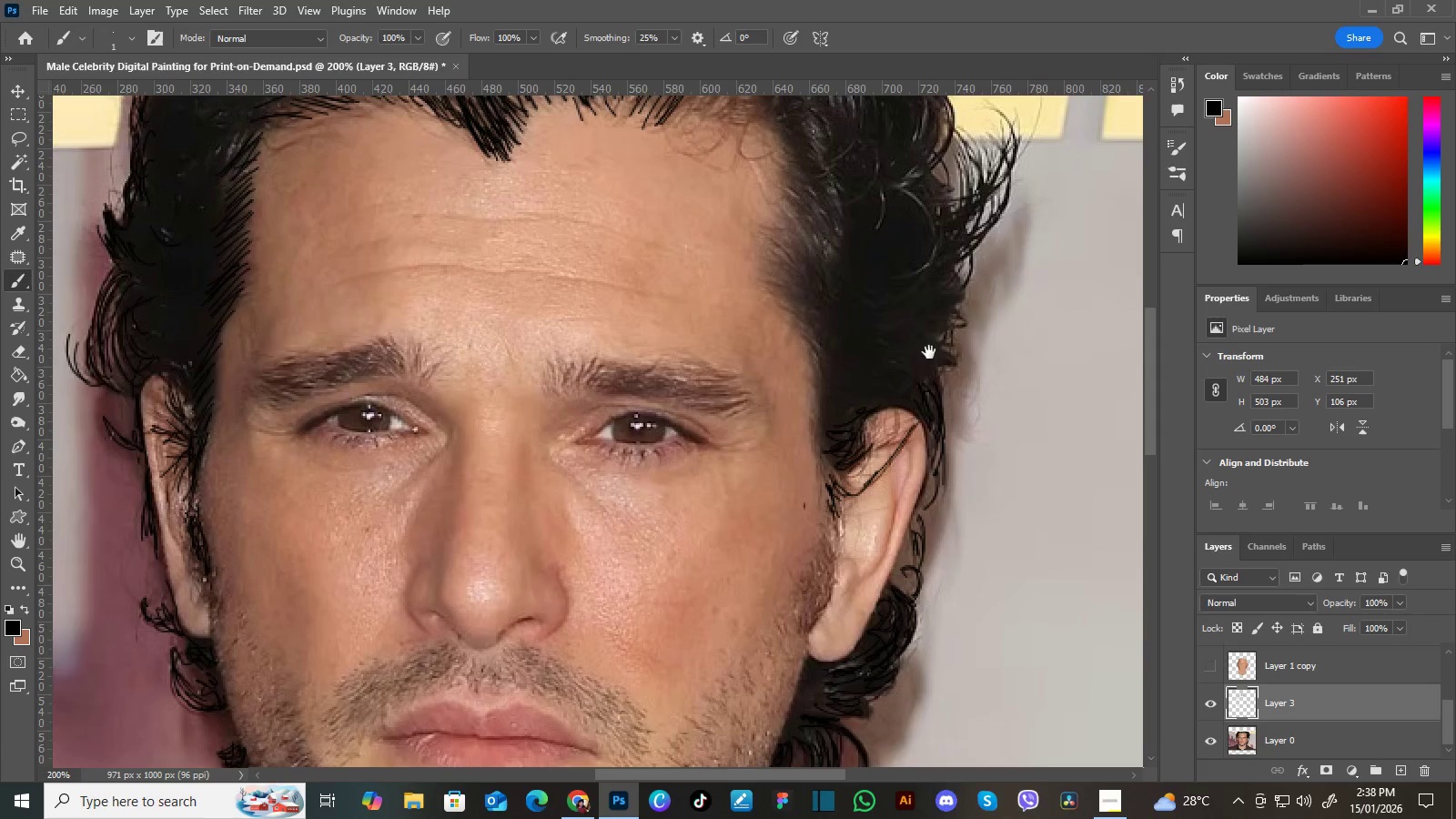 
hold_key(key=Space, duration=0.73)
 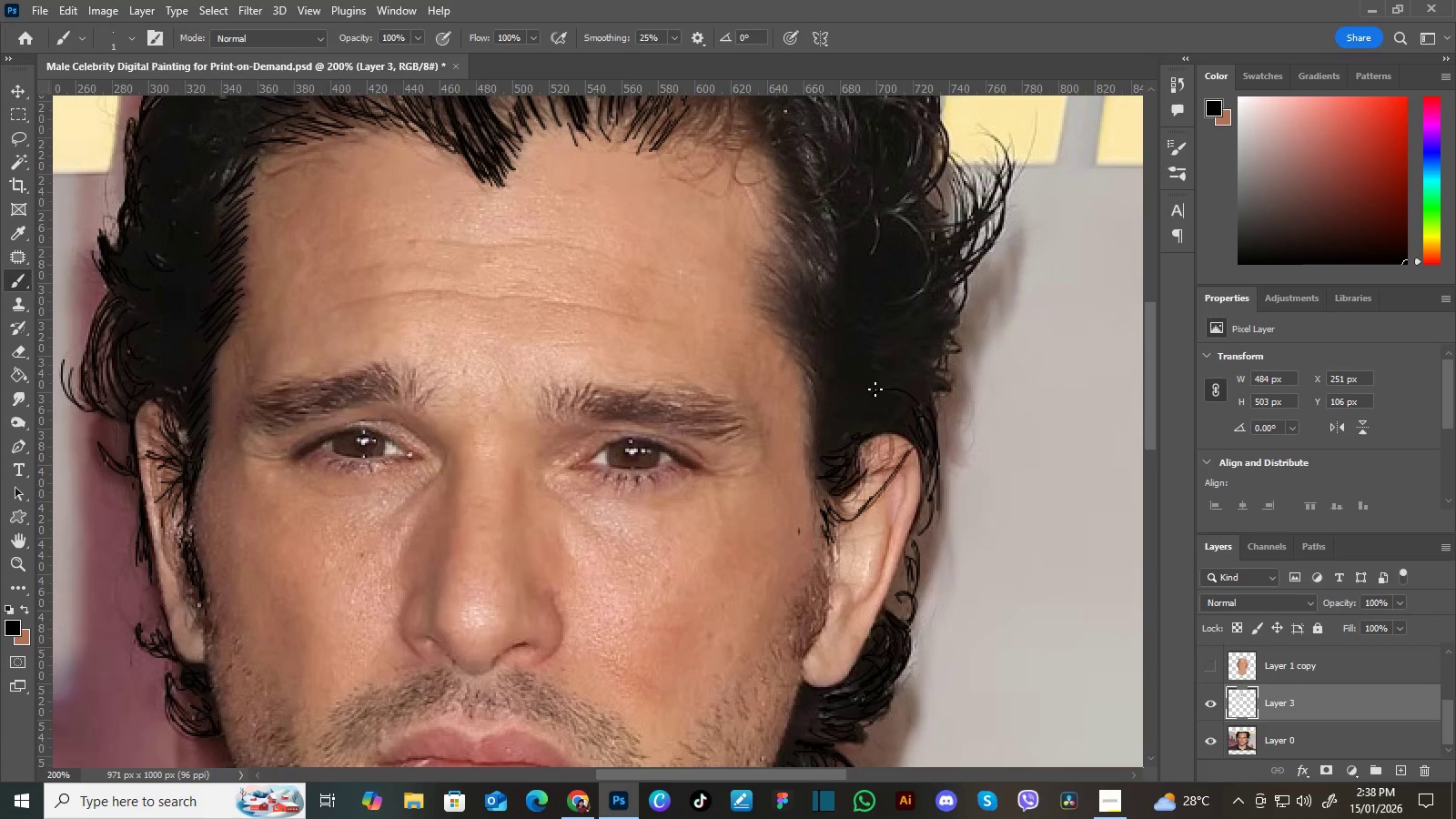 
left_click_drag(start_coordinate=[920, 350], to_coordinate=[915, 376])
 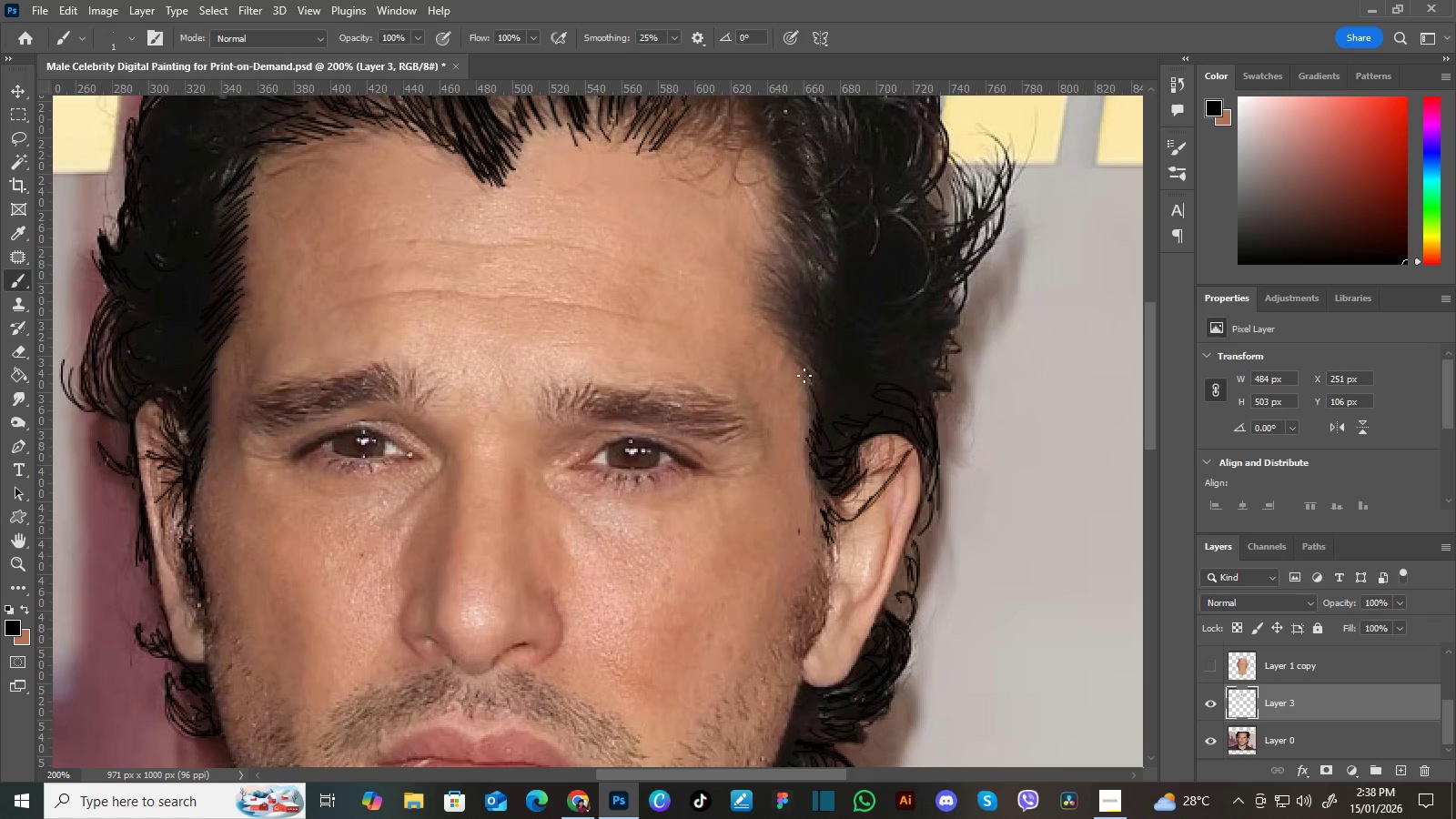 
wait(5.44)
 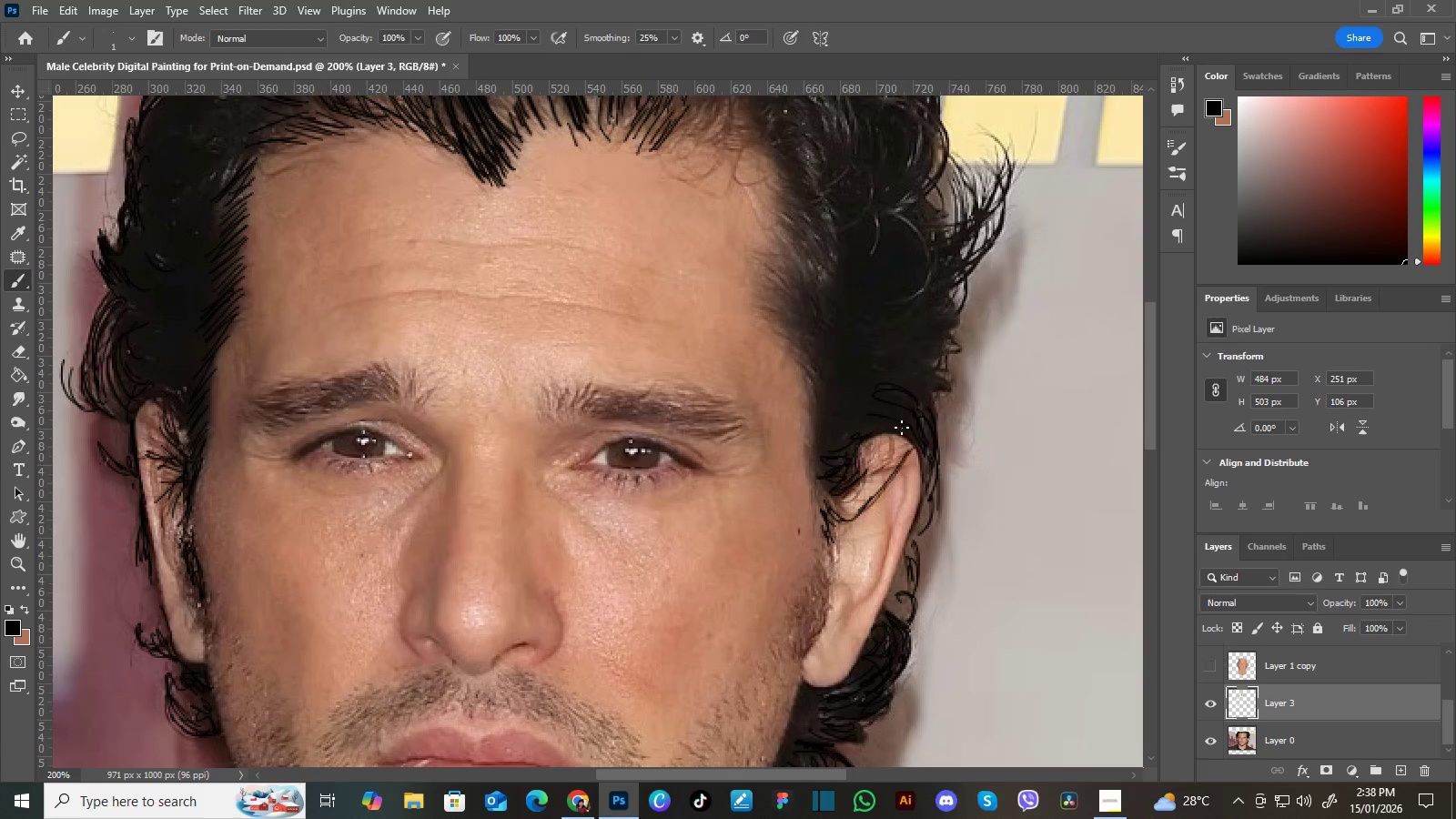 
hold_key(key=Space, duration=0.45)
 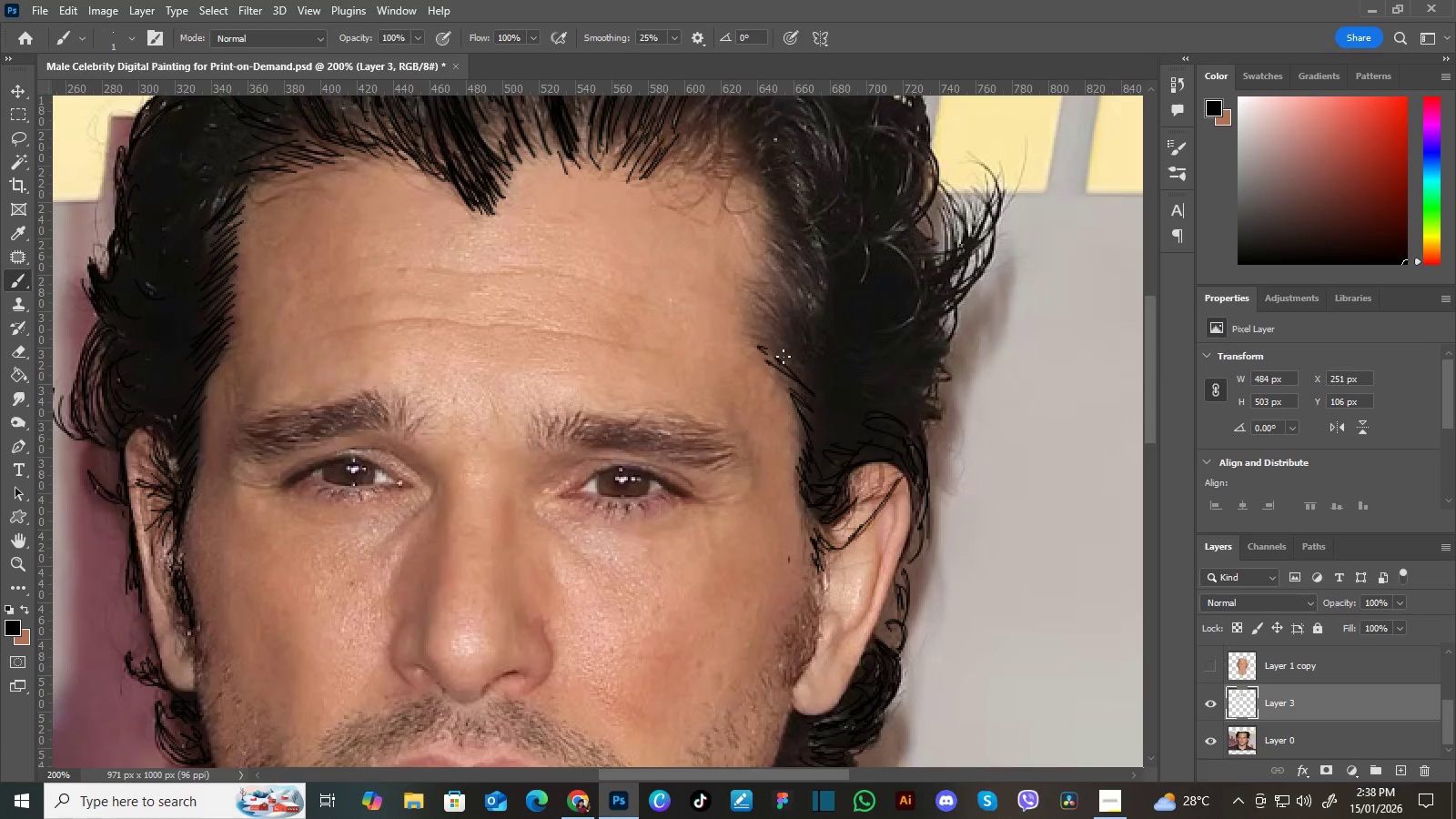 
left_click_drag(start_coordinate=[825, 317], to_coordinate=[815, 345])
 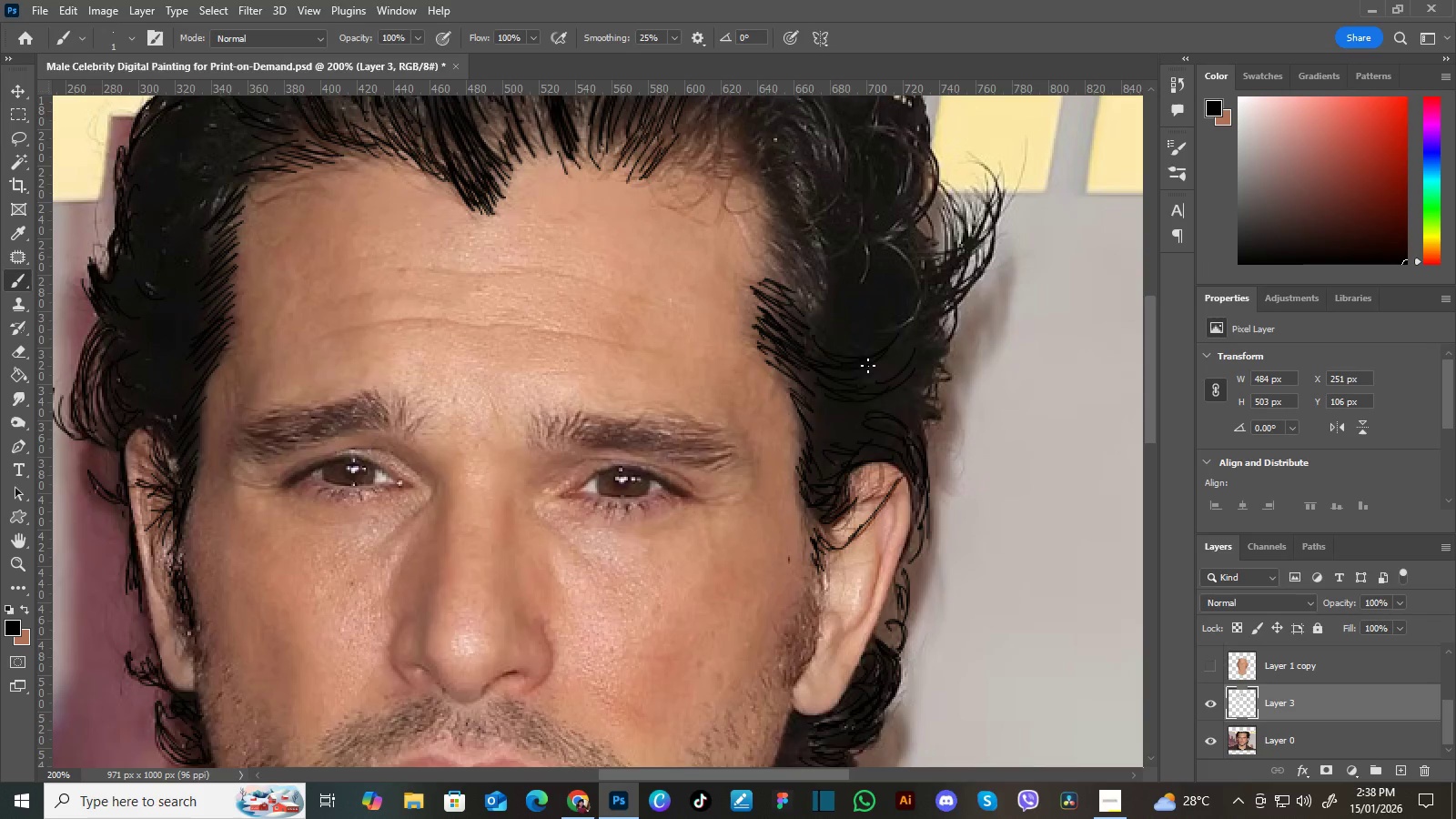 
wait(14.99)
 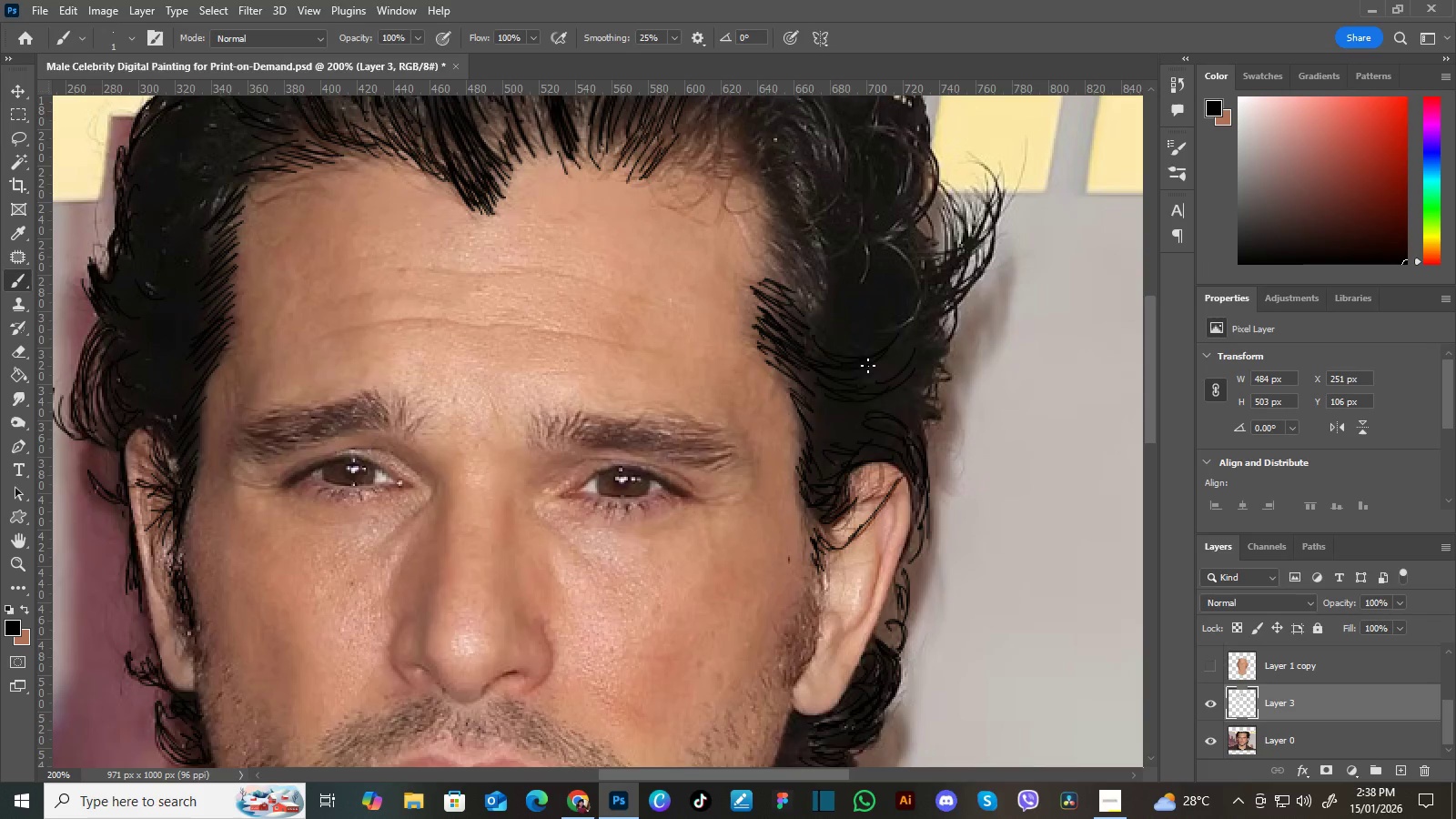 
hold_key(key=Space, duration=0.45)
 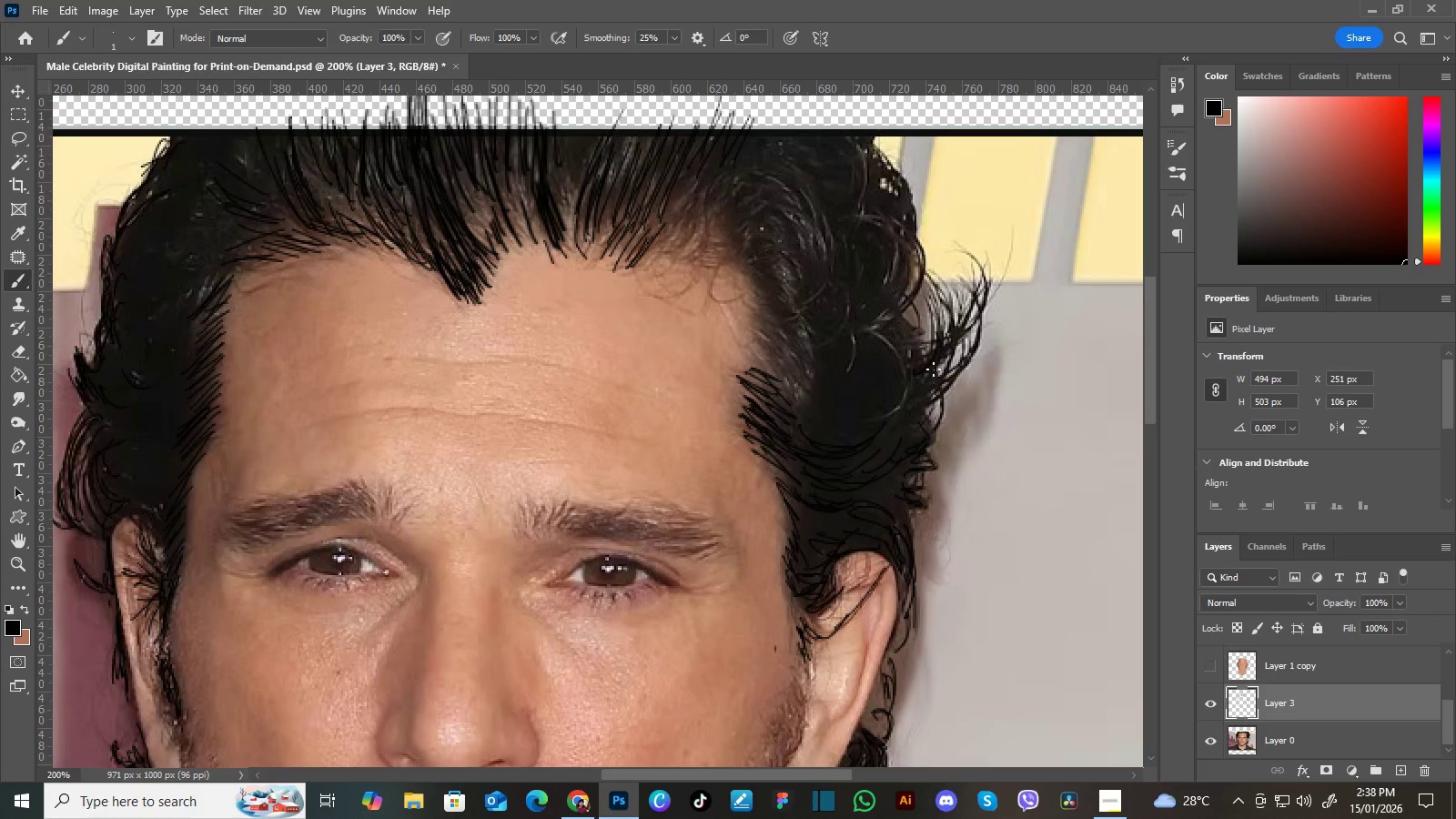 
left_click_drag(start_coordinate=[918, 337], to_coordinate=[905, 426])
 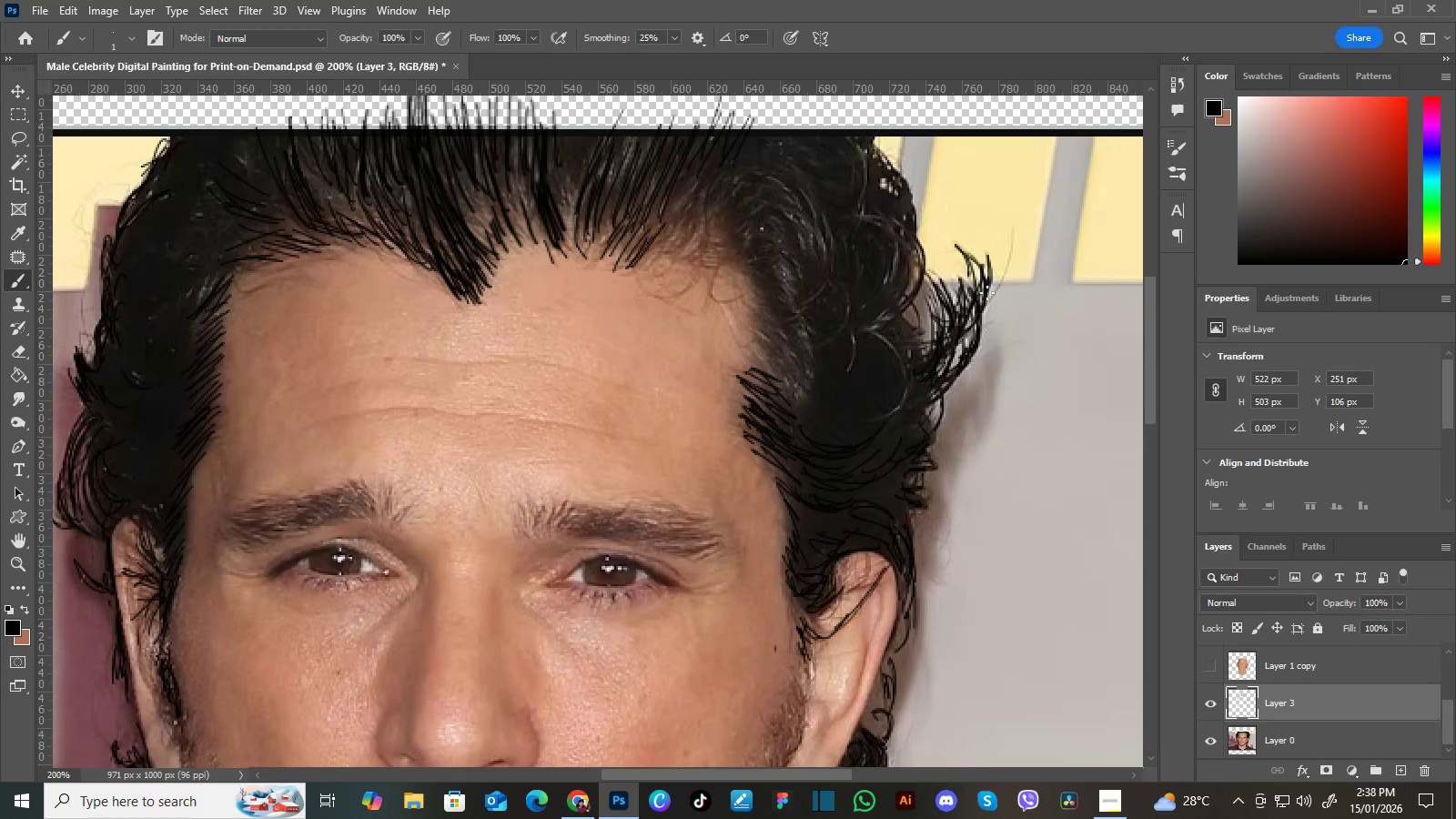 
wait(11.86)
 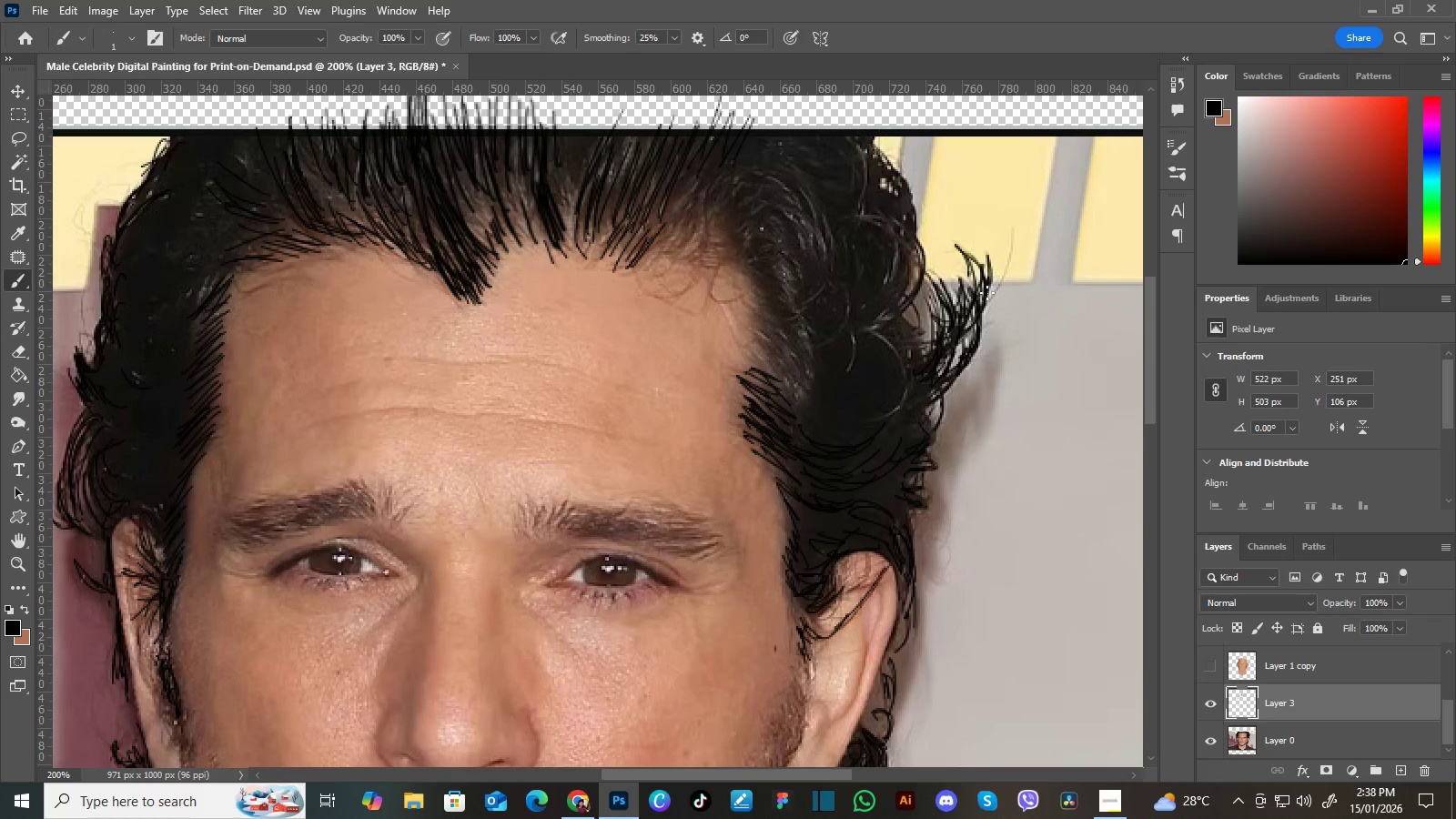 
hold_key(key=Space, duration=0.52)
 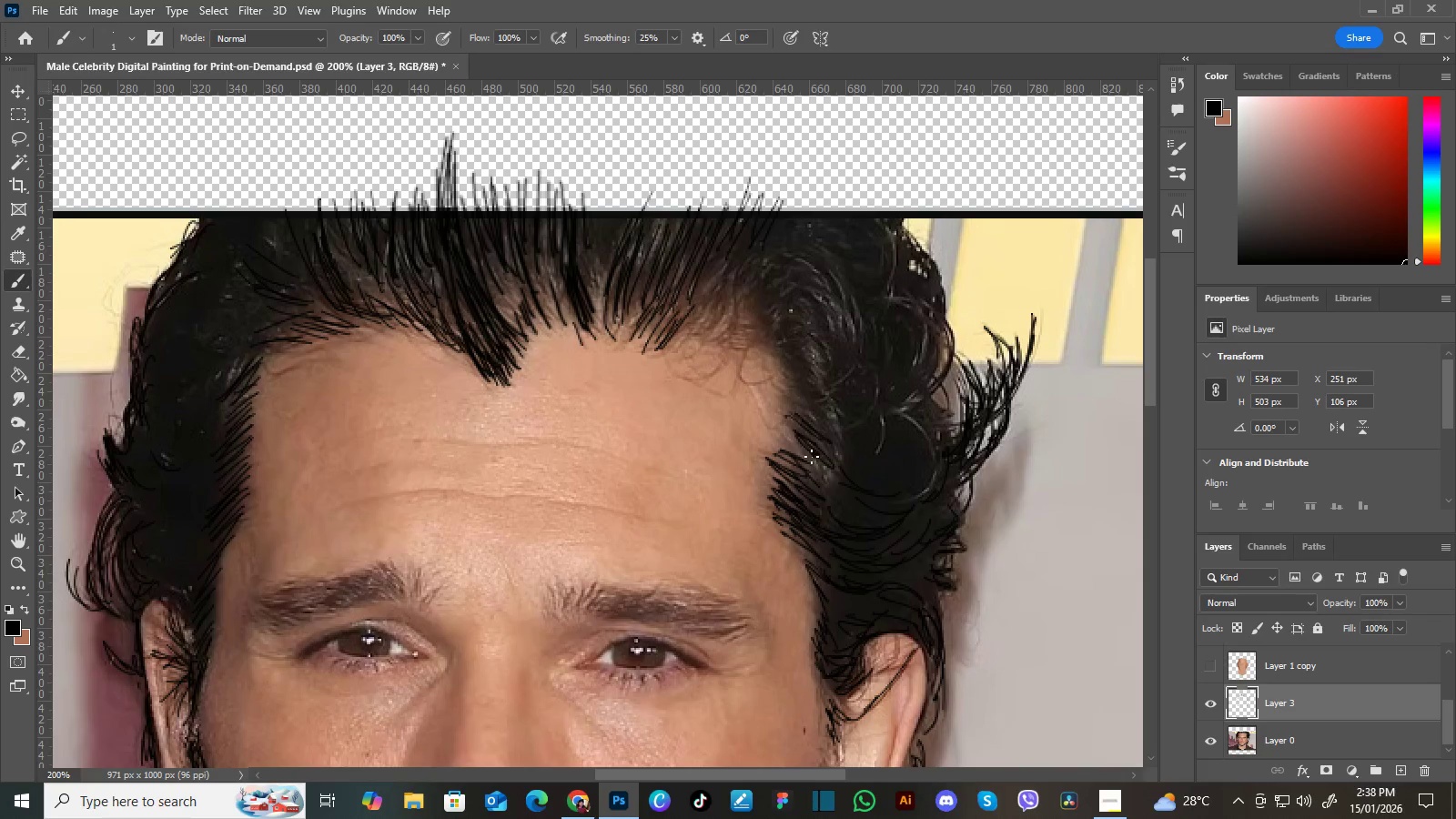 
left_click_drag(start_coordinate=[780, 318], to_coordinate=[809, 400])
 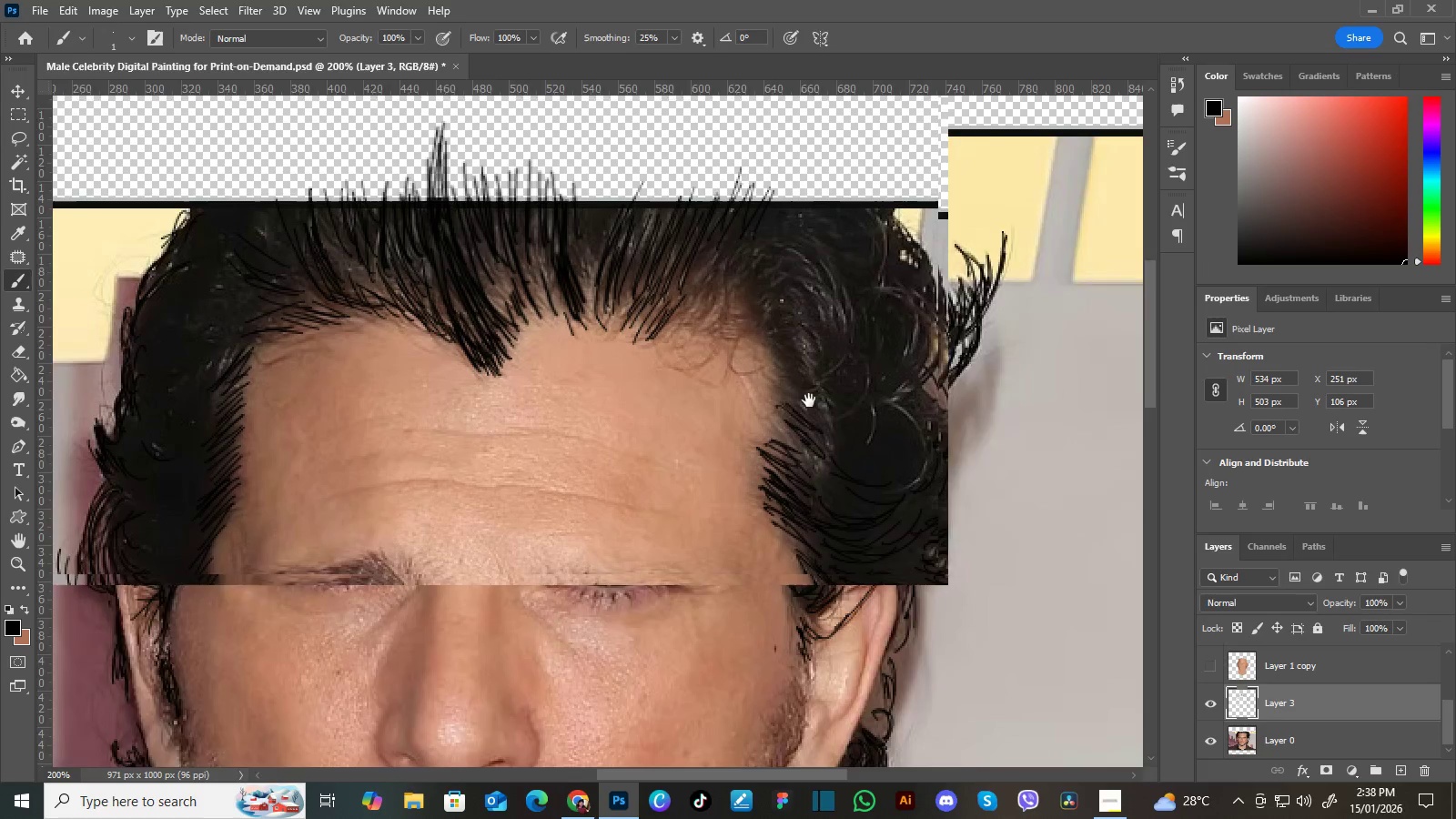 
hold_key(key=Space, duration=16.08)
 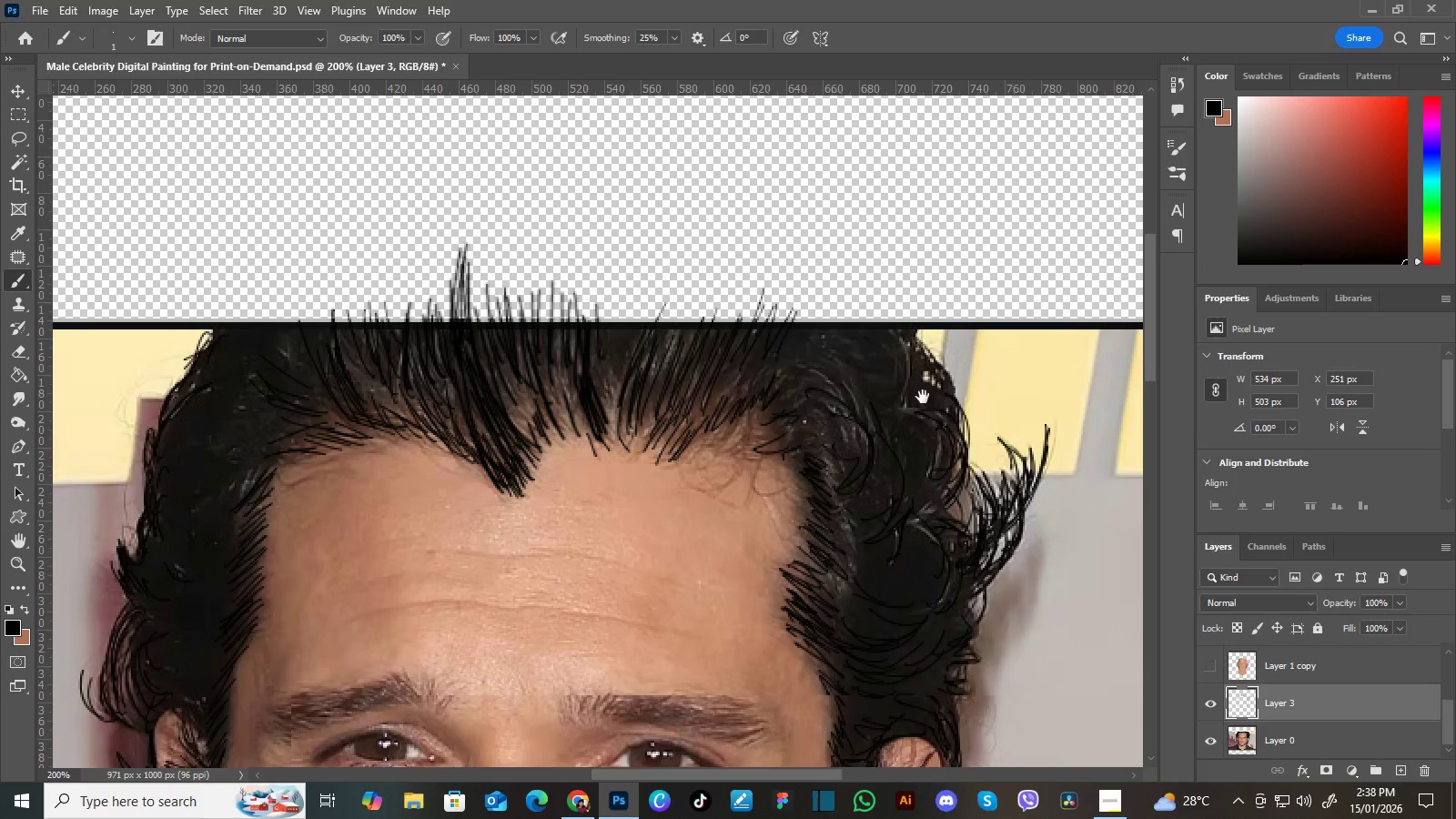 
hold_key(key=Space, duration=0.58)
 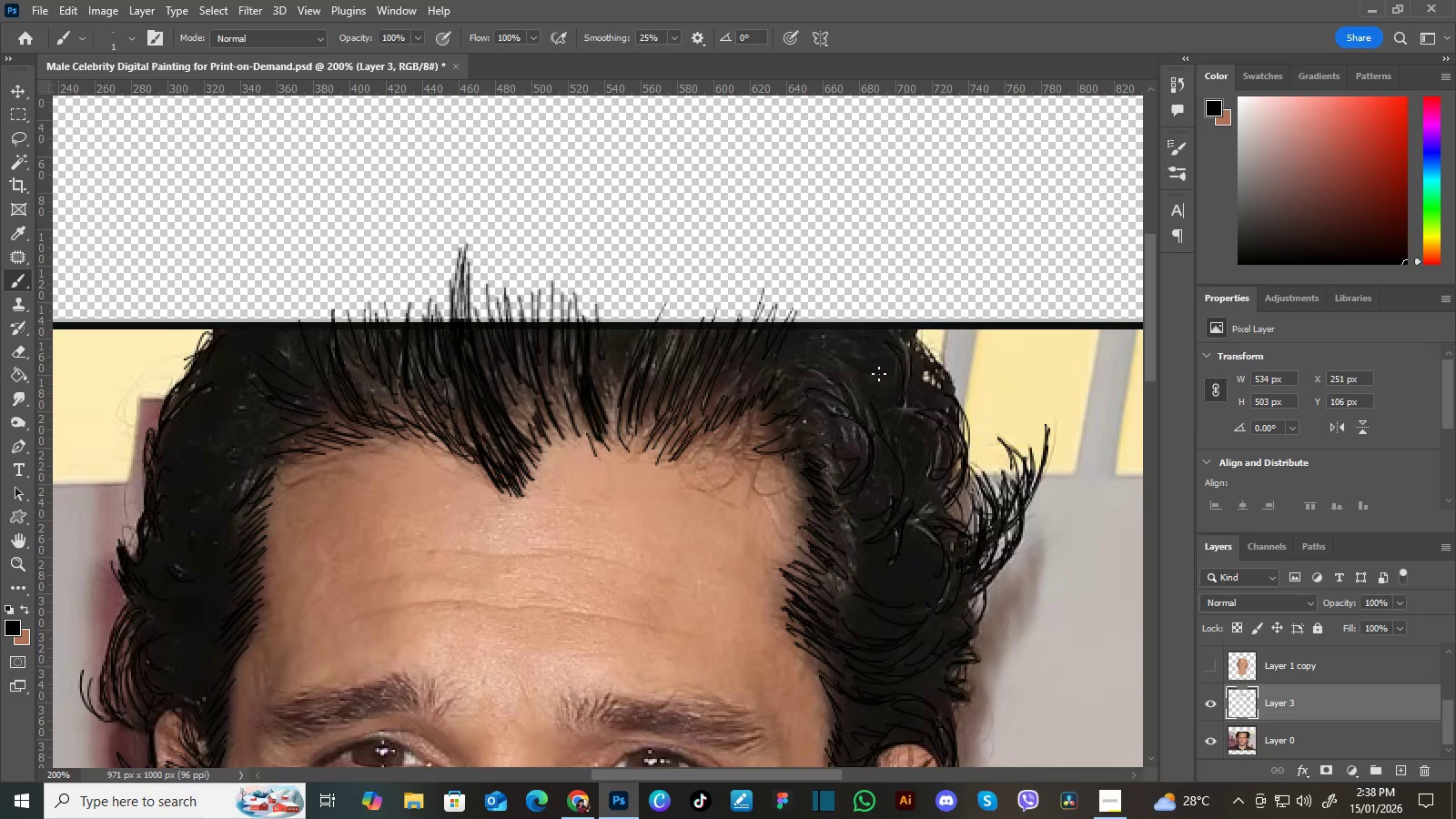 
left_click_drag(start_coordinate=[909, 286], to_coordinate=[923, 397])
 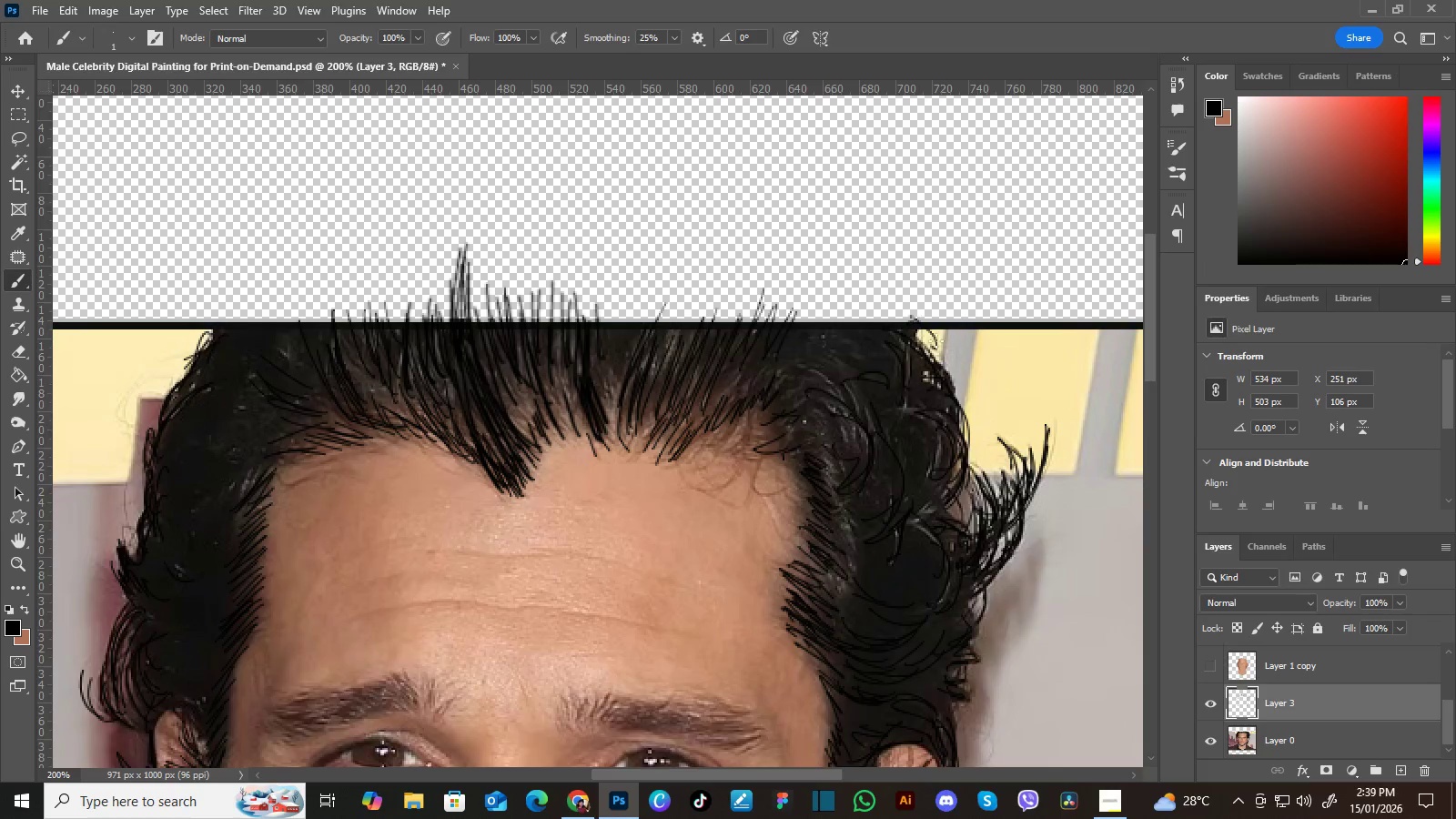 
key(Control+Minus)
 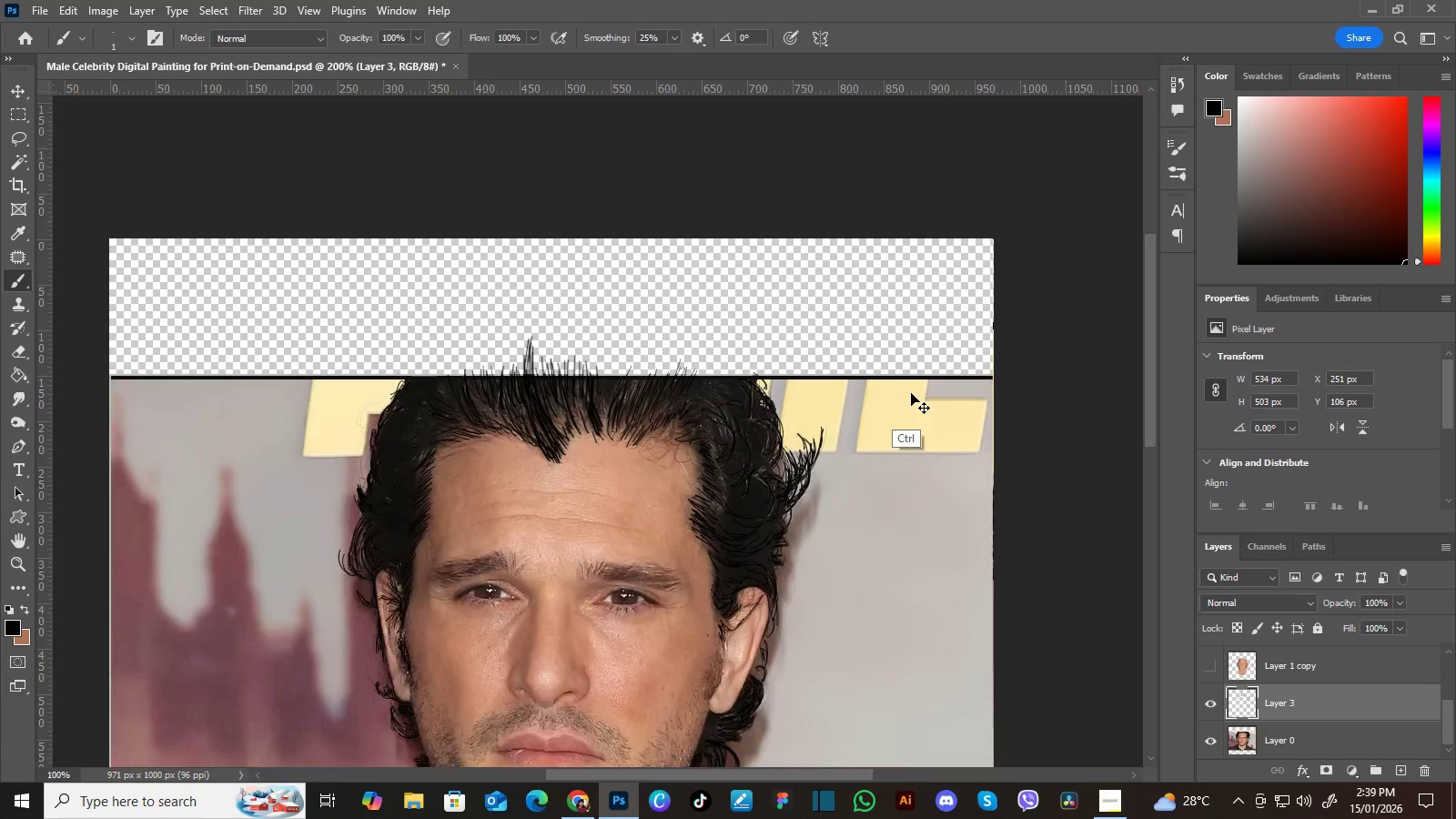 
key(Control+Minus)
 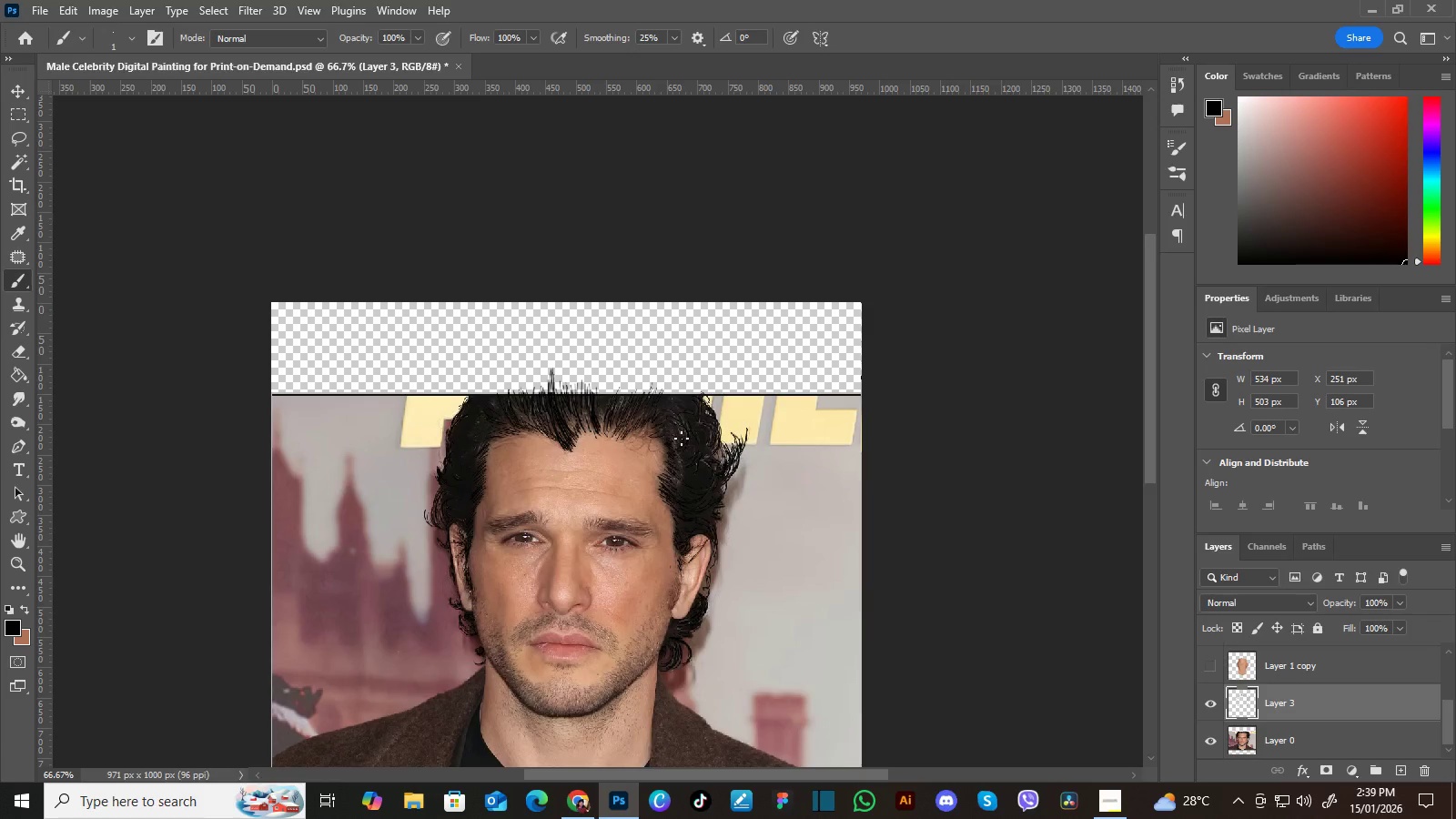 
hold_key(key=Space, duration=0.58)
 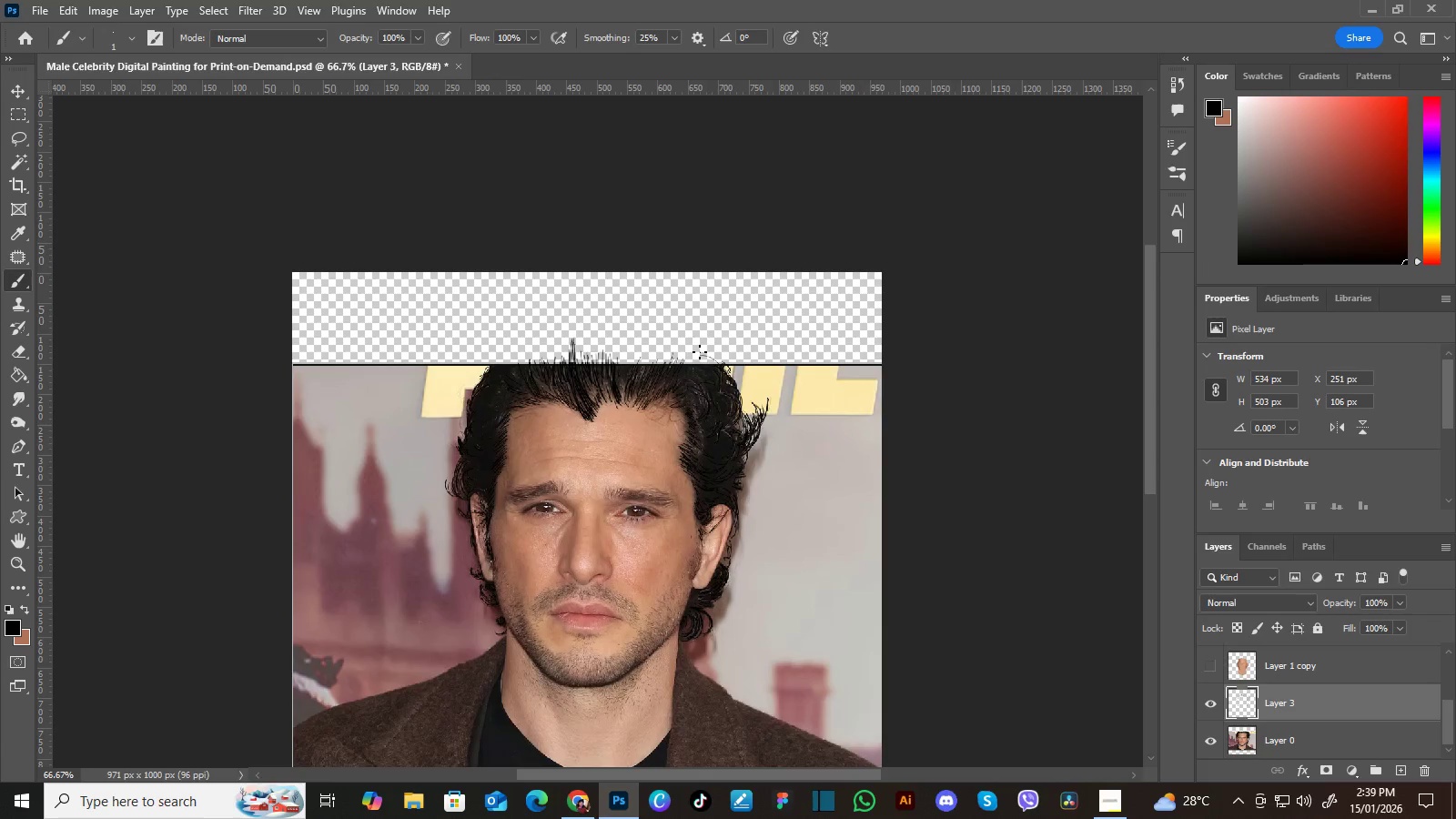 
left_click_drag(start_coordinate=[688, 440], to_coordinate=[709, 410])
 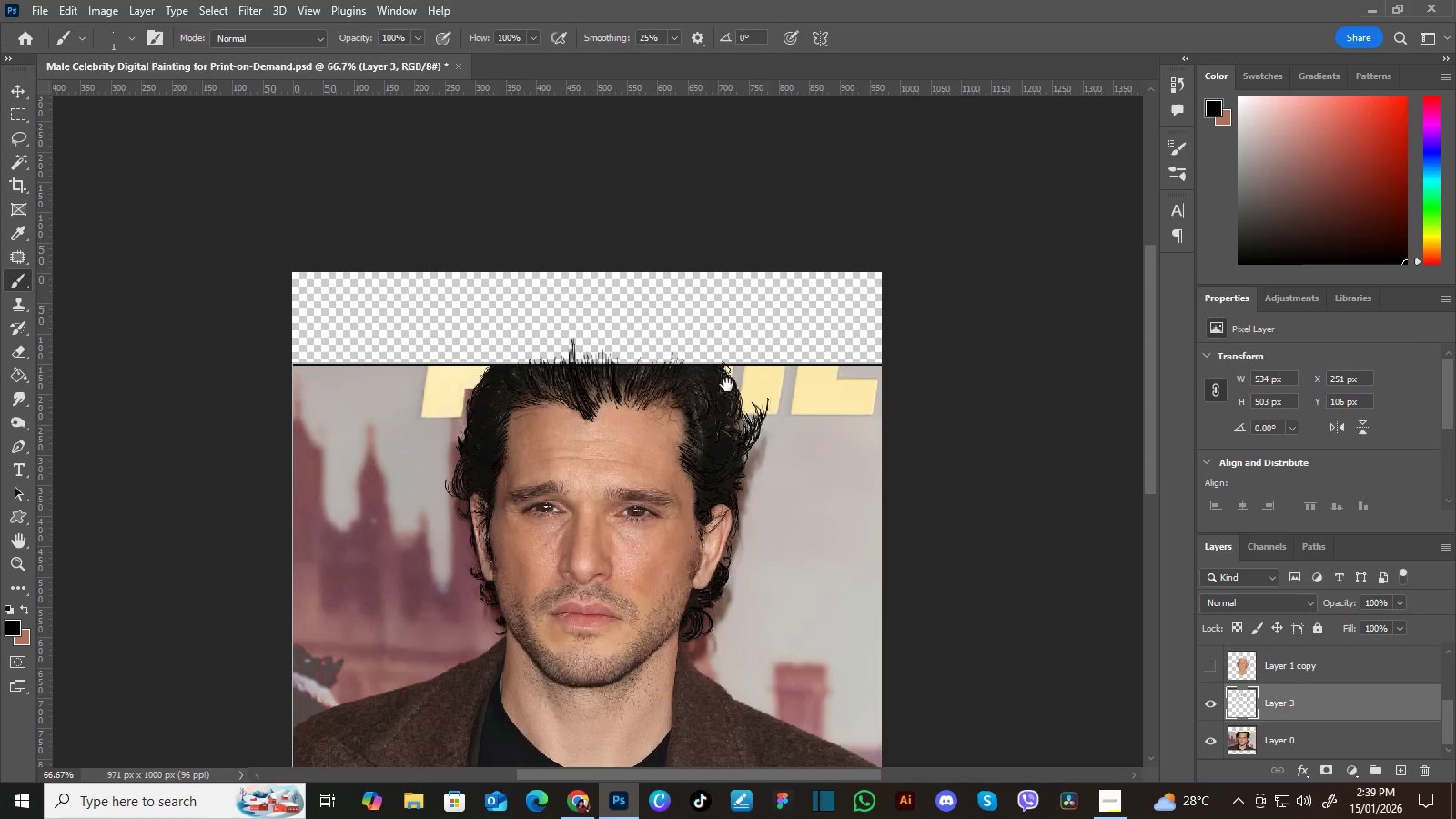 
wait(23.16)
 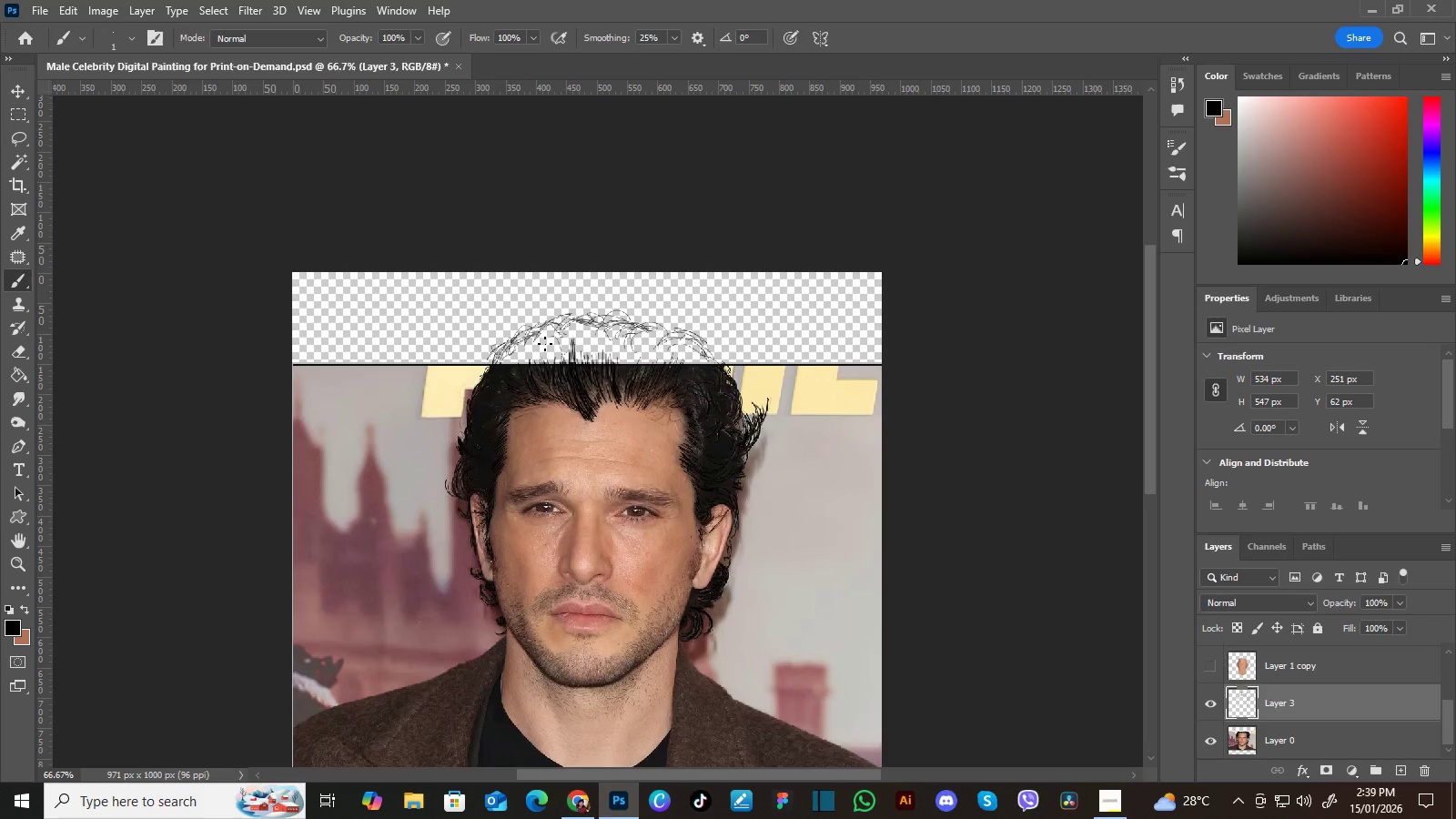 
left_click([1208, 701])
 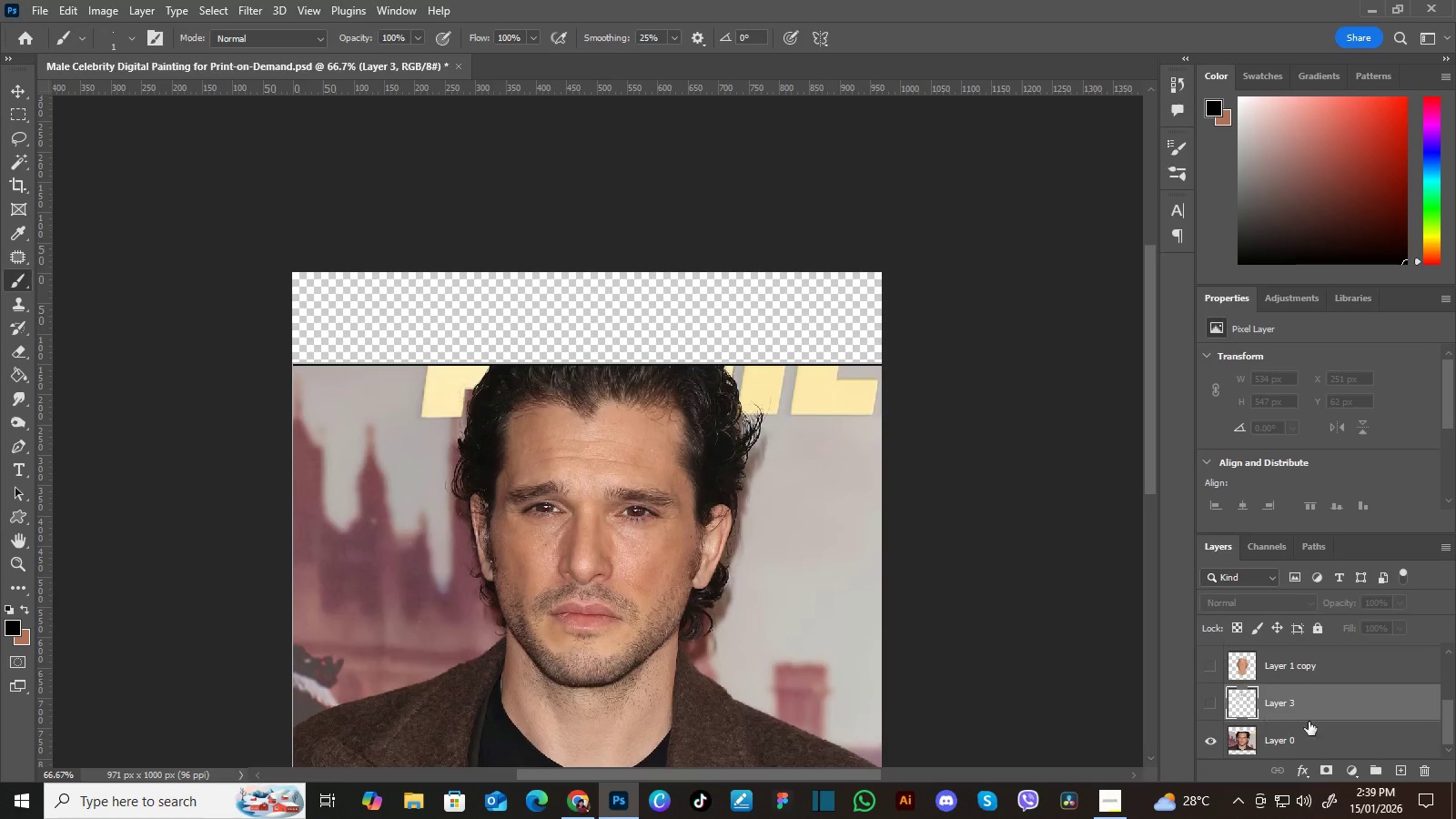 
left_click([1358, 740])
 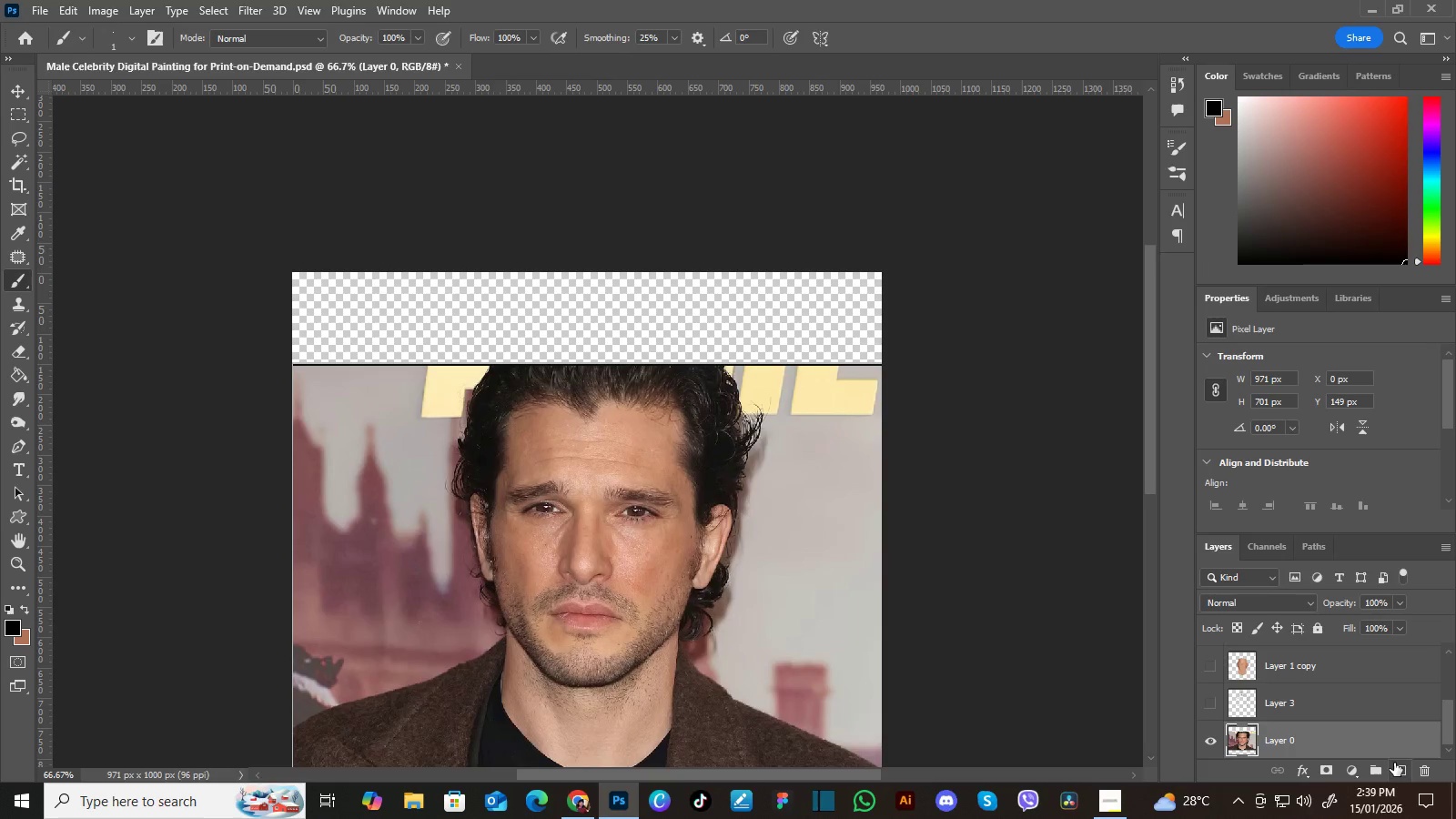 
left_click([1395, 763])
 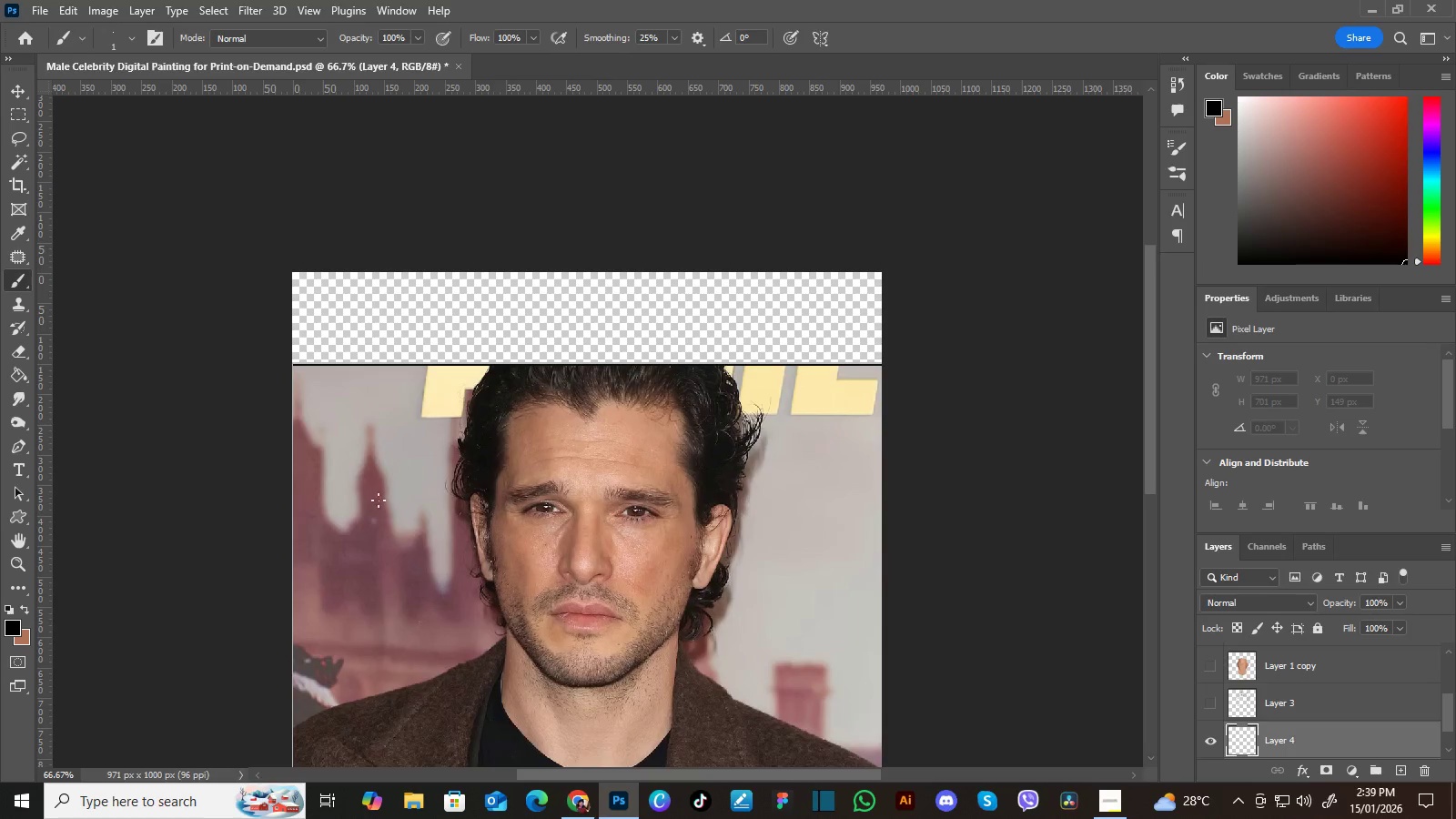 
wait(5.45)
 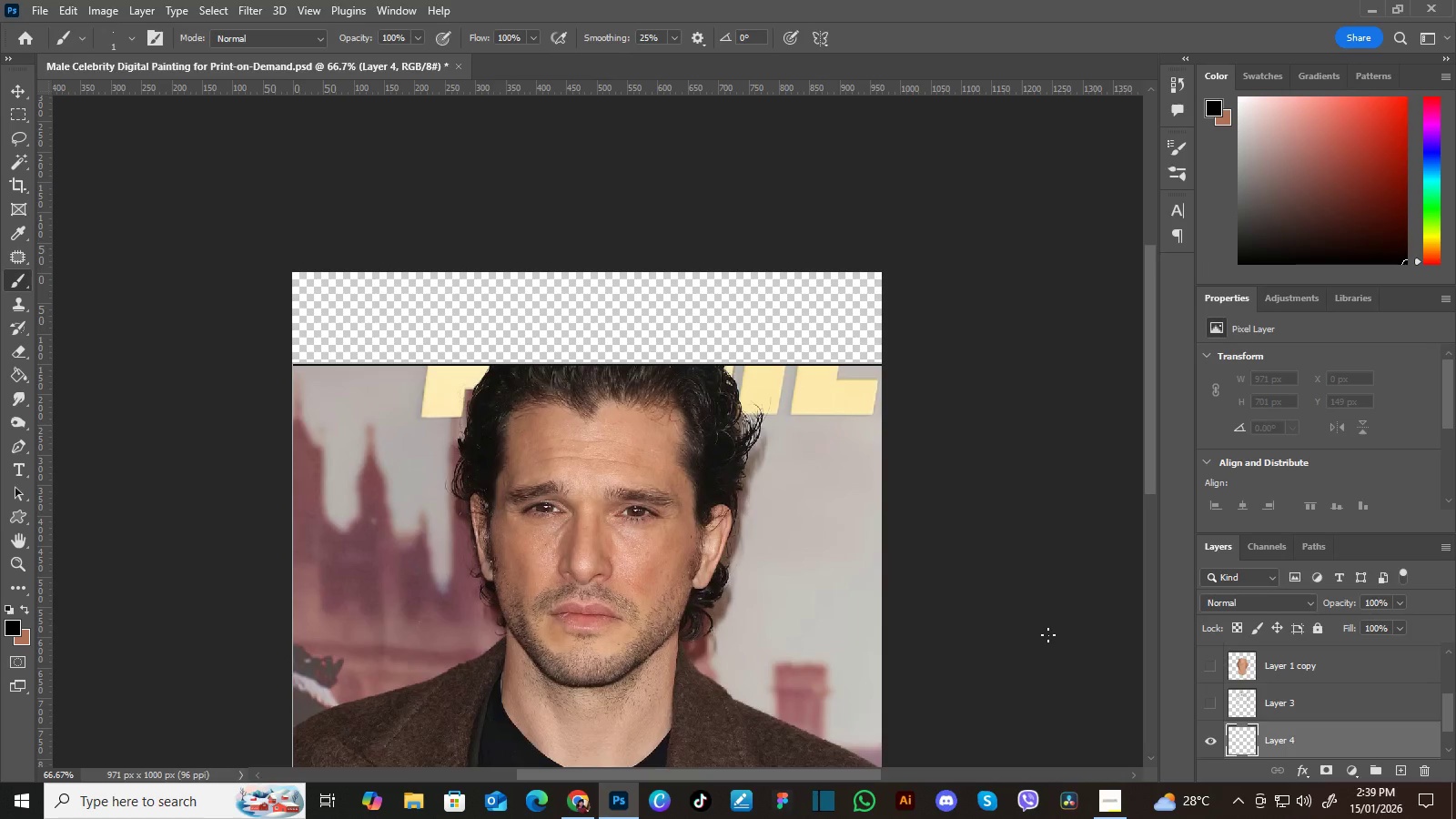 
left_click([20, 624])
 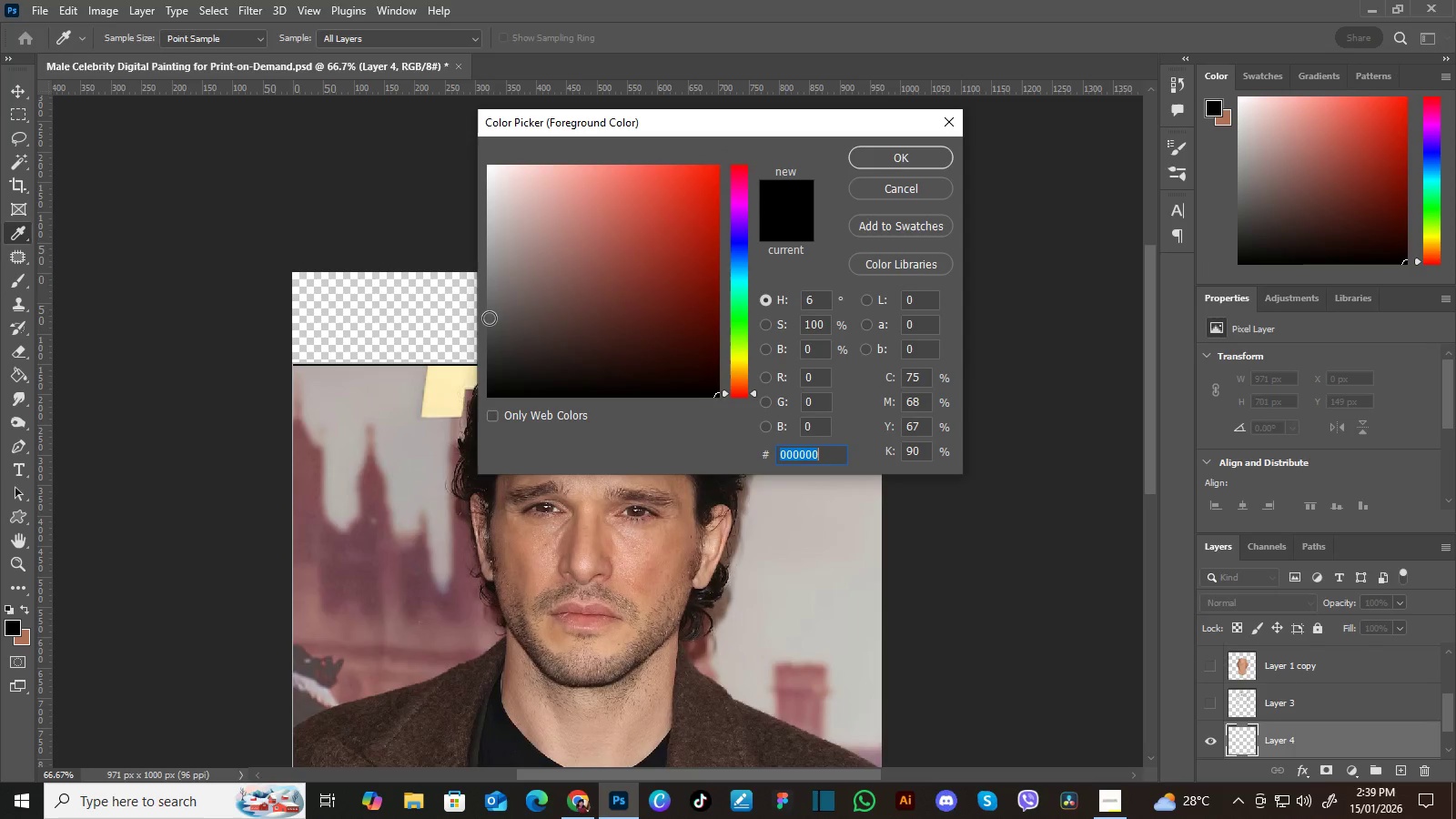 
left_click([496, 308])
 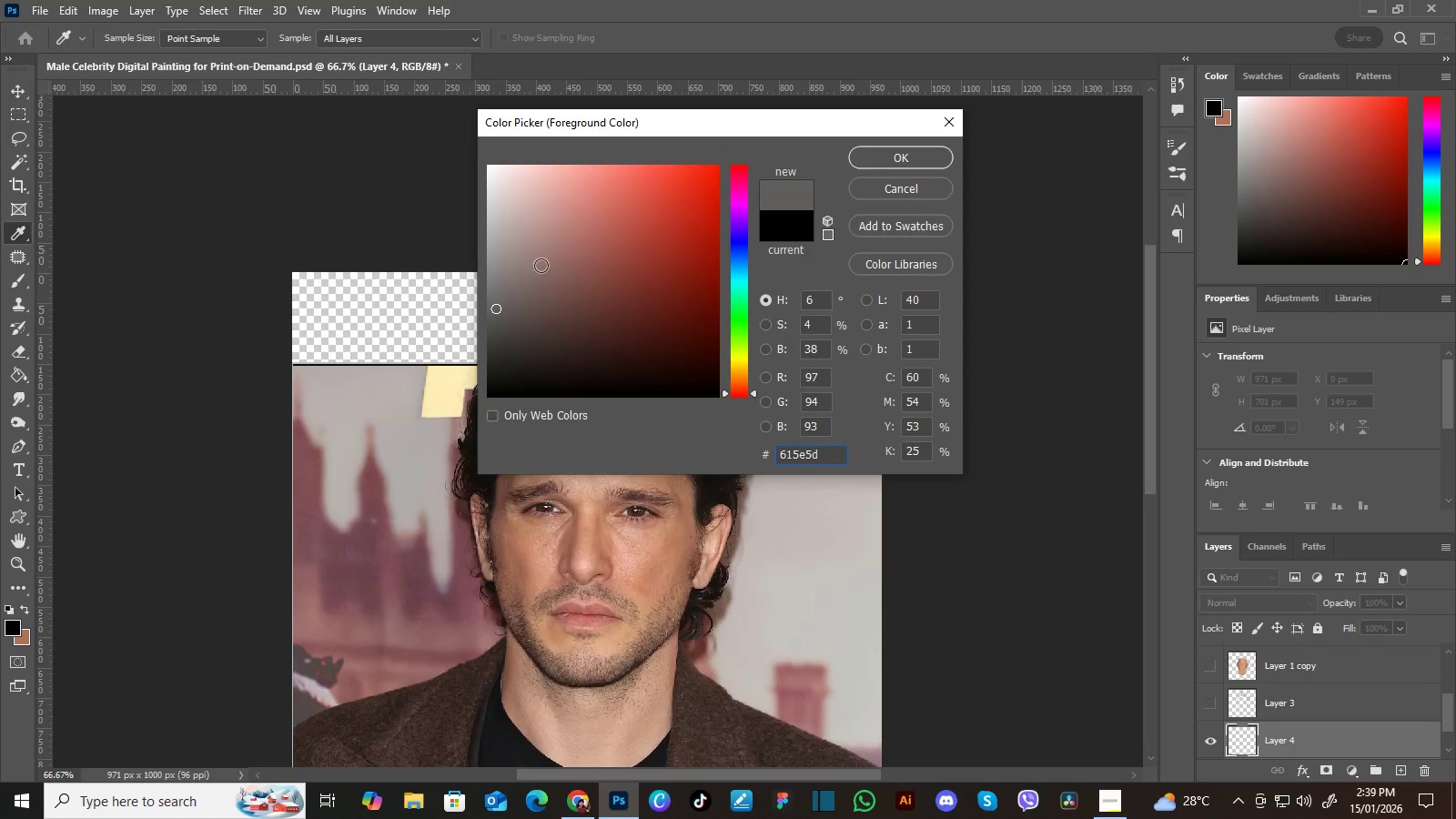 
left_click([495, 279])
 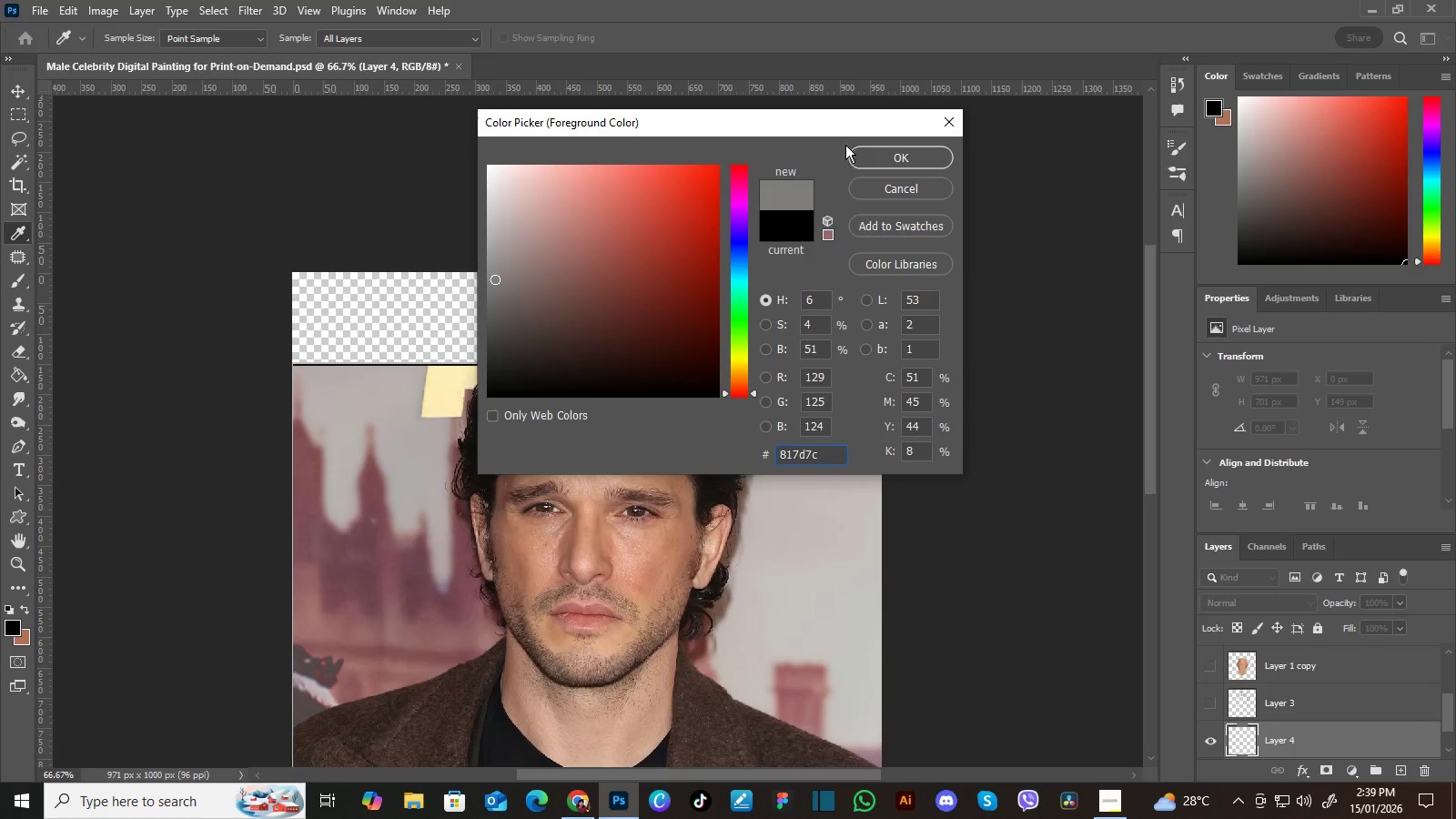 
left_click([865, 149])
 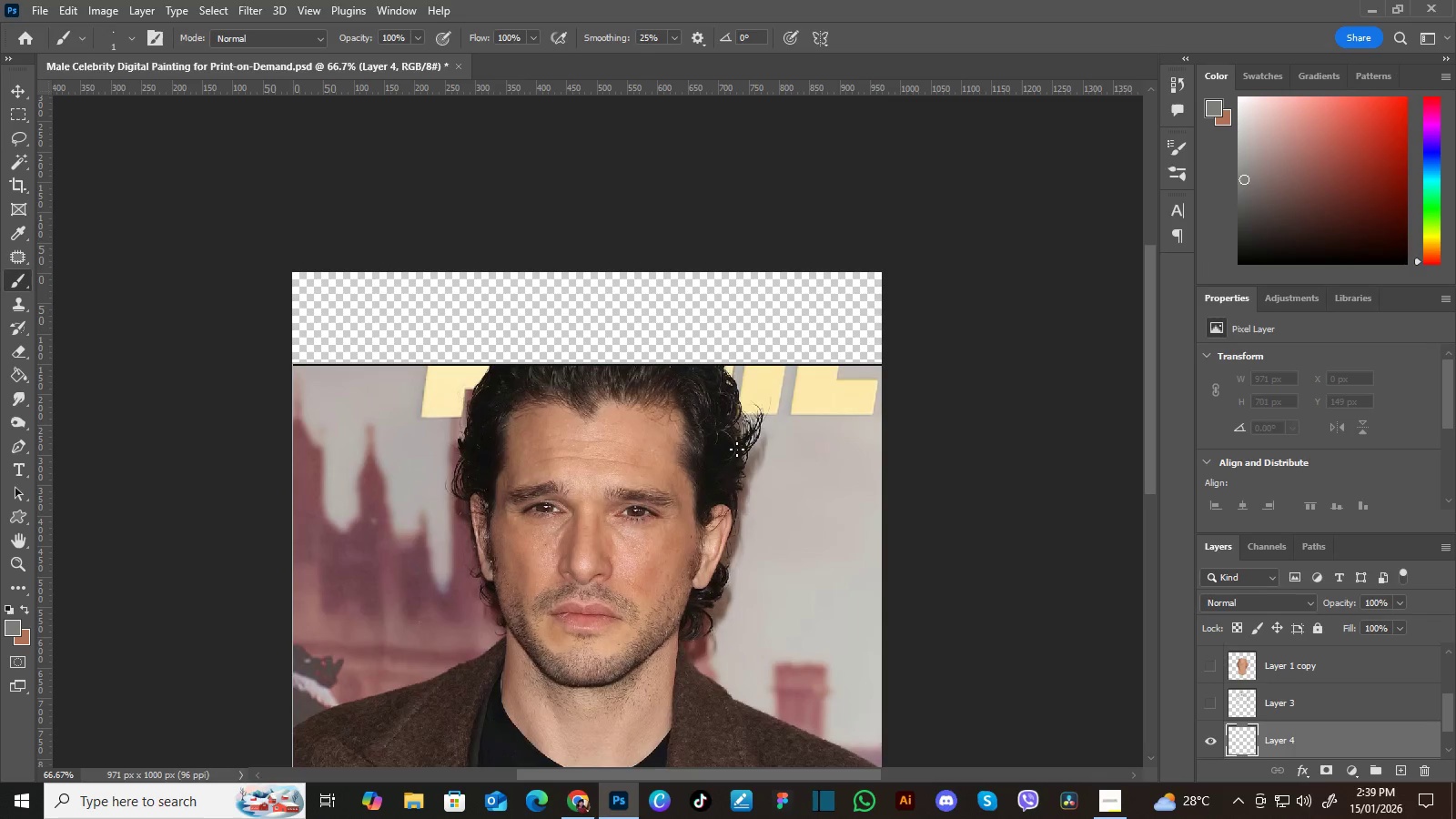 
key(B)
 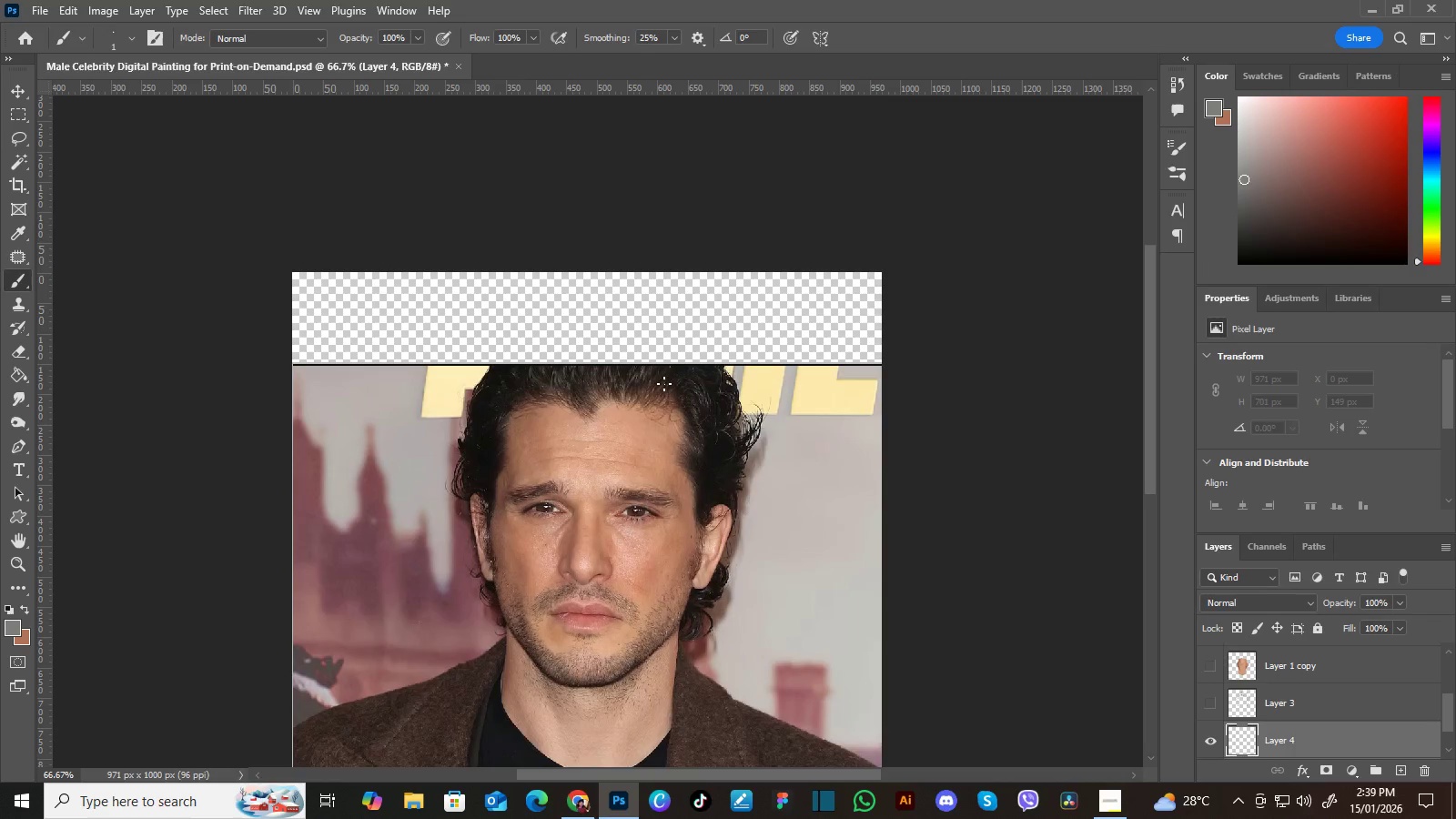 
key(Control+Equal)
 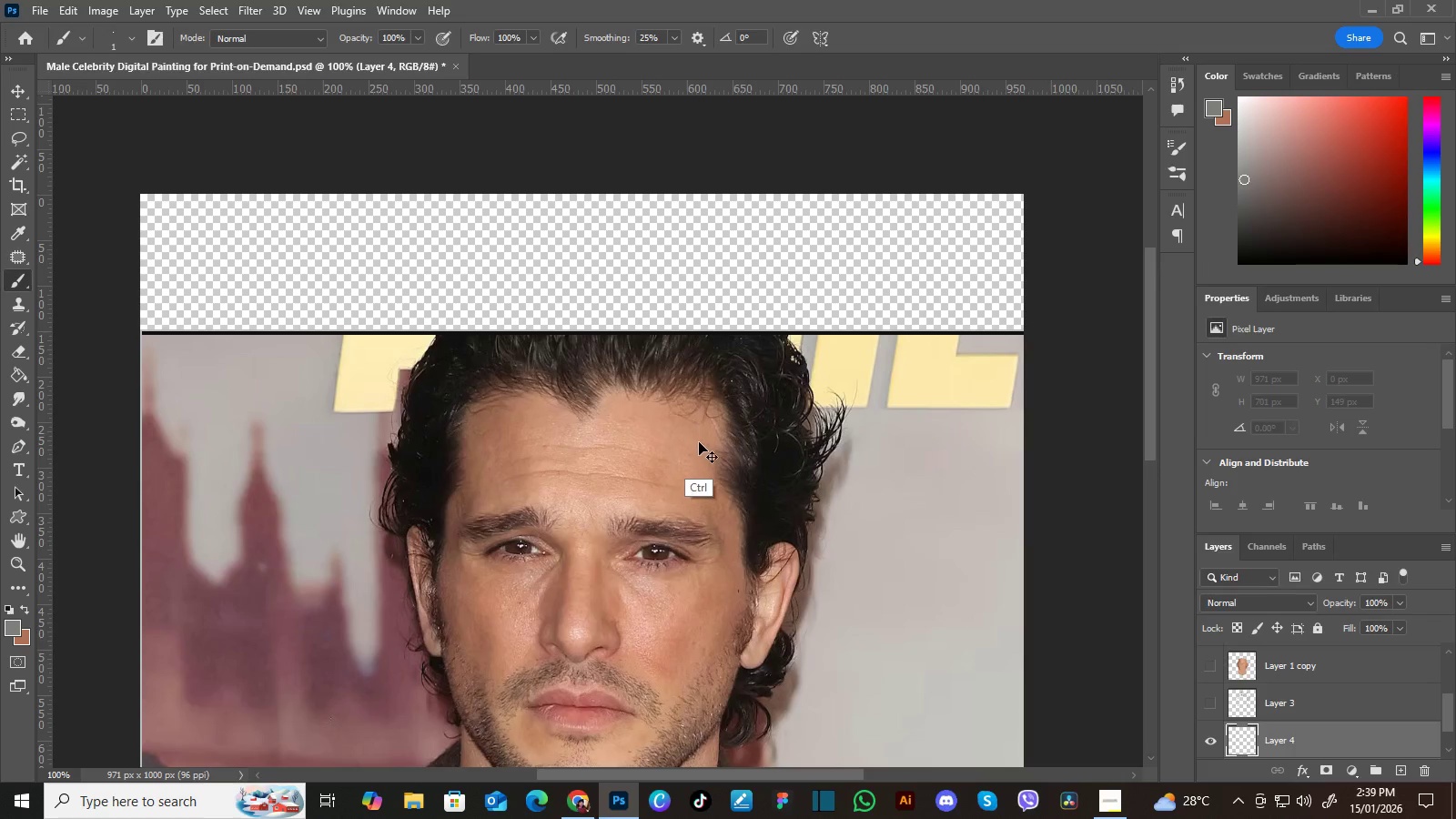 
key(Control+Equal)
 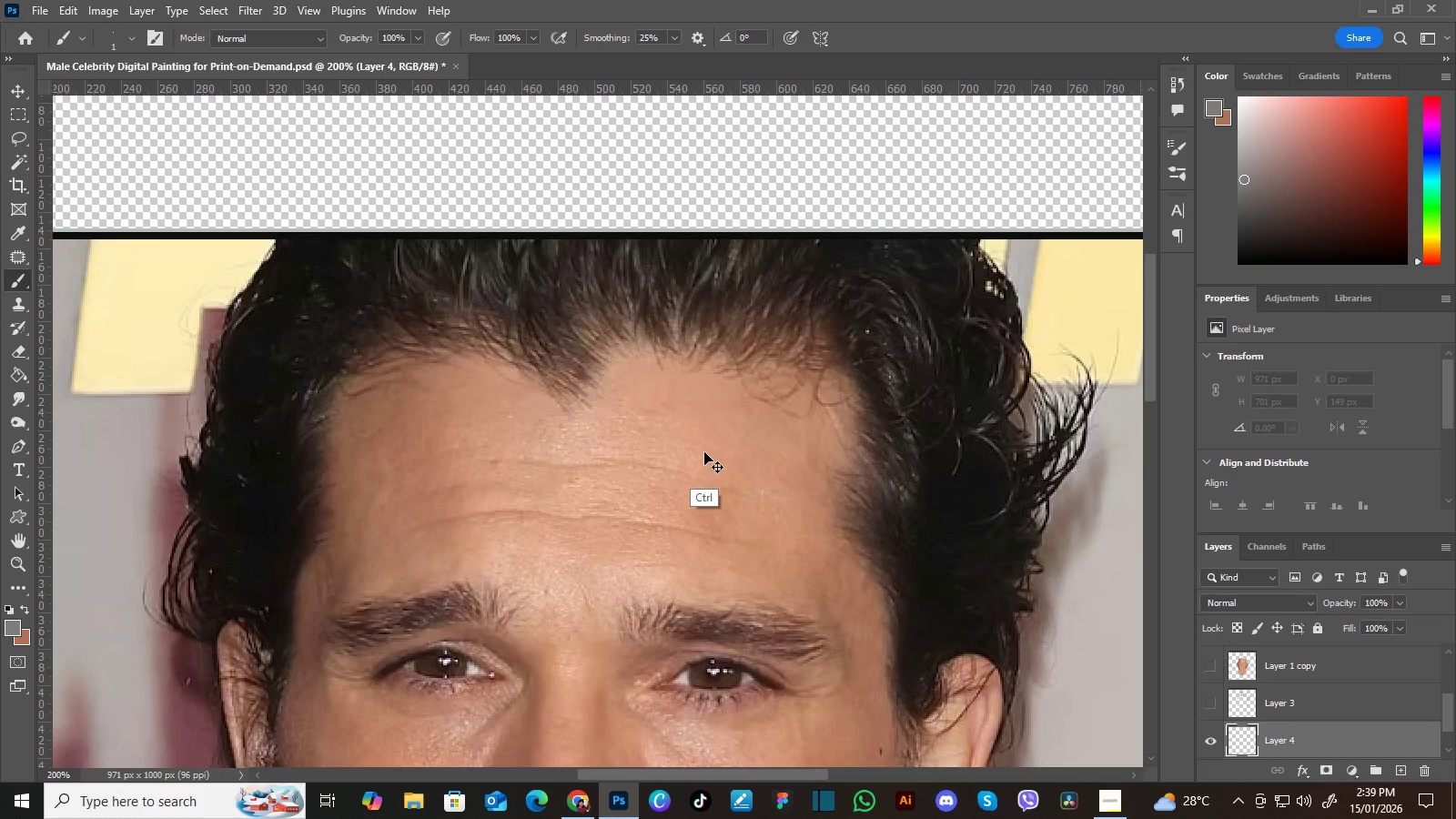 
key(Control+Minus)
 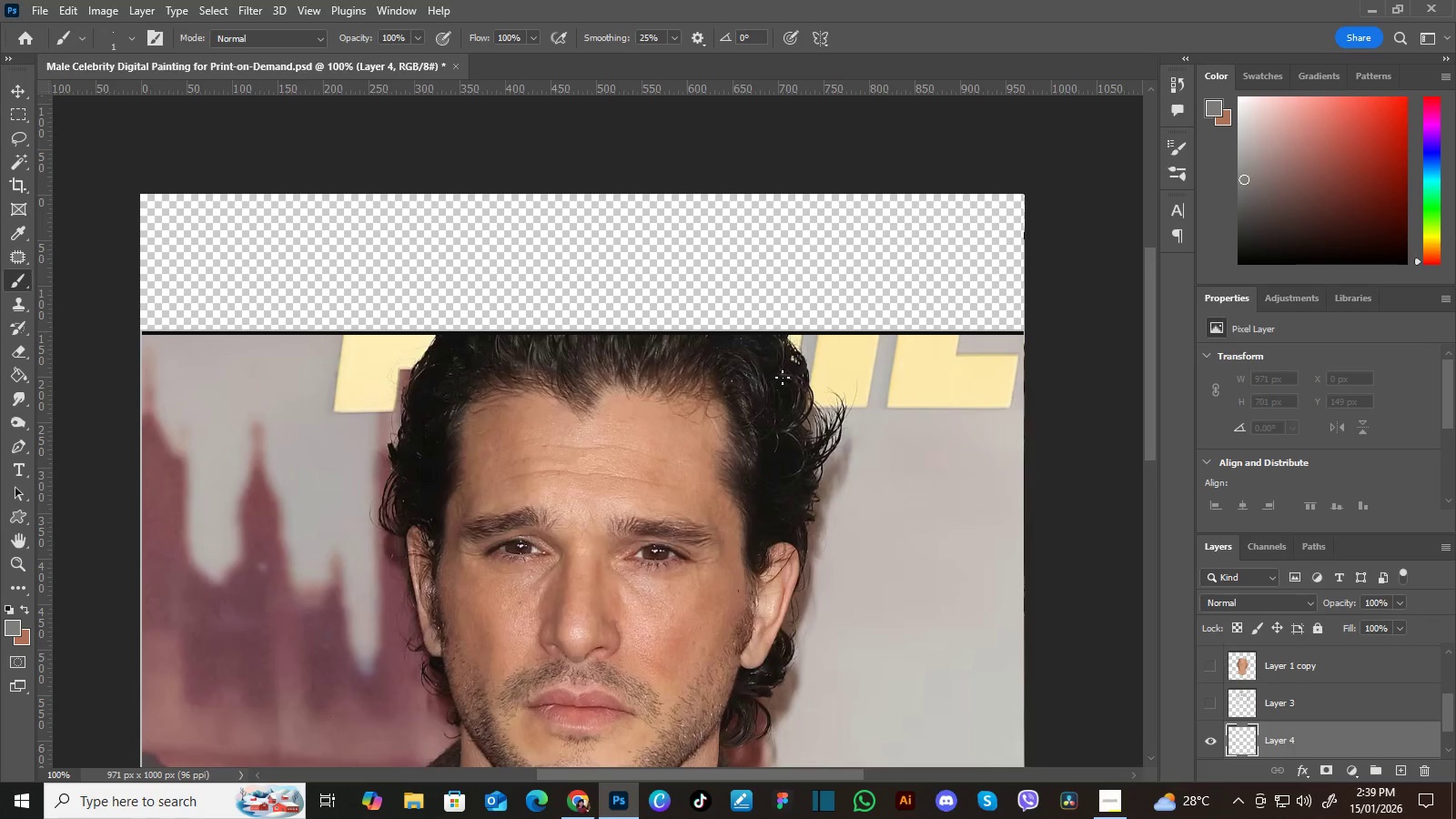 
key(Control+Equal)
 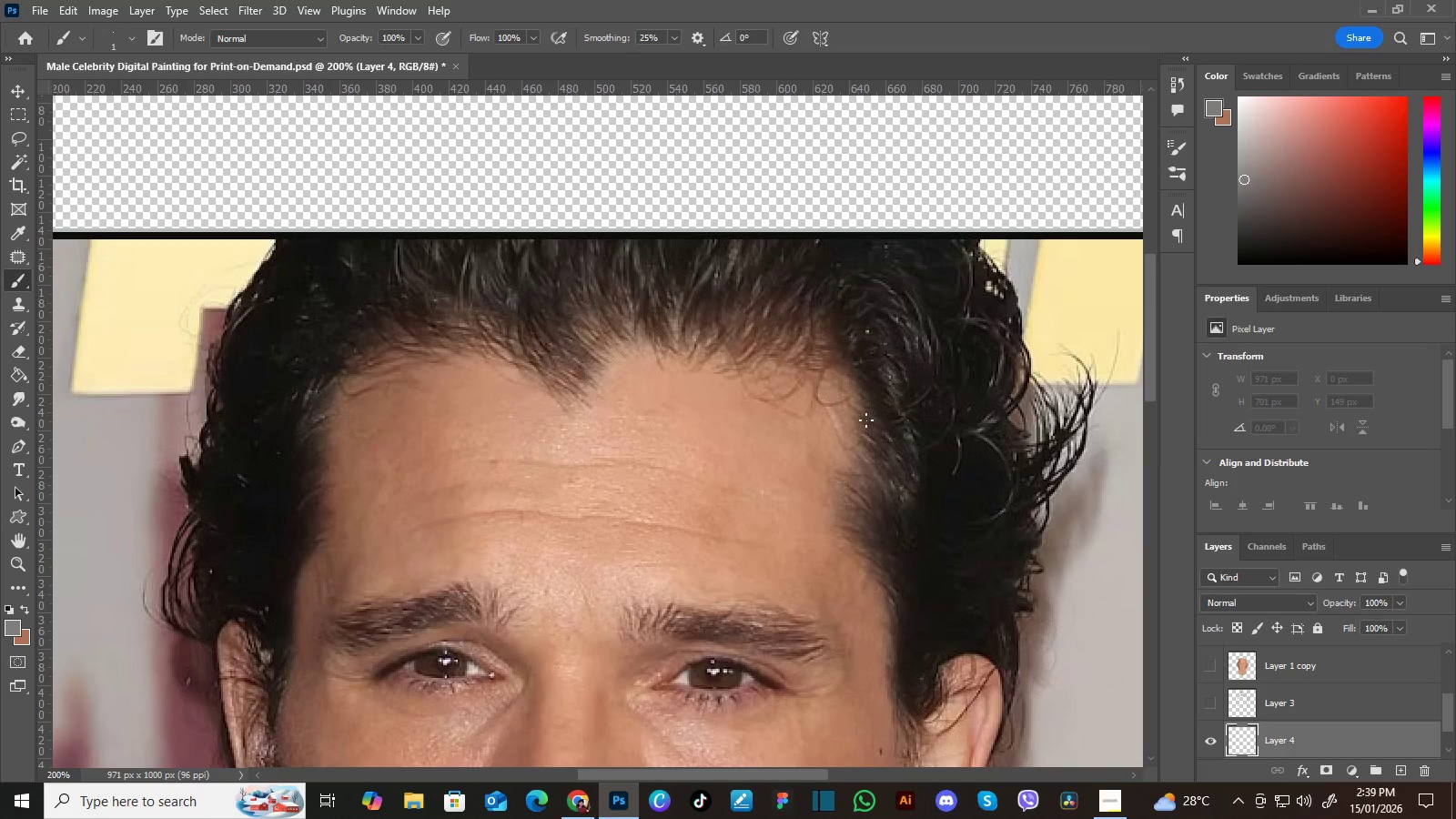 
hold_key(key=Space, duration=0.73)
 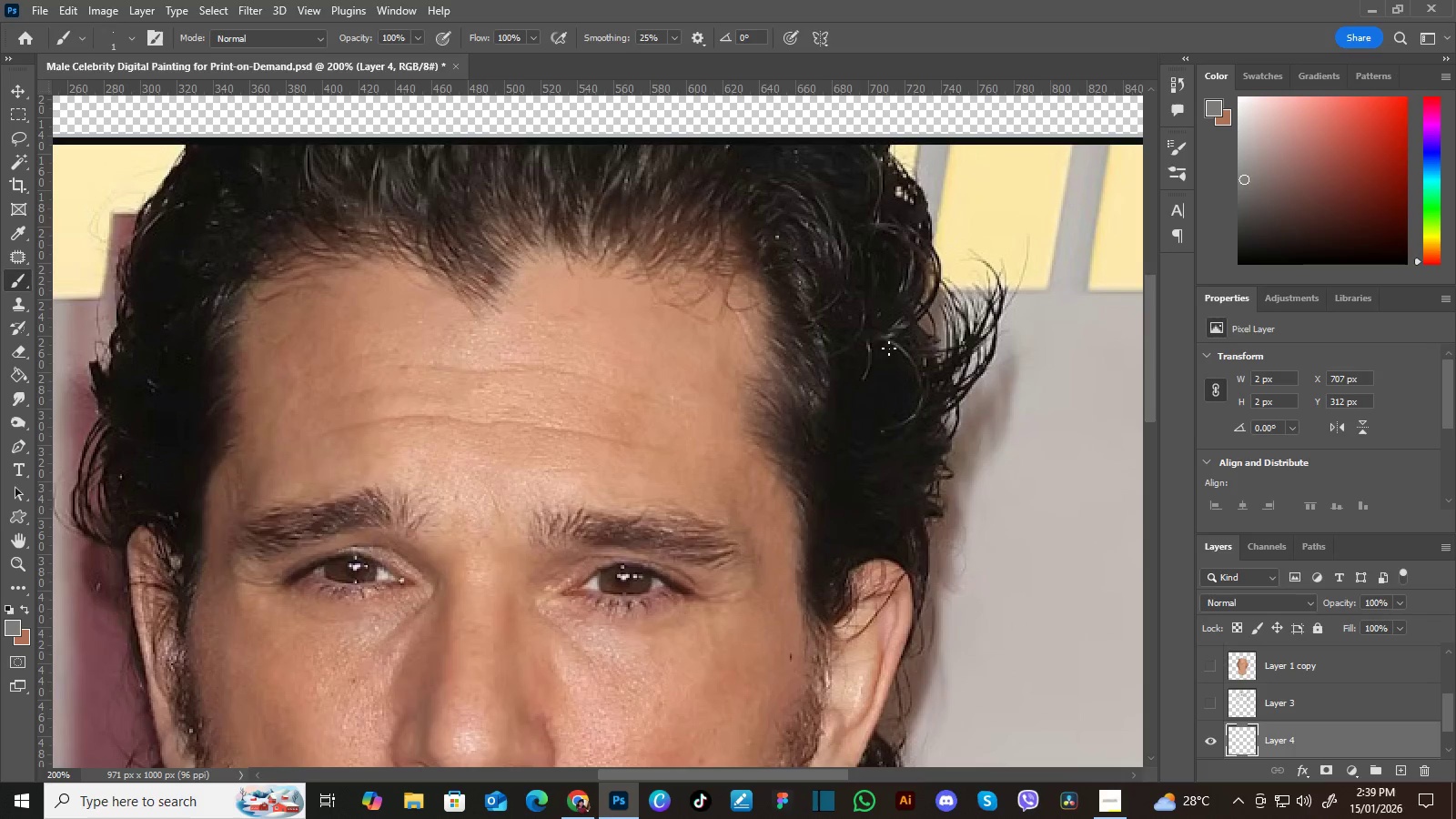 
left_click_drag(start_coordinate=[900, 458], to_coordinate=[810, 363])
 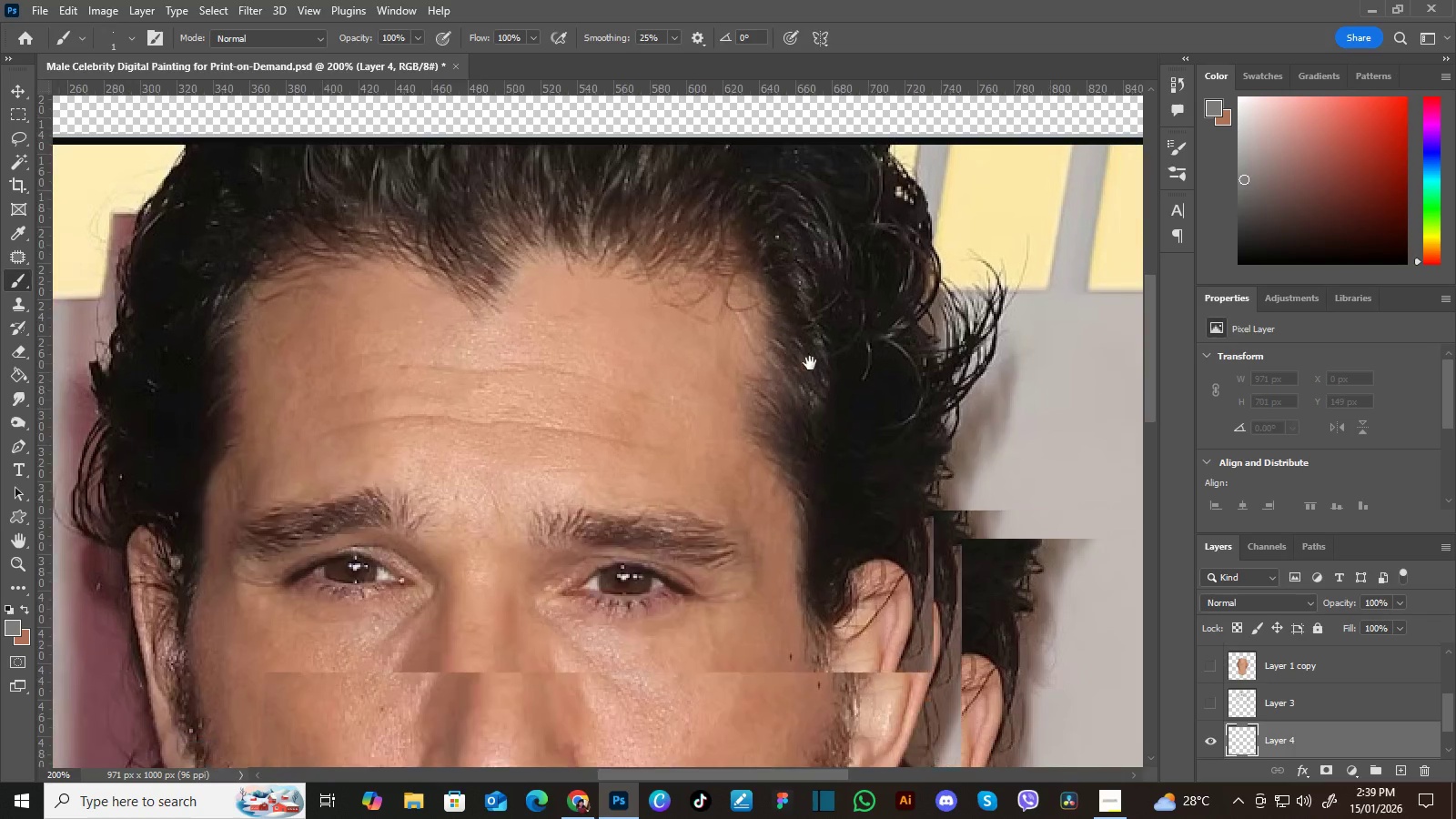 
left_click_drag(start_coordinate=[882, 431], to_coordinate=[865, 420])
 